 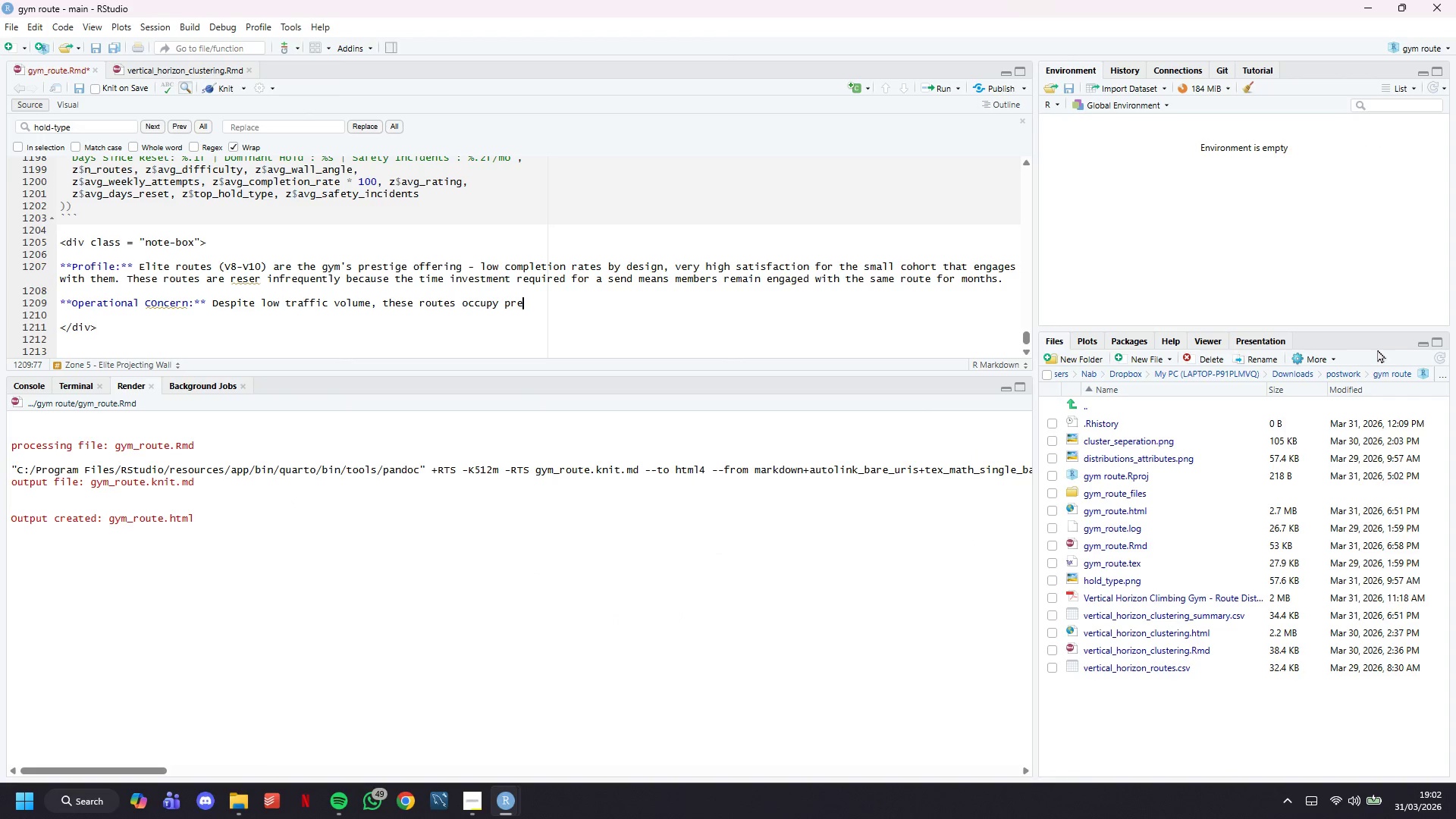 
type(emium steep-overhang wall space. Thir)
key(Backspace)
key(Backspace)
type(eir long reset cycles mean new members joining the gym rarely see free)
key(Backspace)
type(sh elite content - a retention risk for advanced climbers.)
 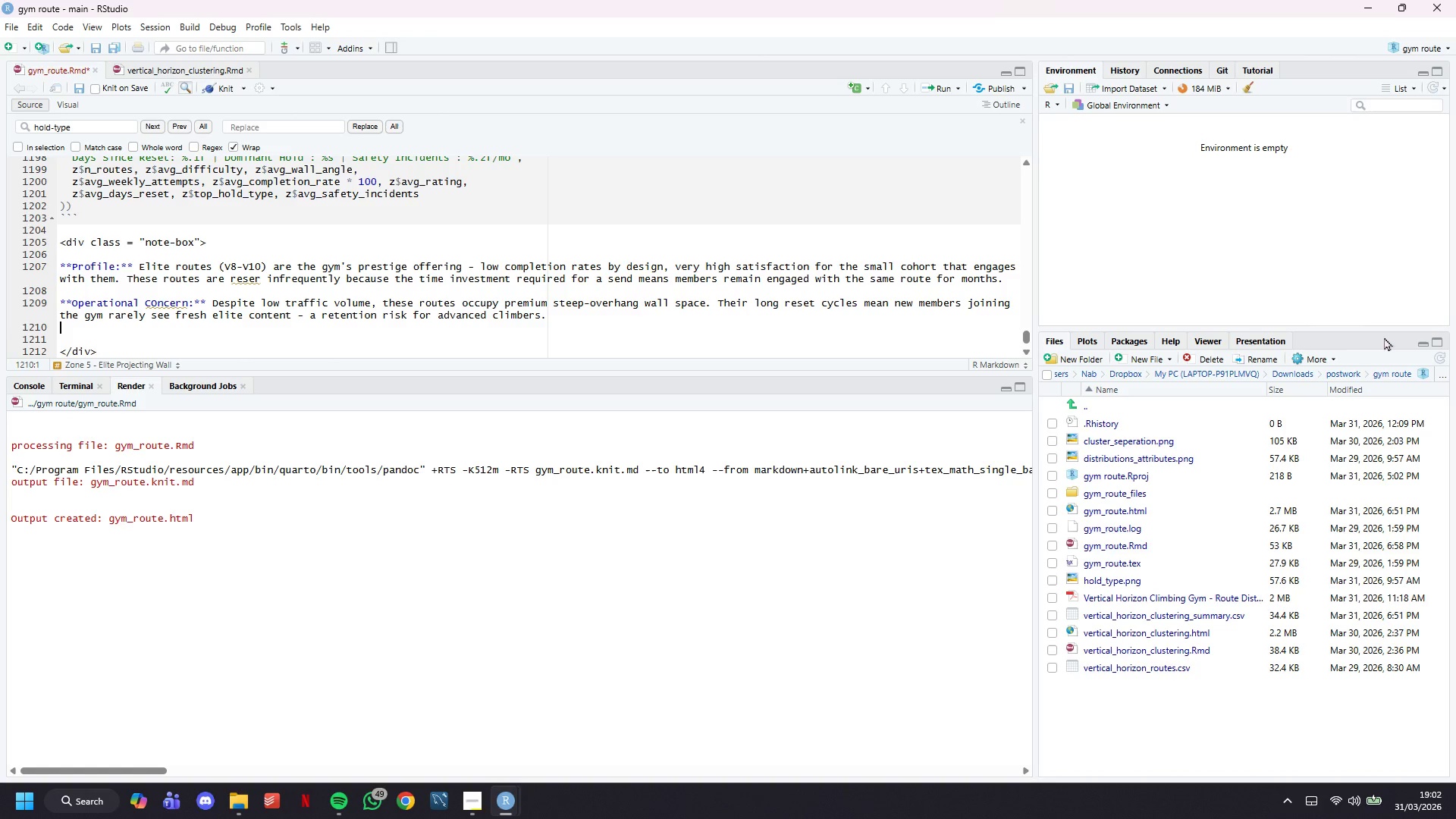 
key(Enter)
 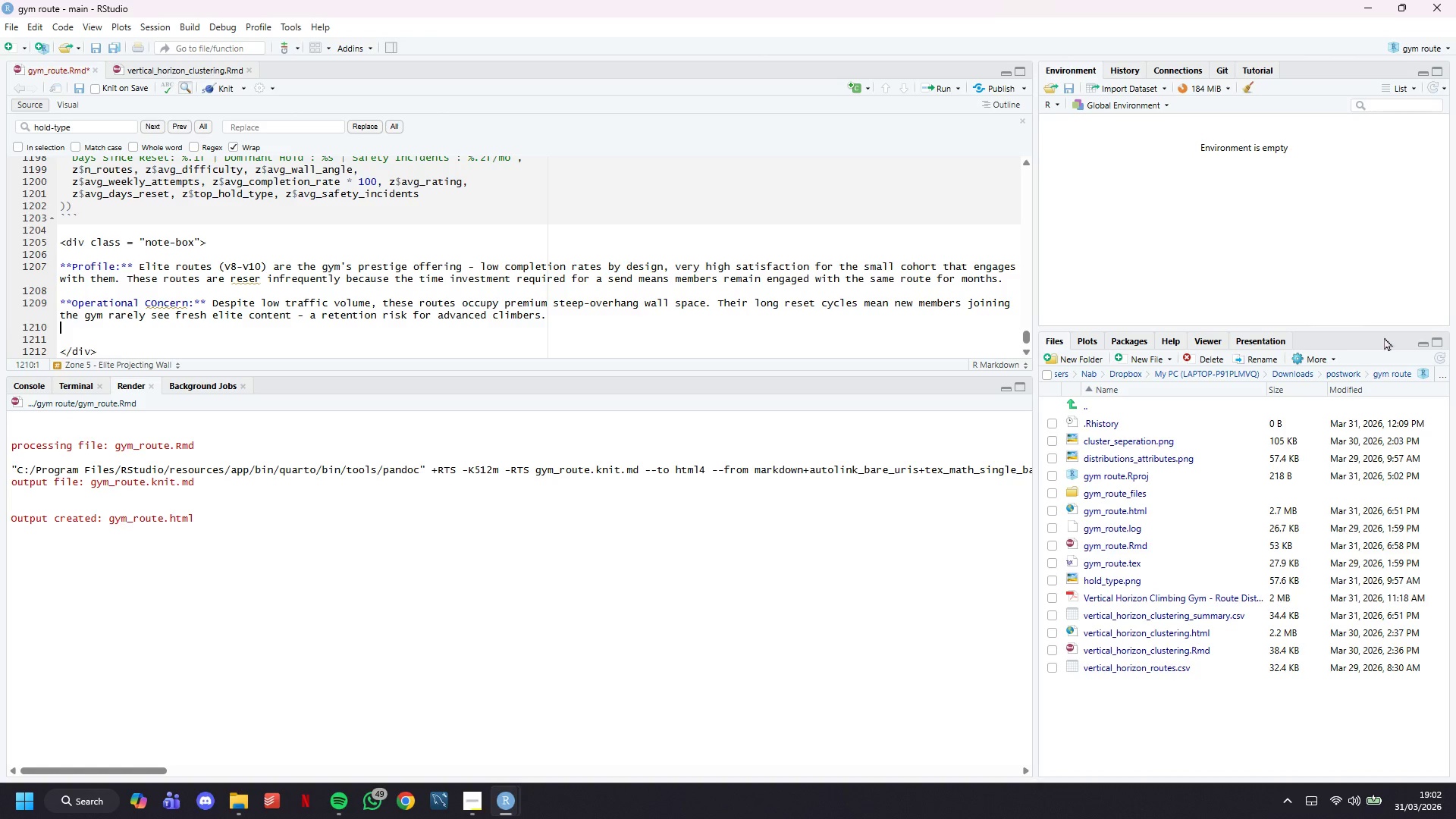 
key(Enter)
 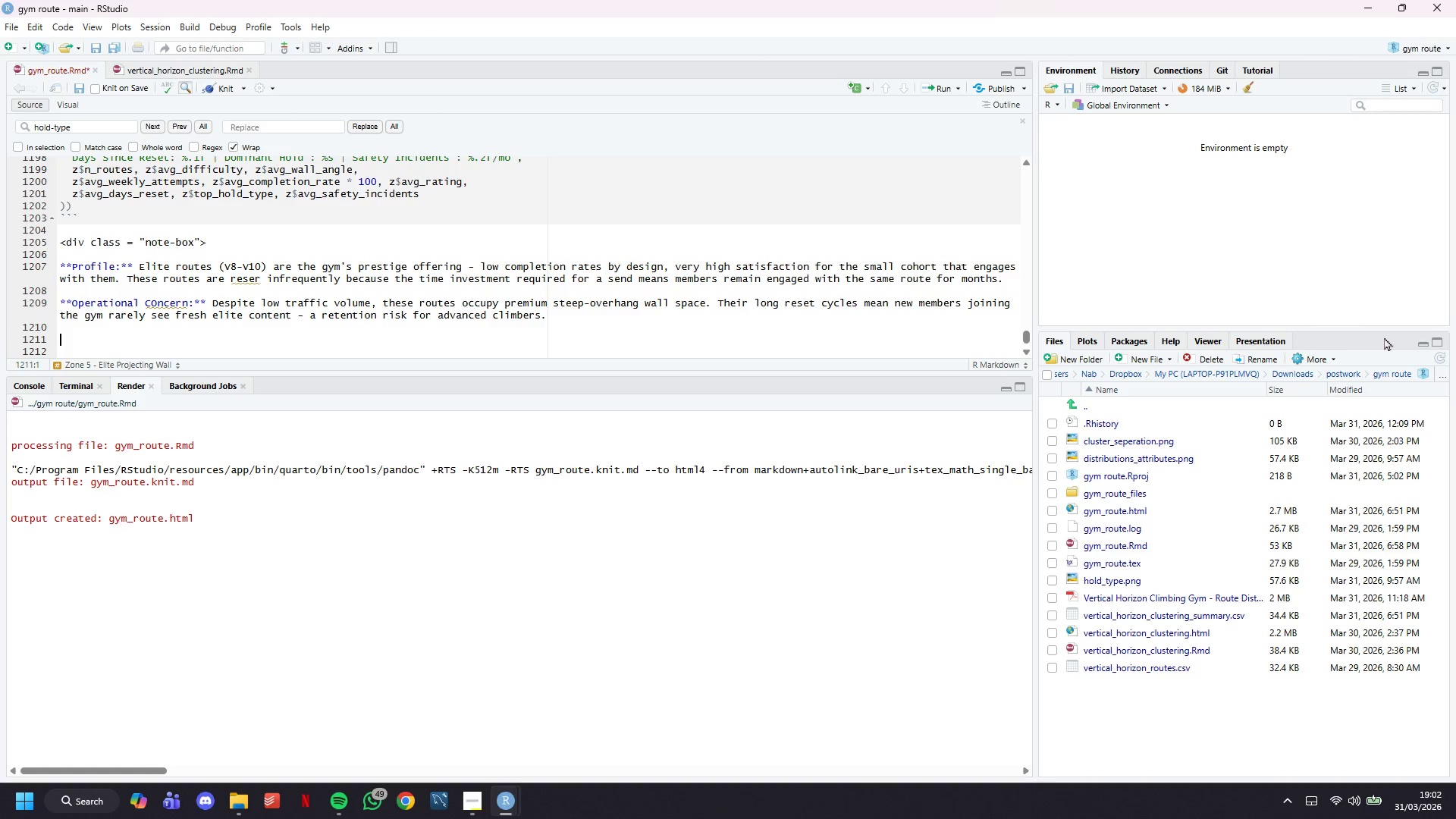 
type(****)
 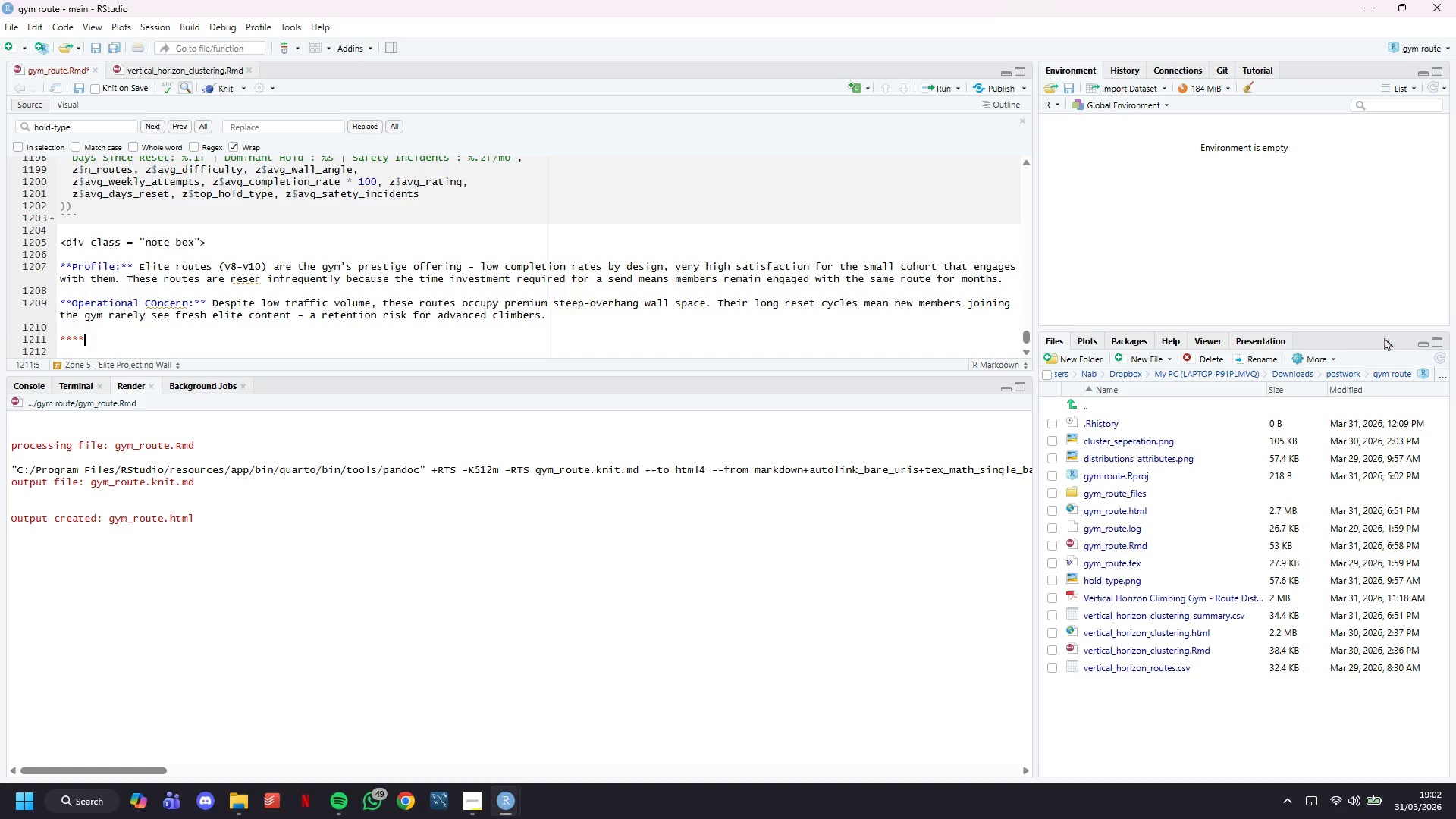 
key(ArrowLeft)
 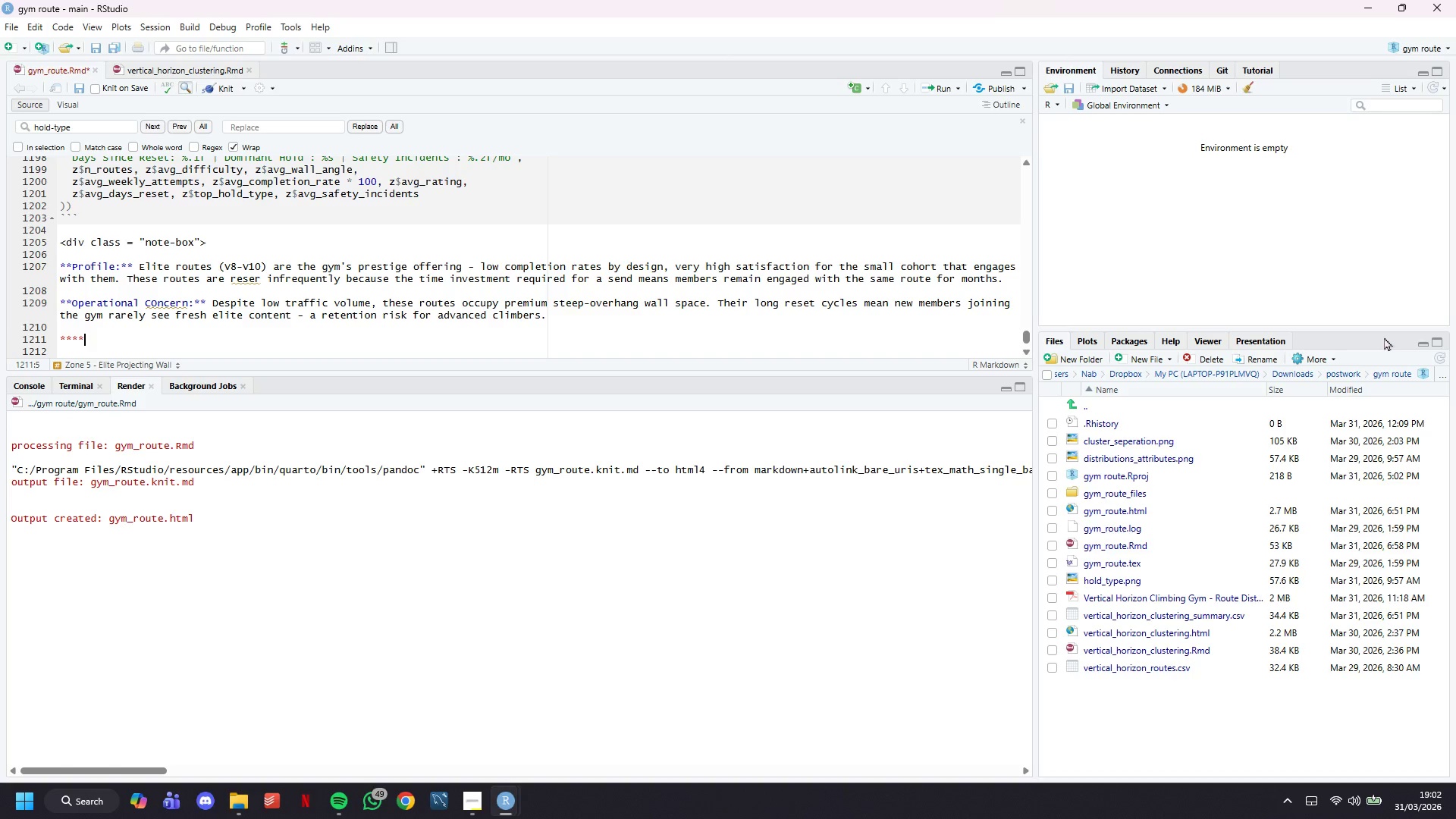 
key(ArrowLeft)
 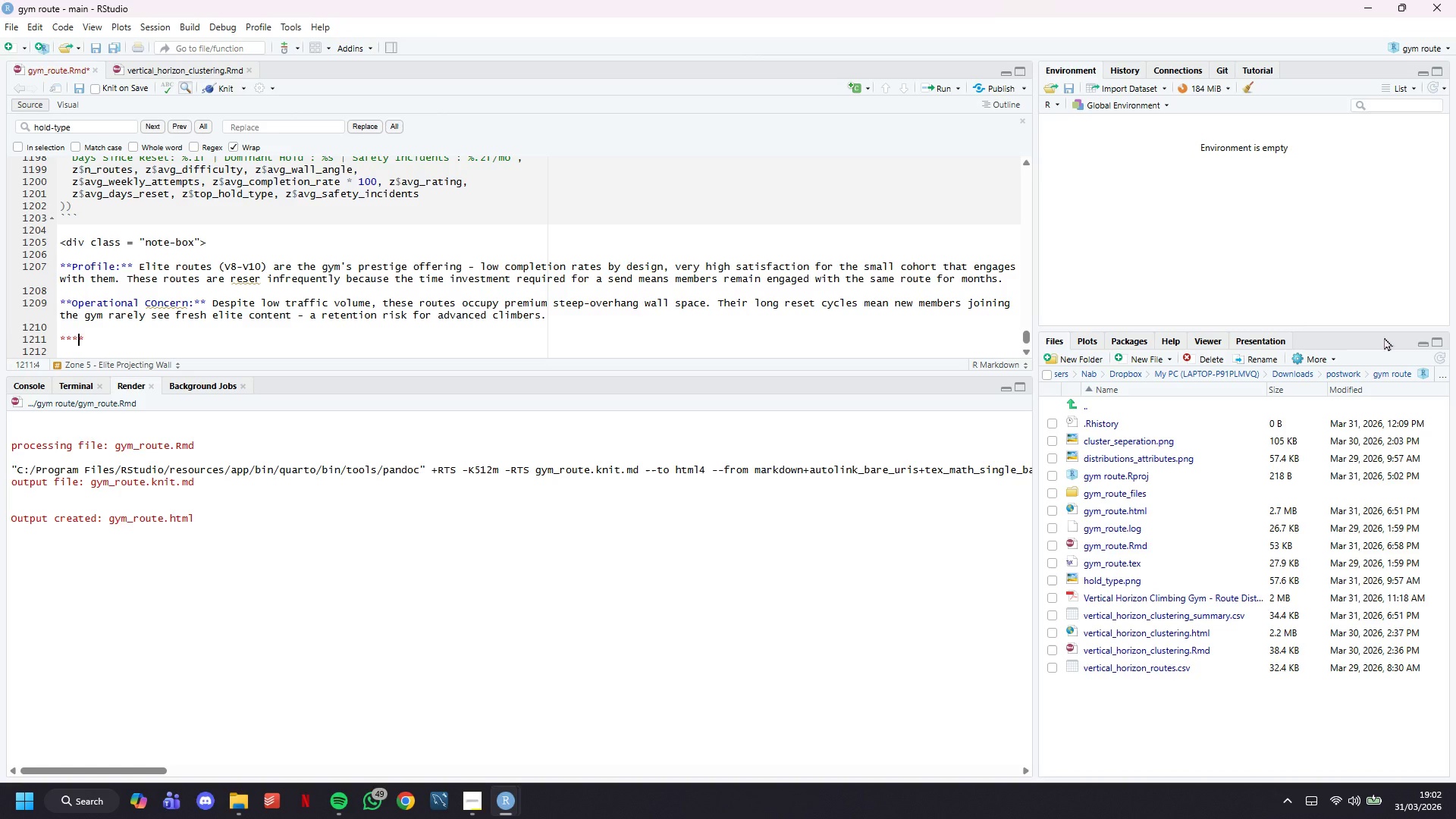 
type(Priotitu)
key(Backspace)
type(y Az)
key(Backspace)
type(ction: )
key(Backspace)
 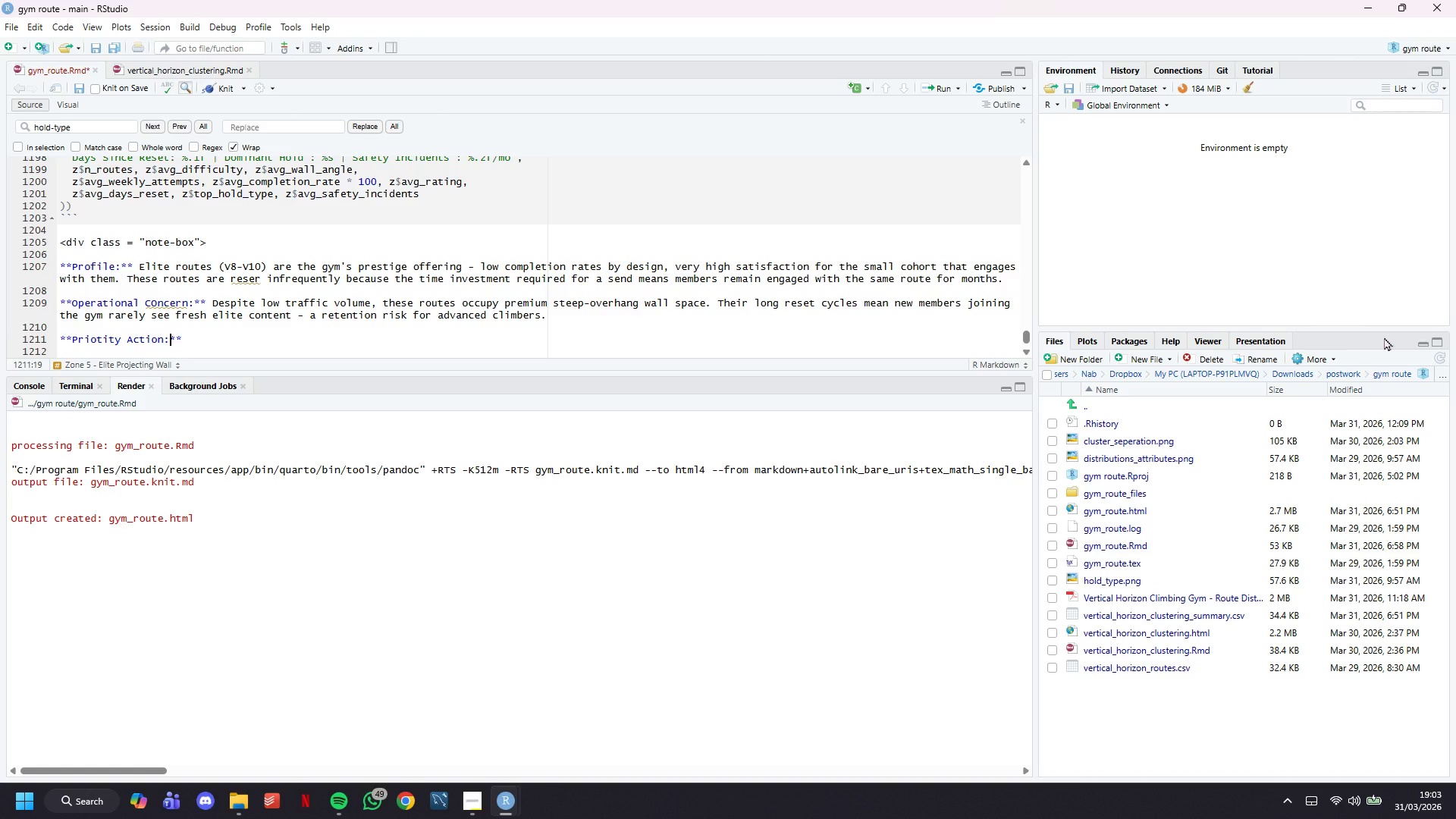 
 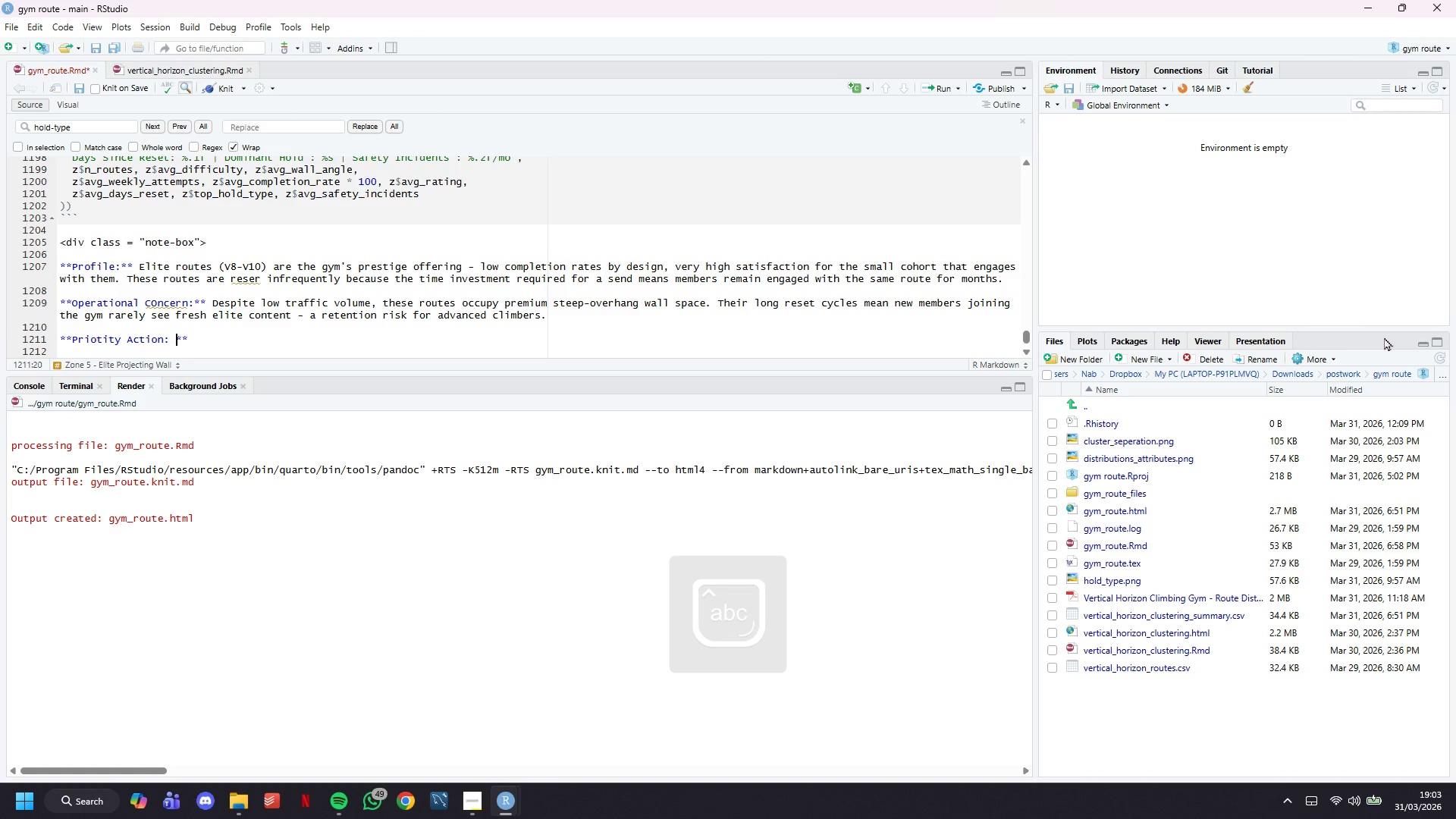 
key(ArrowRight)
 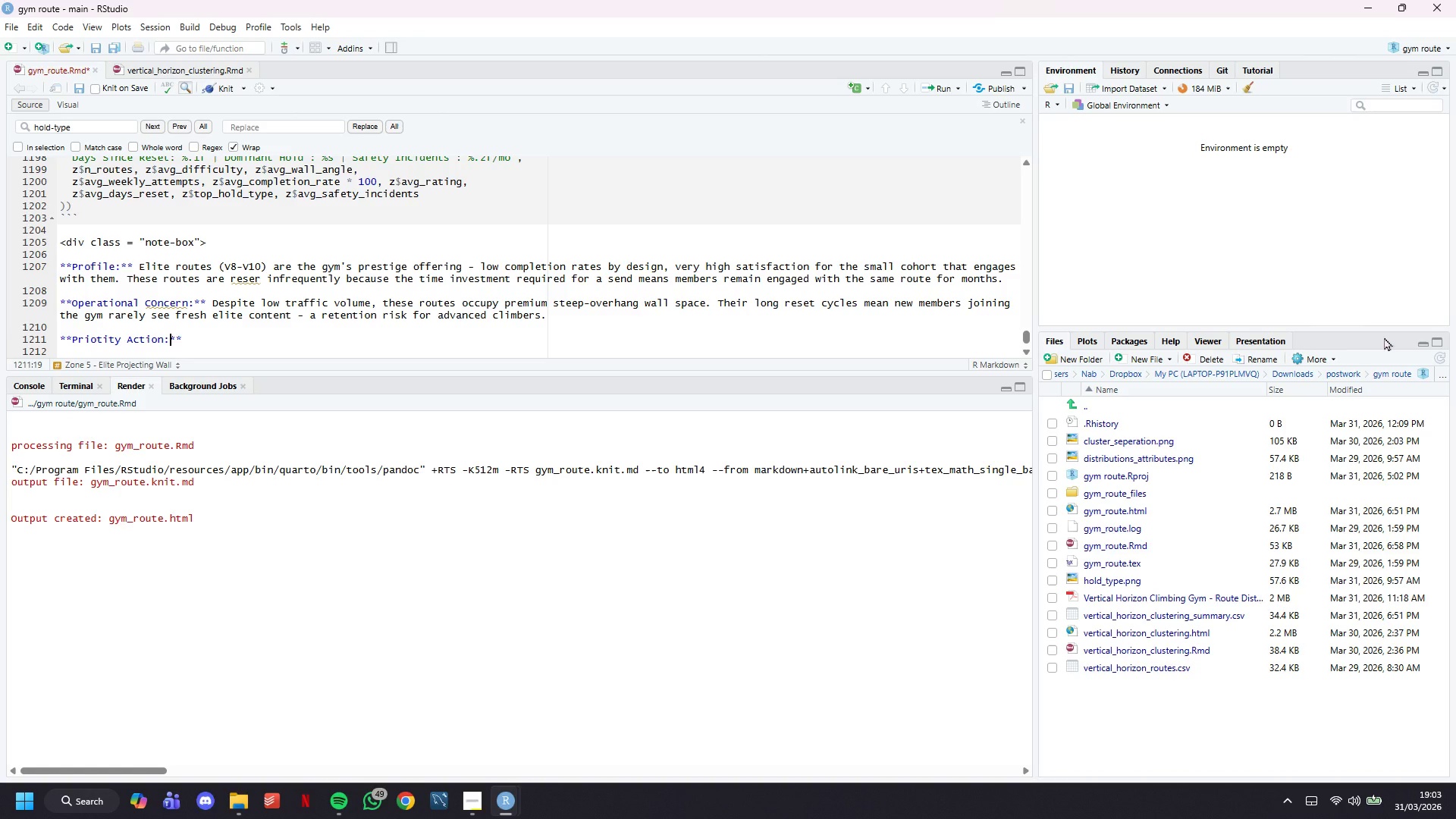 
key(ArrowRight)
 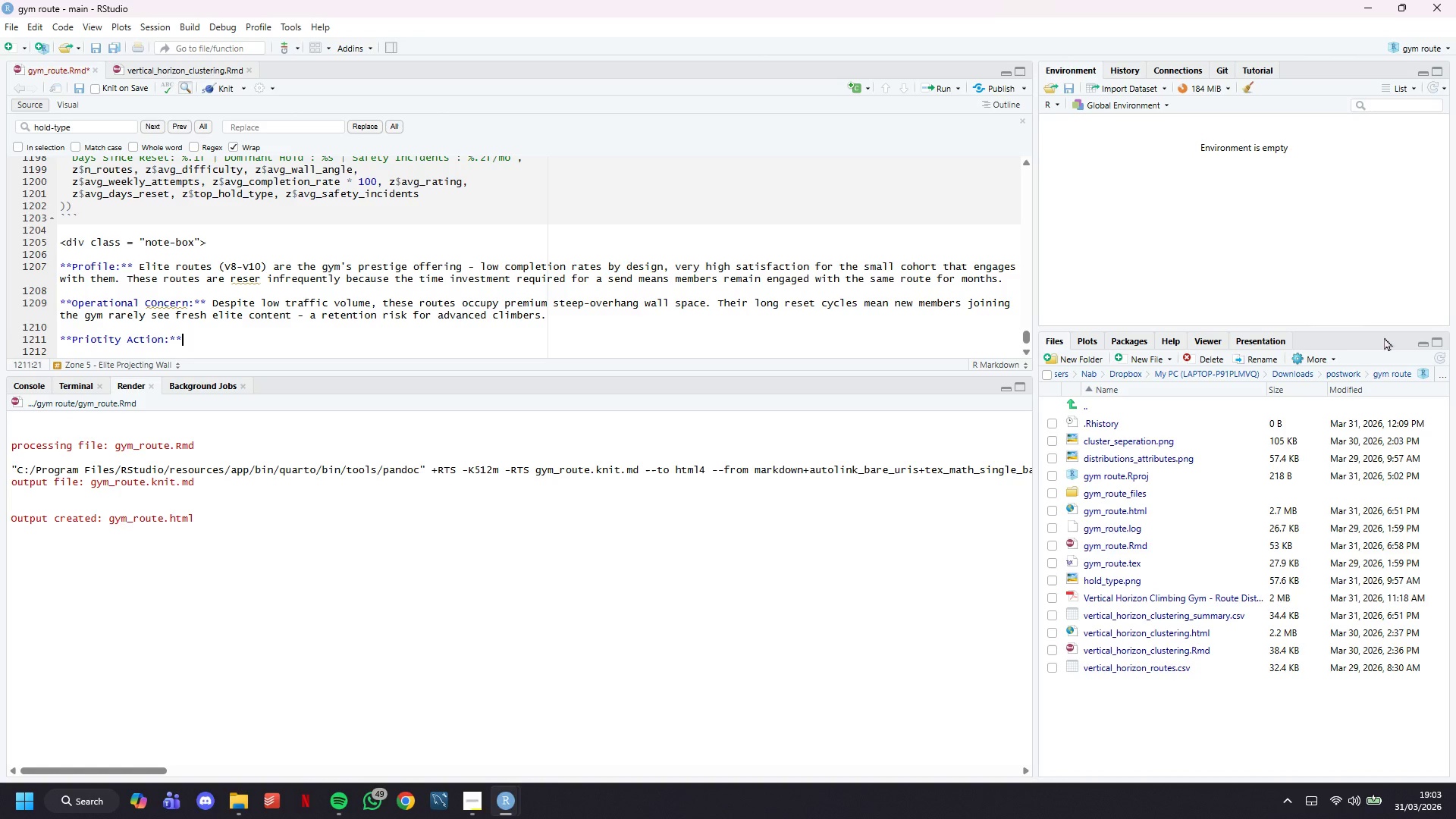 
type( Maintain a dedicated "")
 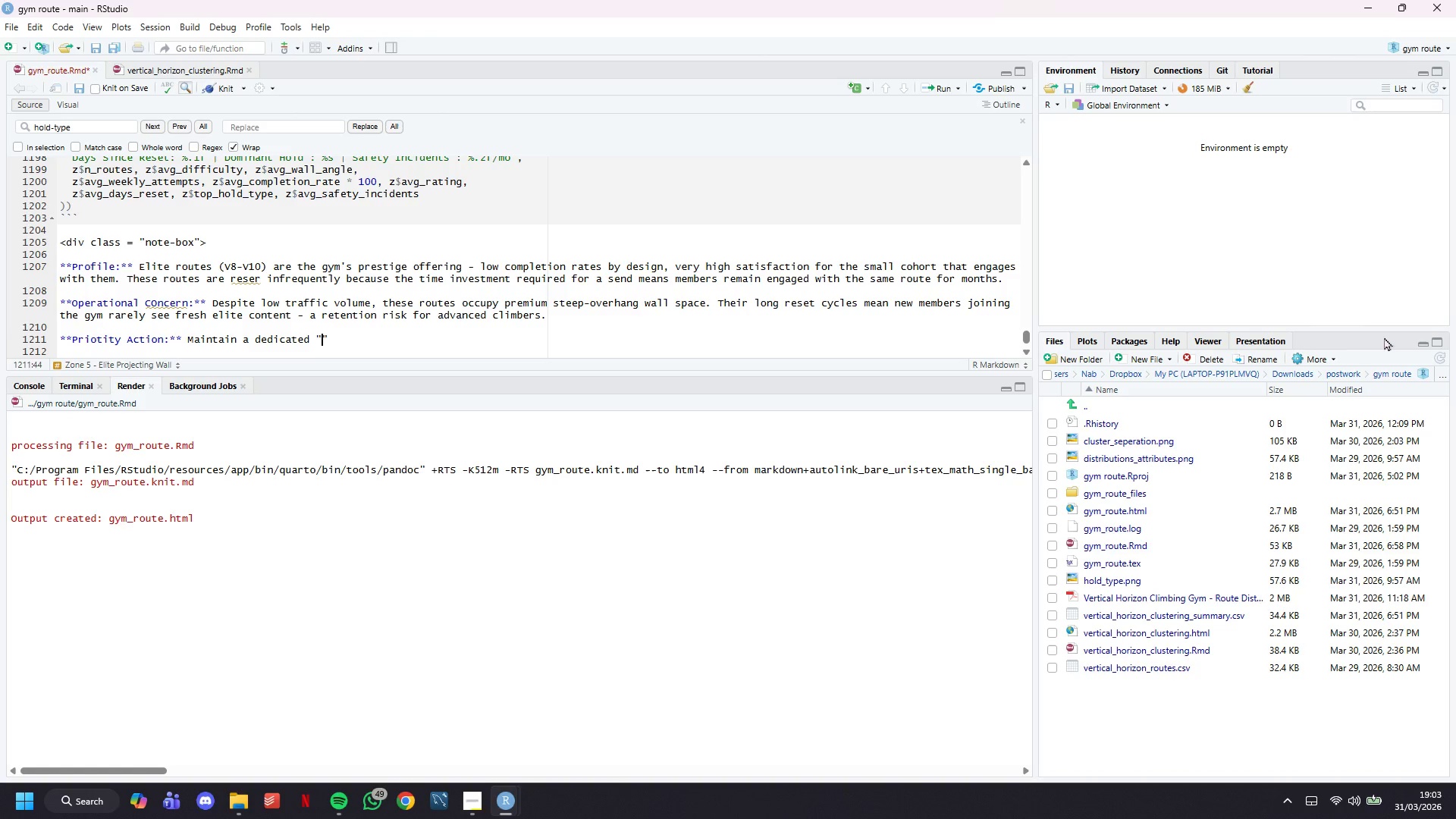 
 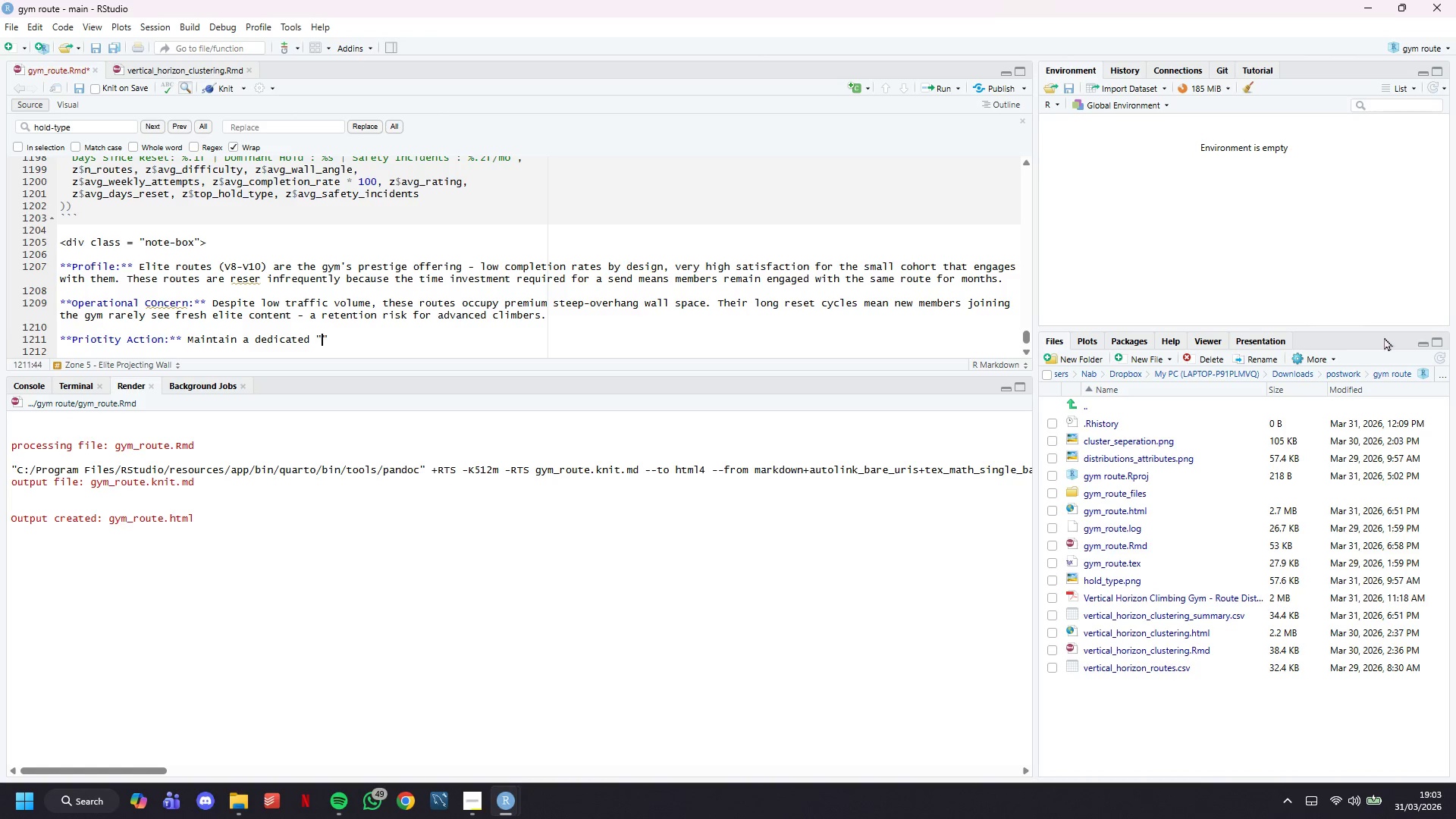 
key(ArrowLeft)
 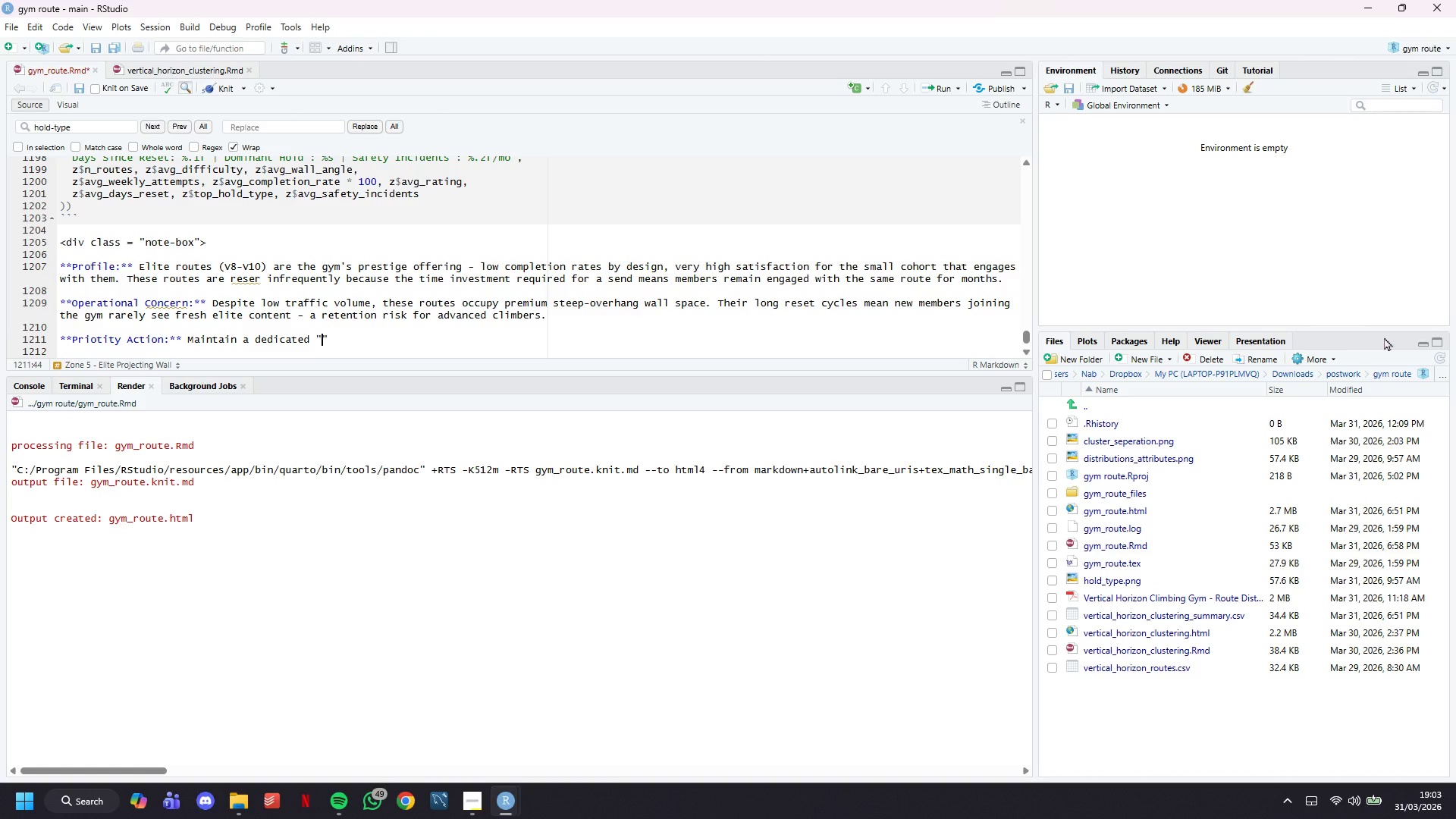 
type(proh)
key(Backspace)
type(ject board)
 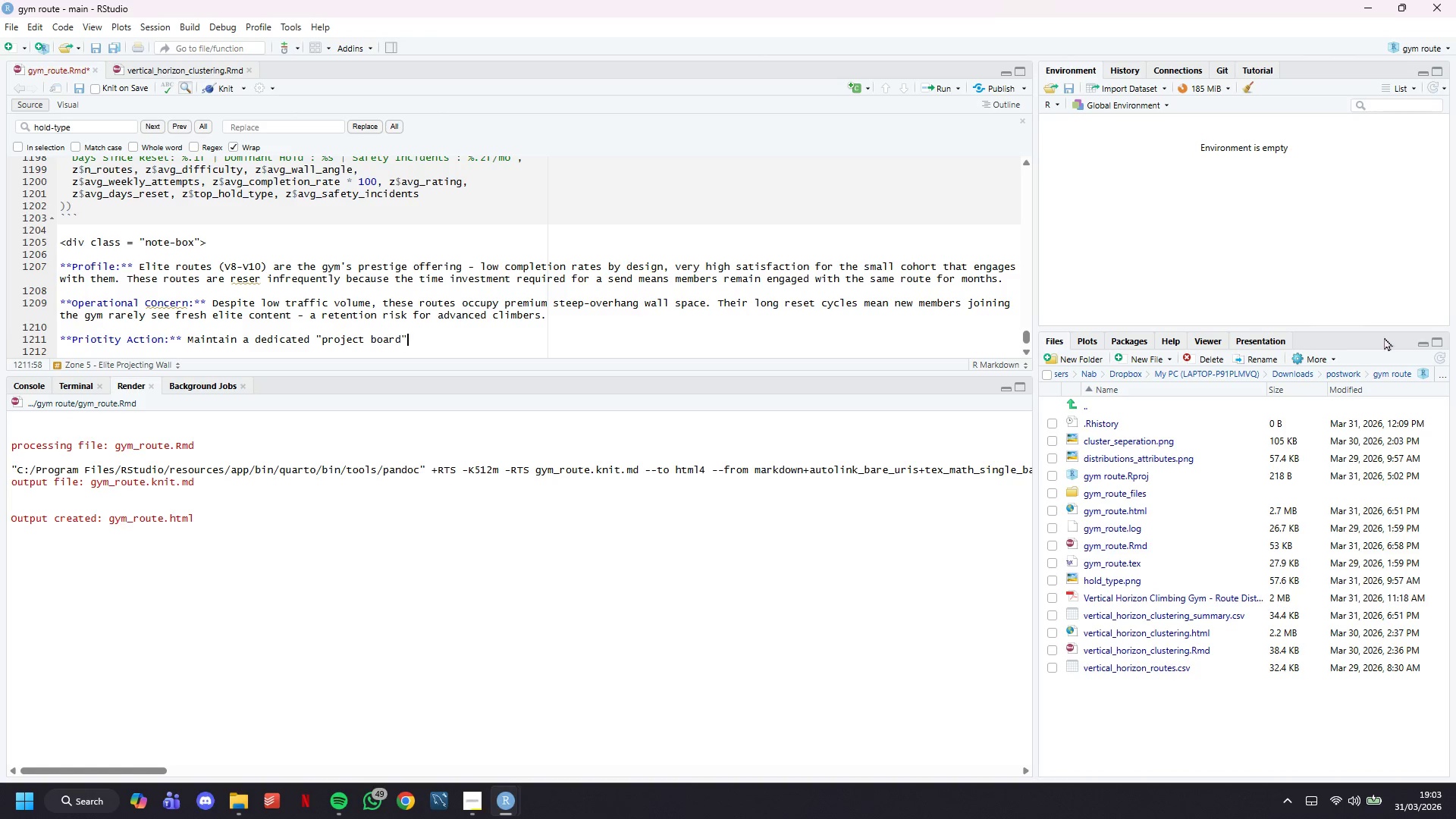 
key(ArrowRight)
 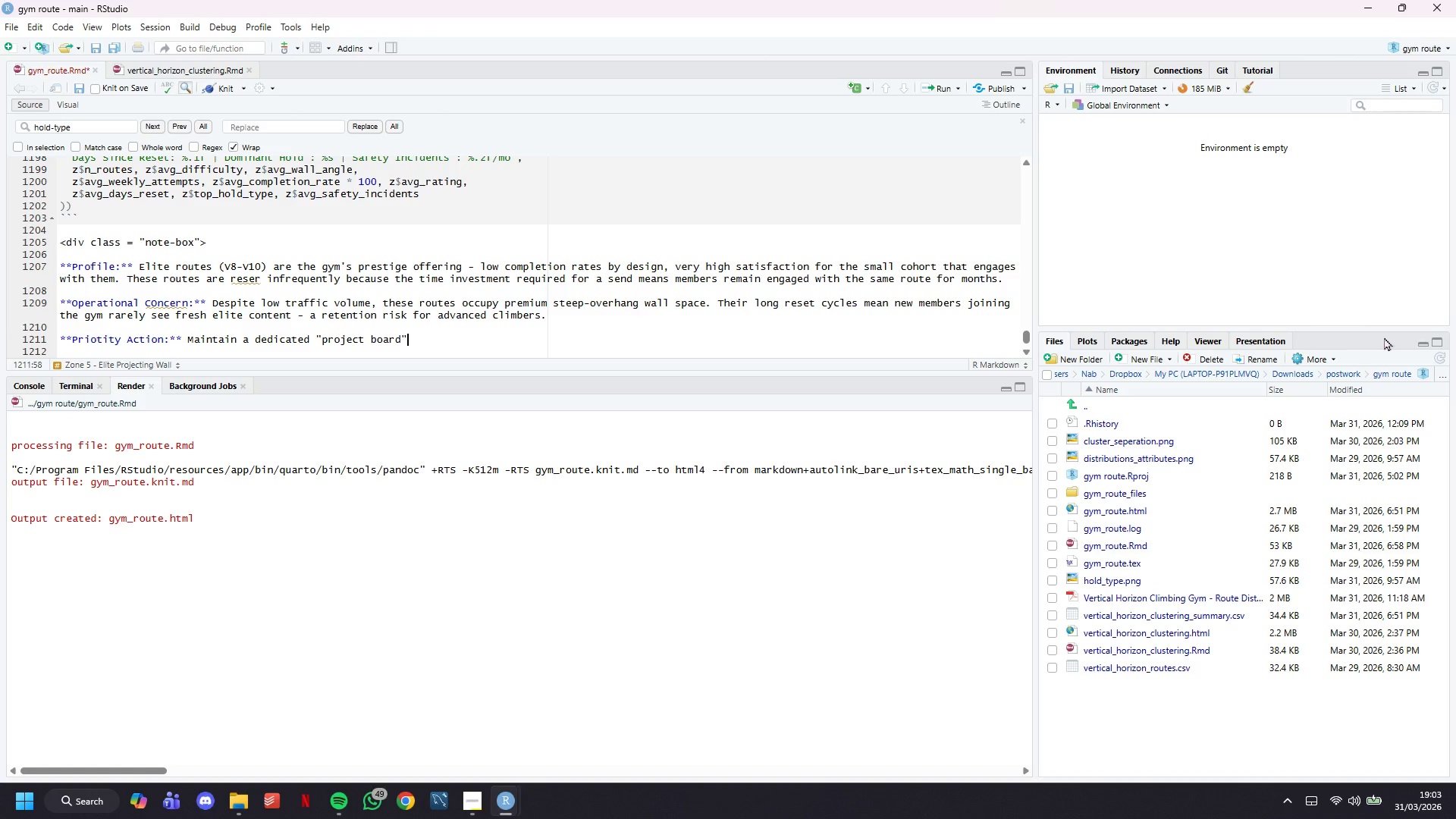 
type( with 60-day maximum resets for V8+ routes. Publicize upcoming resets to advanced members via the gym app - treating new elite routes an)
 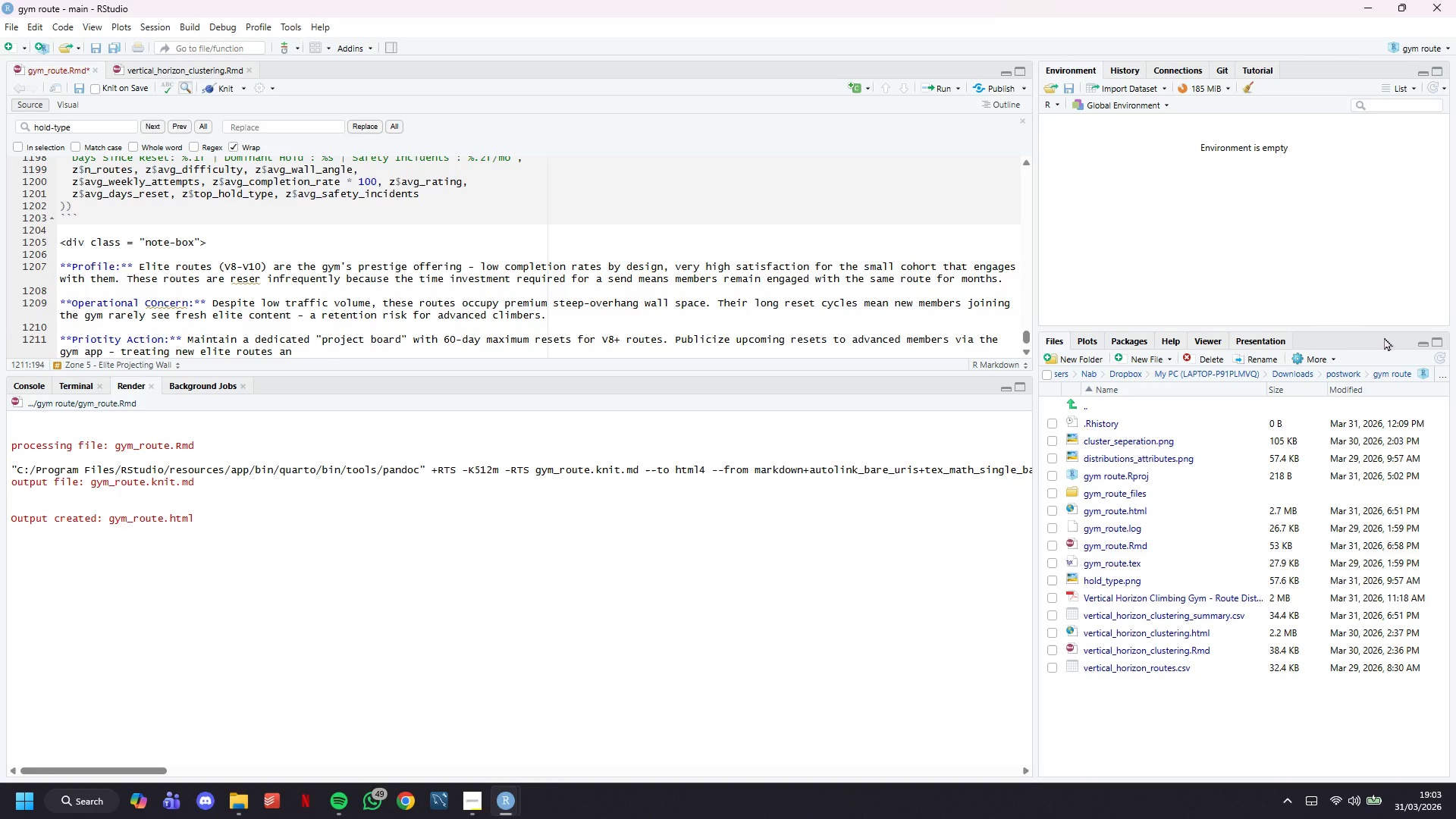 
wait(104.14)
 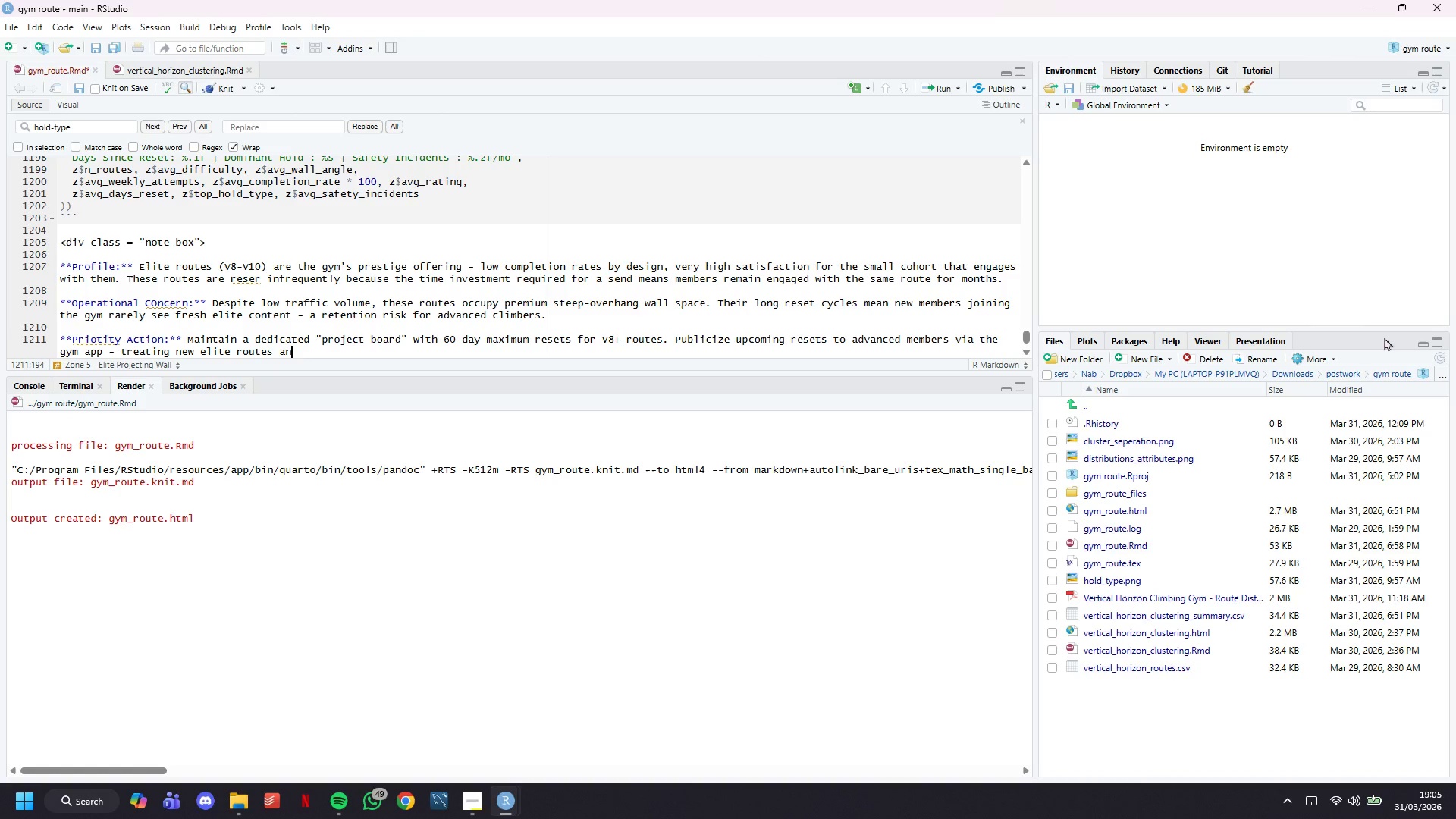 
key(Backspace)
type(s an event drives engagemnet)
key(Backspace)
key(Backspace)
type(e)
key(Backspace)
key(Backspace)
type(ent and repeat visits.)
 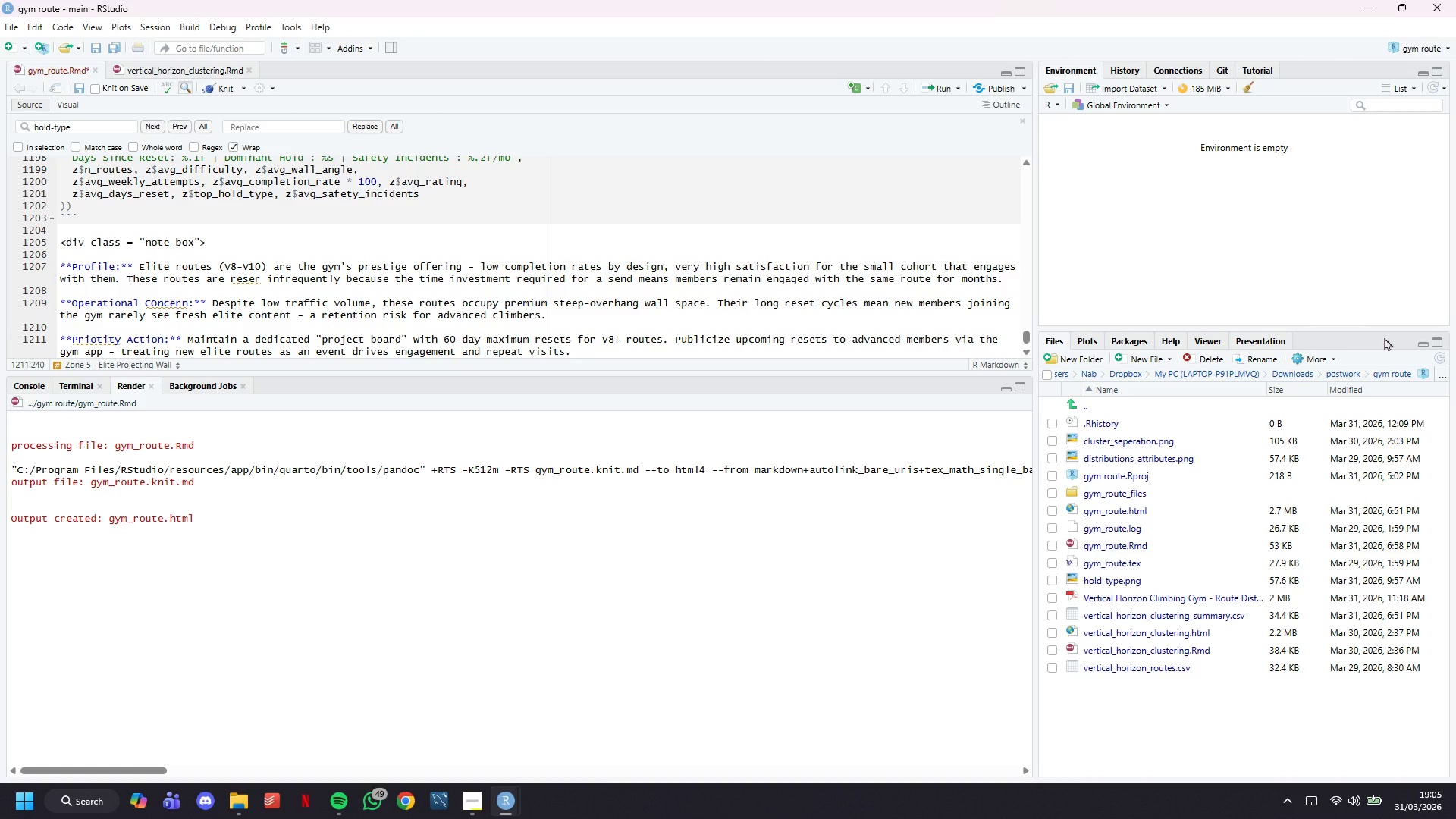 
key(ArrowDown)
 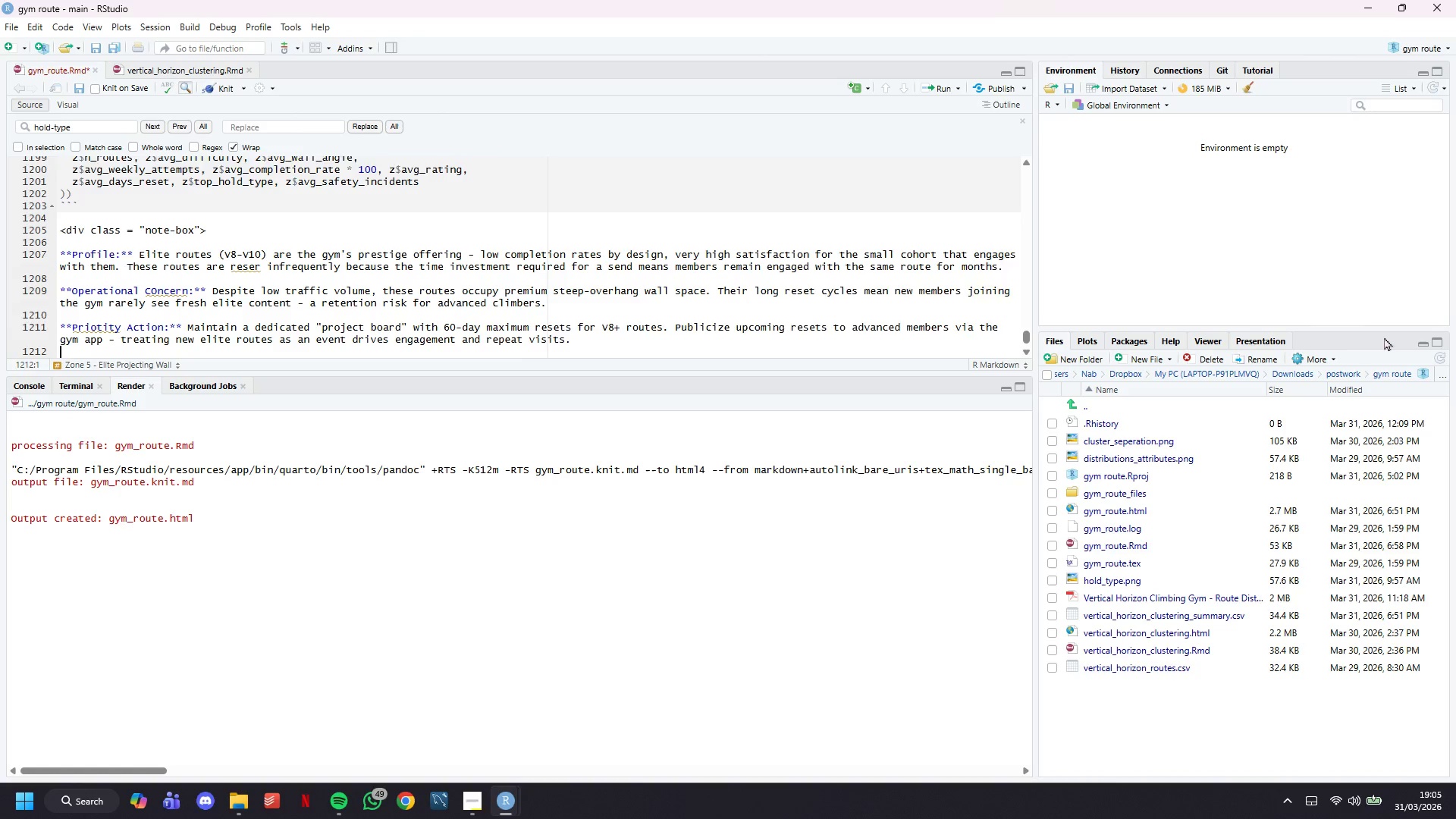 
key(ArrowDown)
 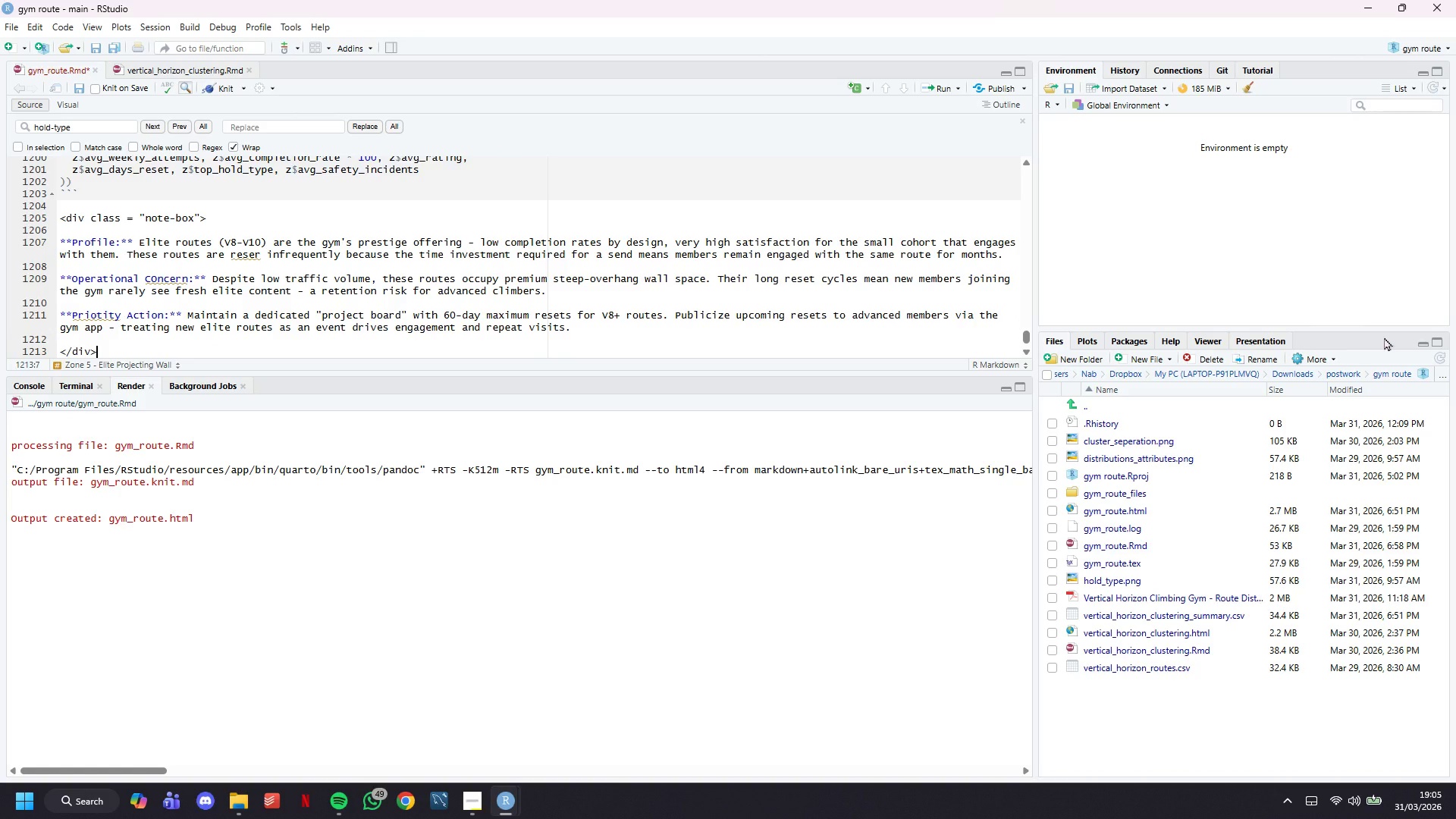 
key(ArrowDown)
 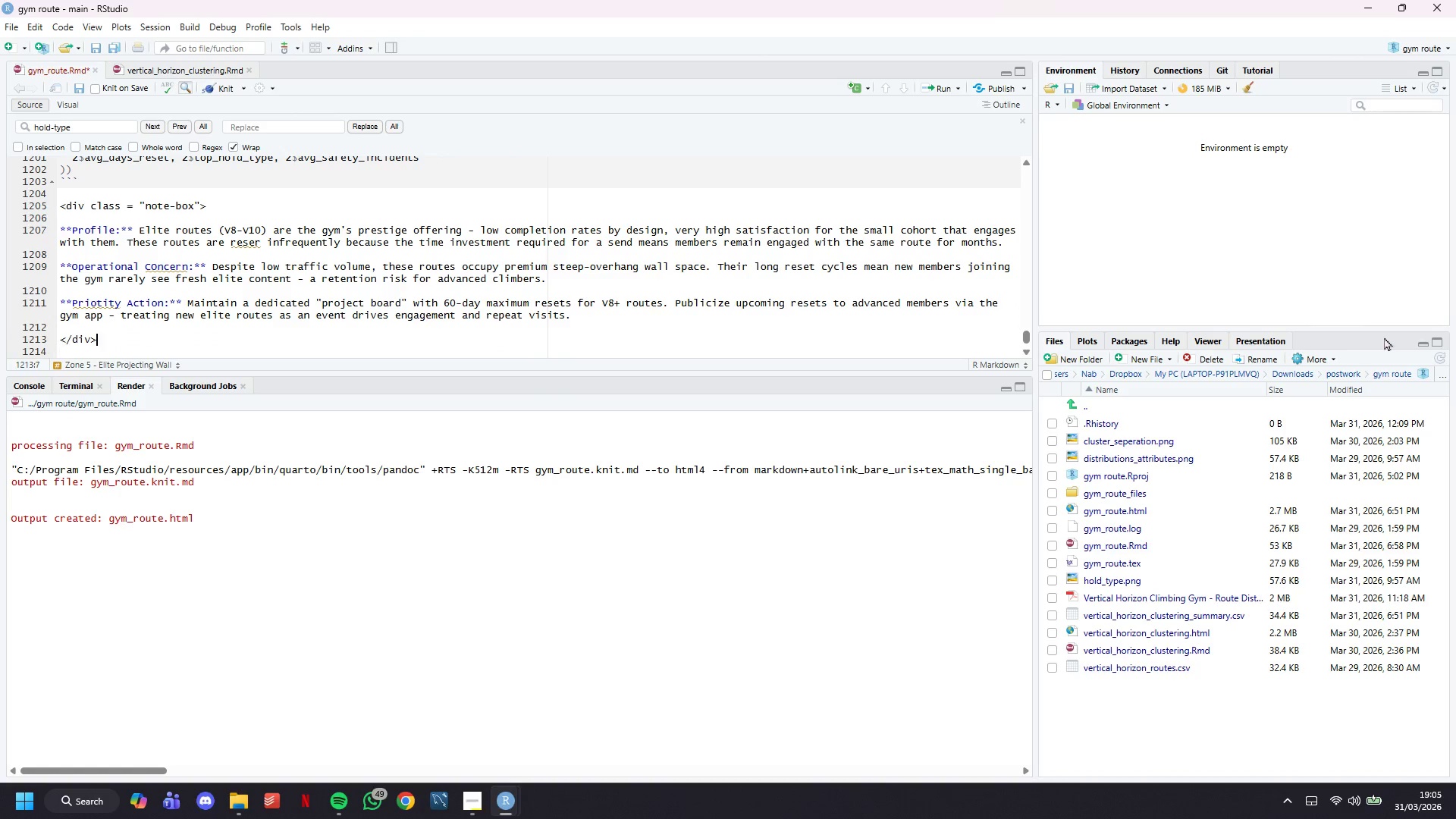 
key(ArrowUp)
 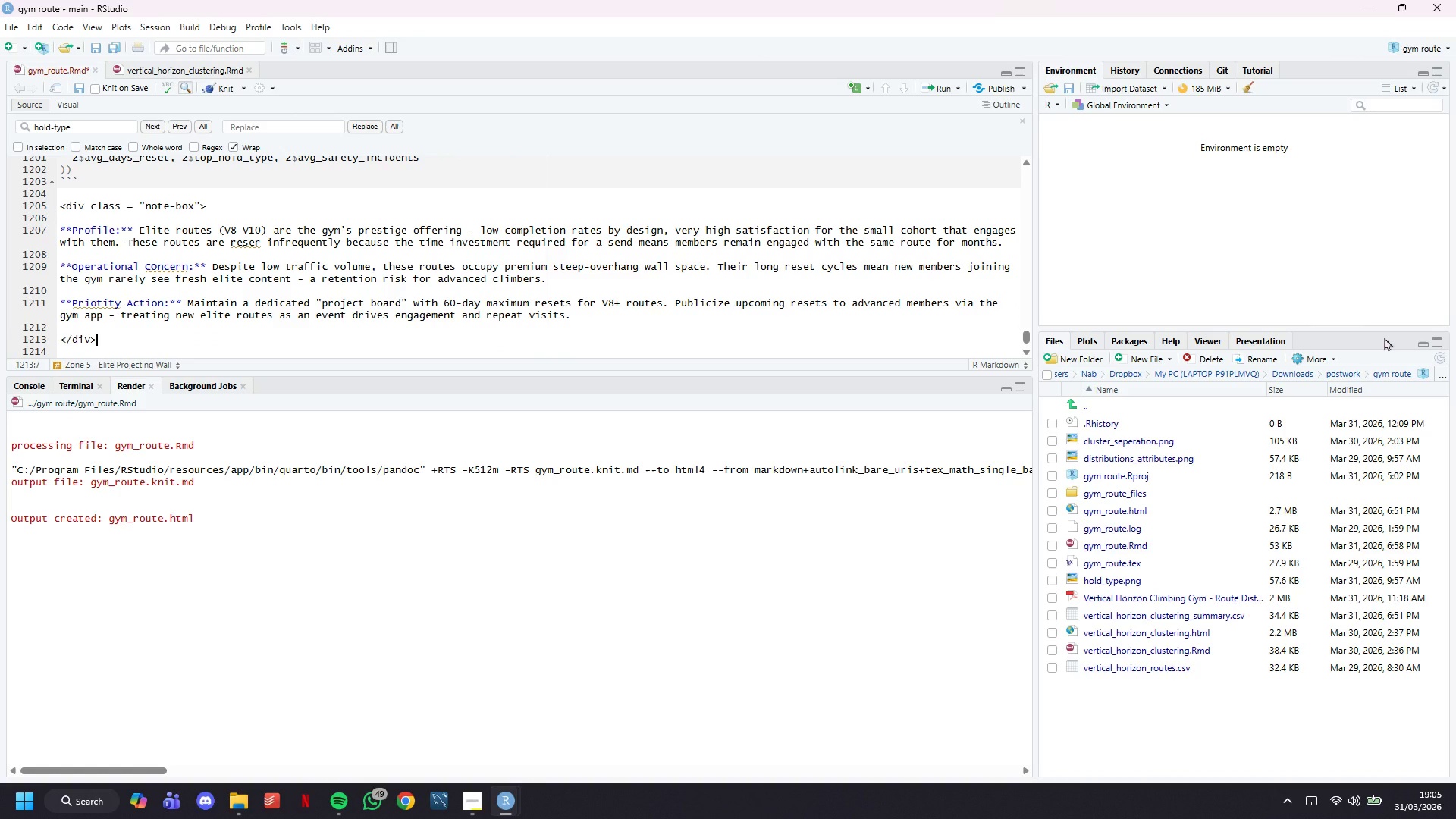 
key(Control+S)
 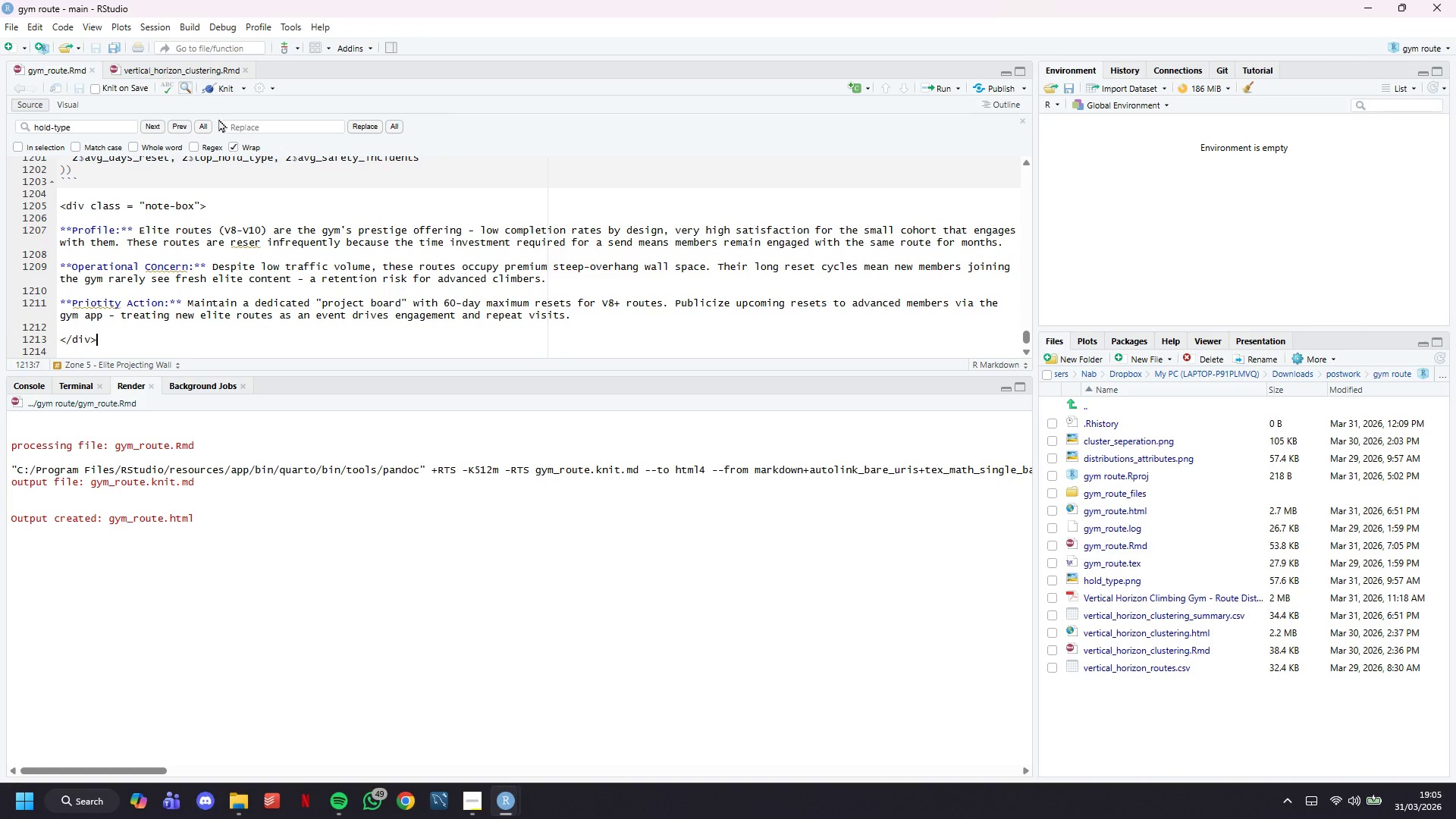 
left_click([224, 83])
 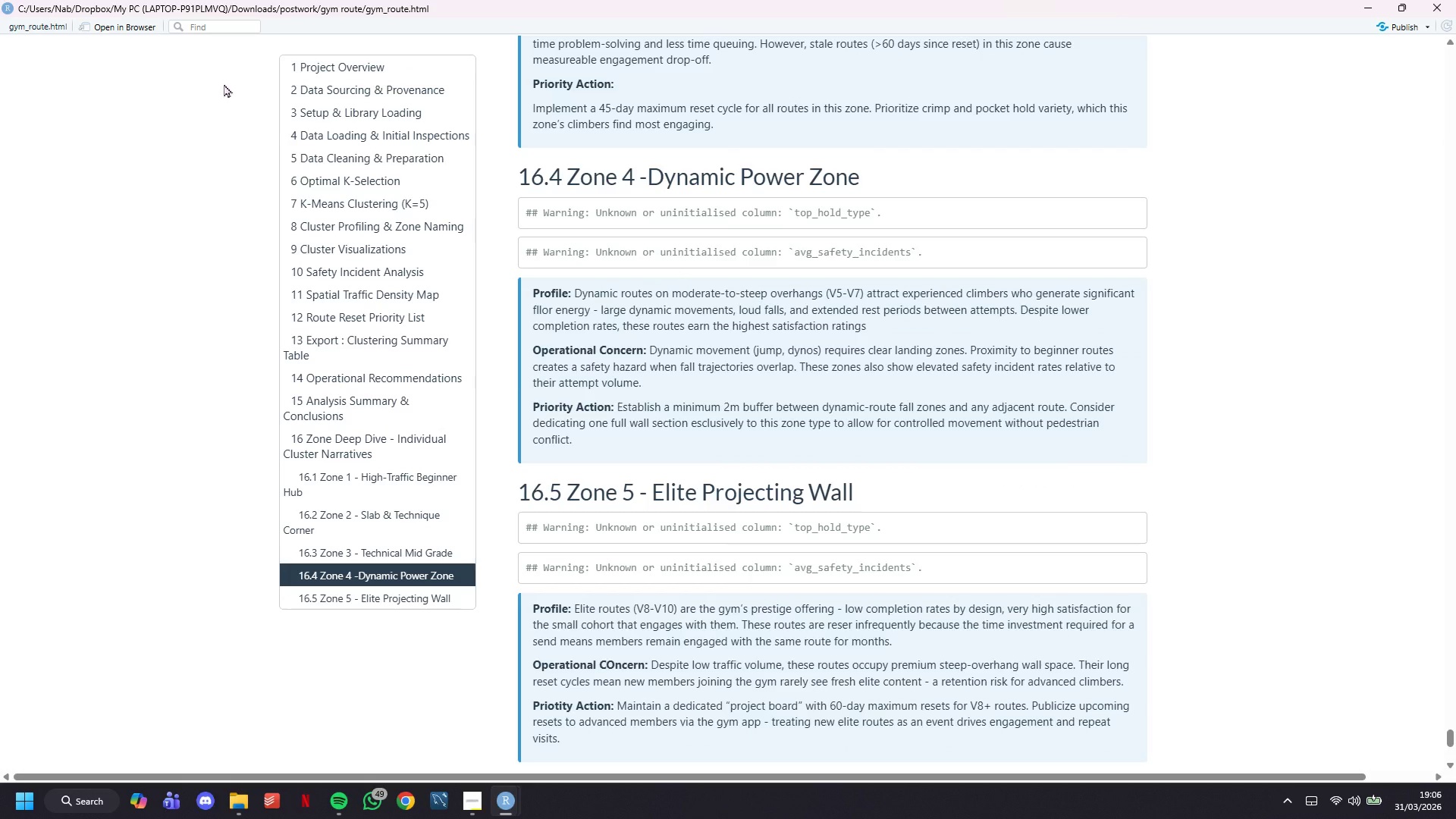 
wait(66.28)
 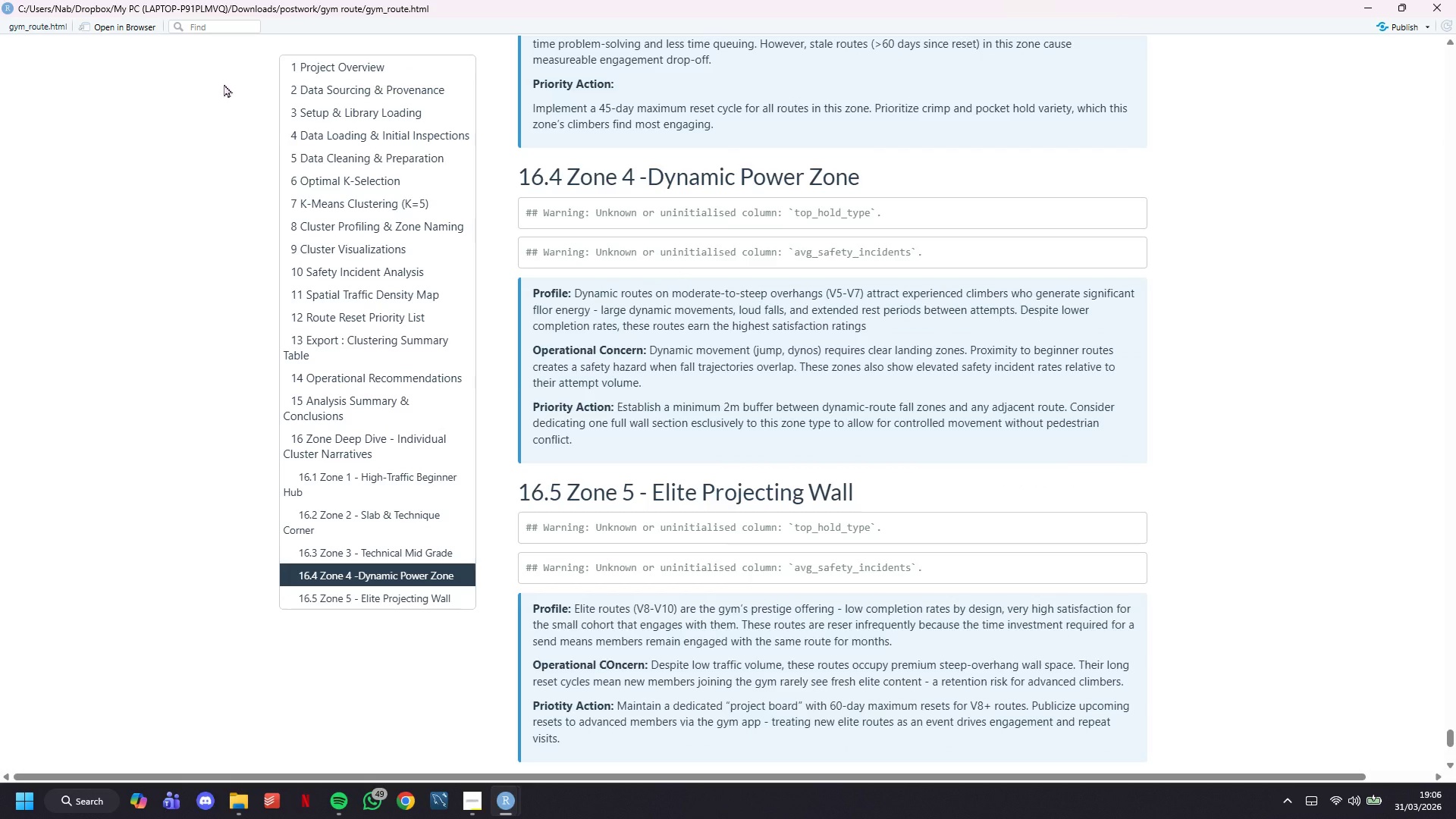 
scroll: coordinate [893, 391], scroll_direction: down, amount: 4.0
 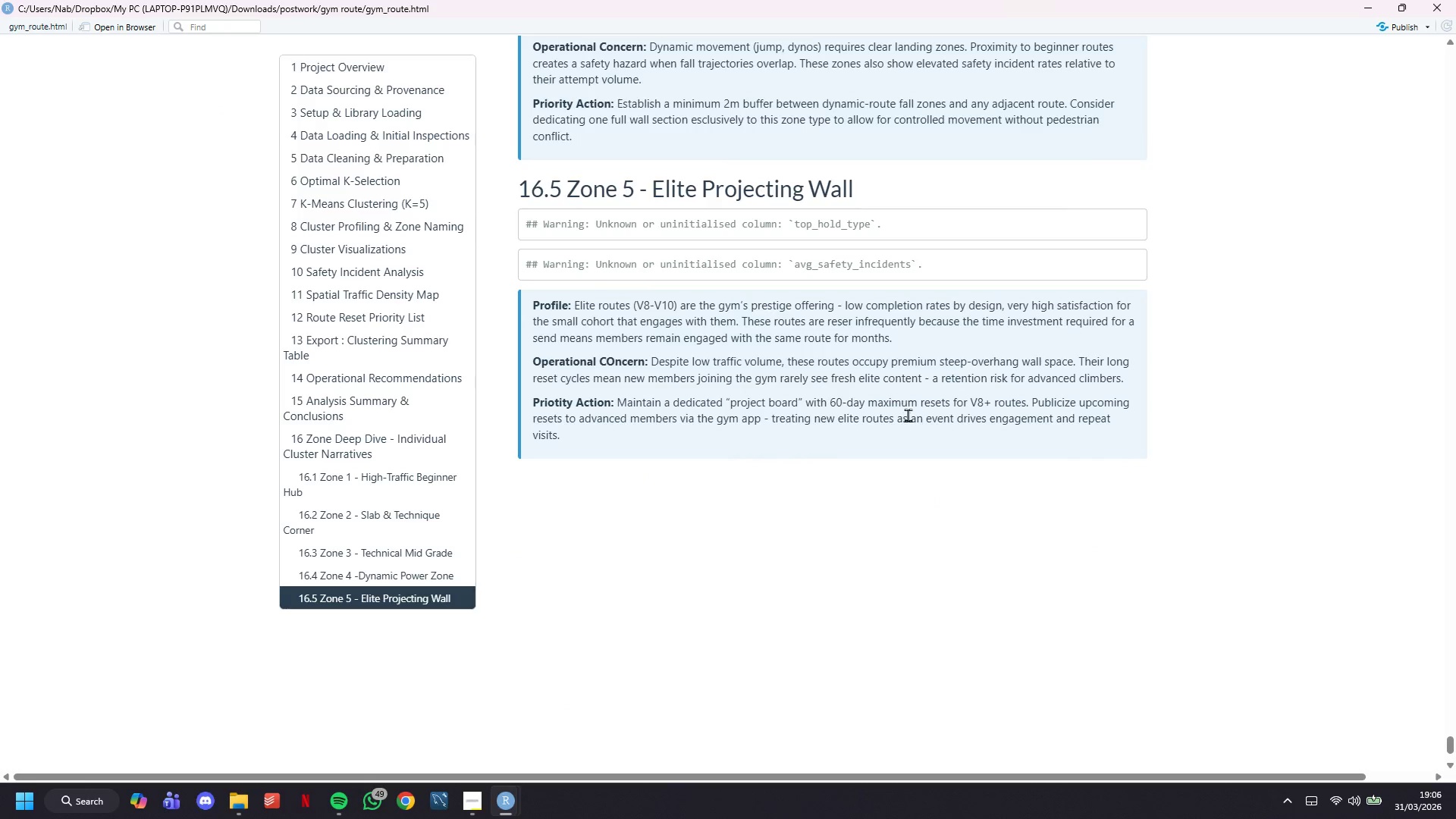 
scroll: coordinate [906, 502], scroll_direction: up, amount: 54.0
 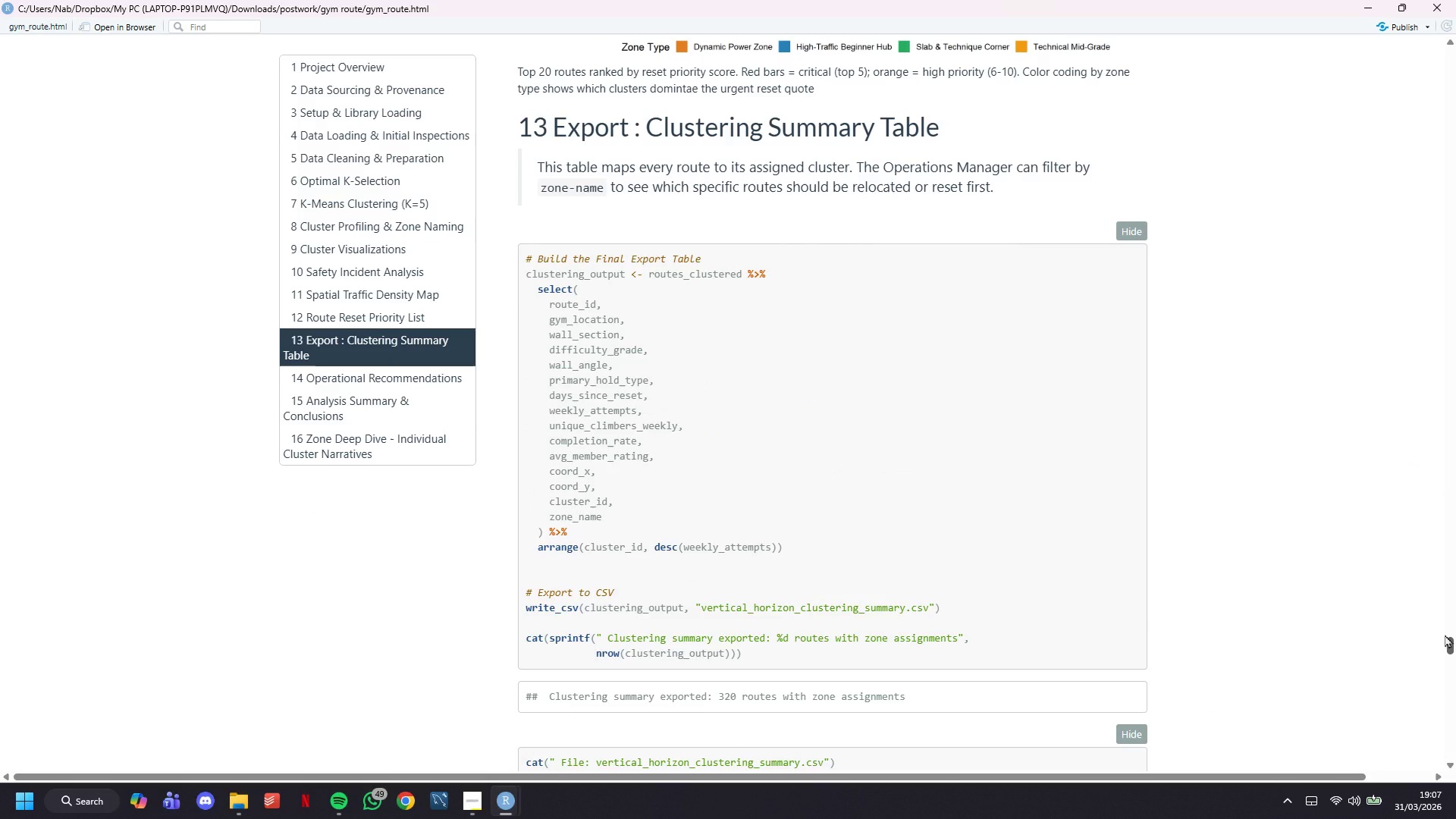 
left_click_drag(start_coordinate=[1448, 648], to_coordinate=[1455, 80])
 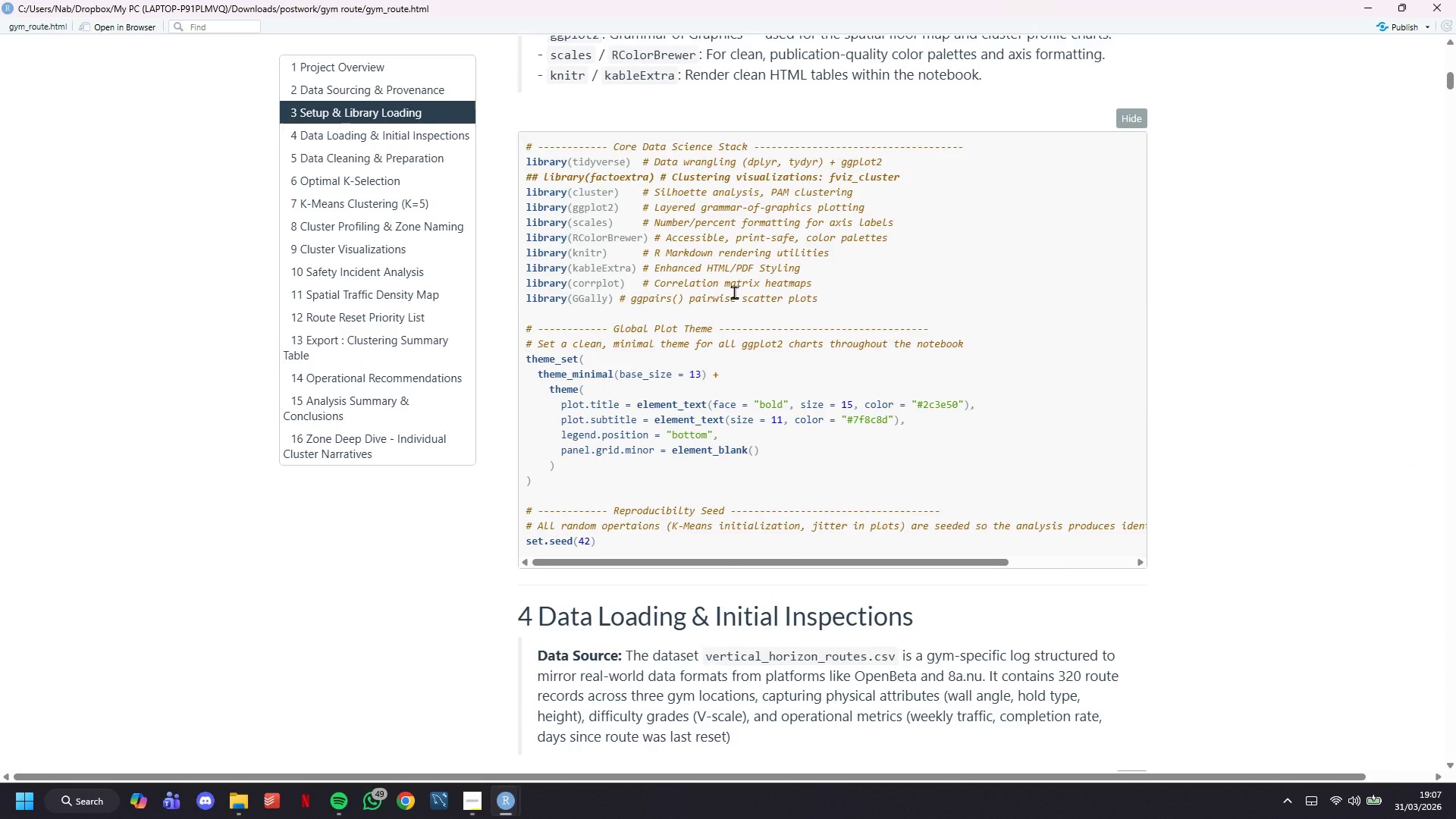 
wait(30.48)
 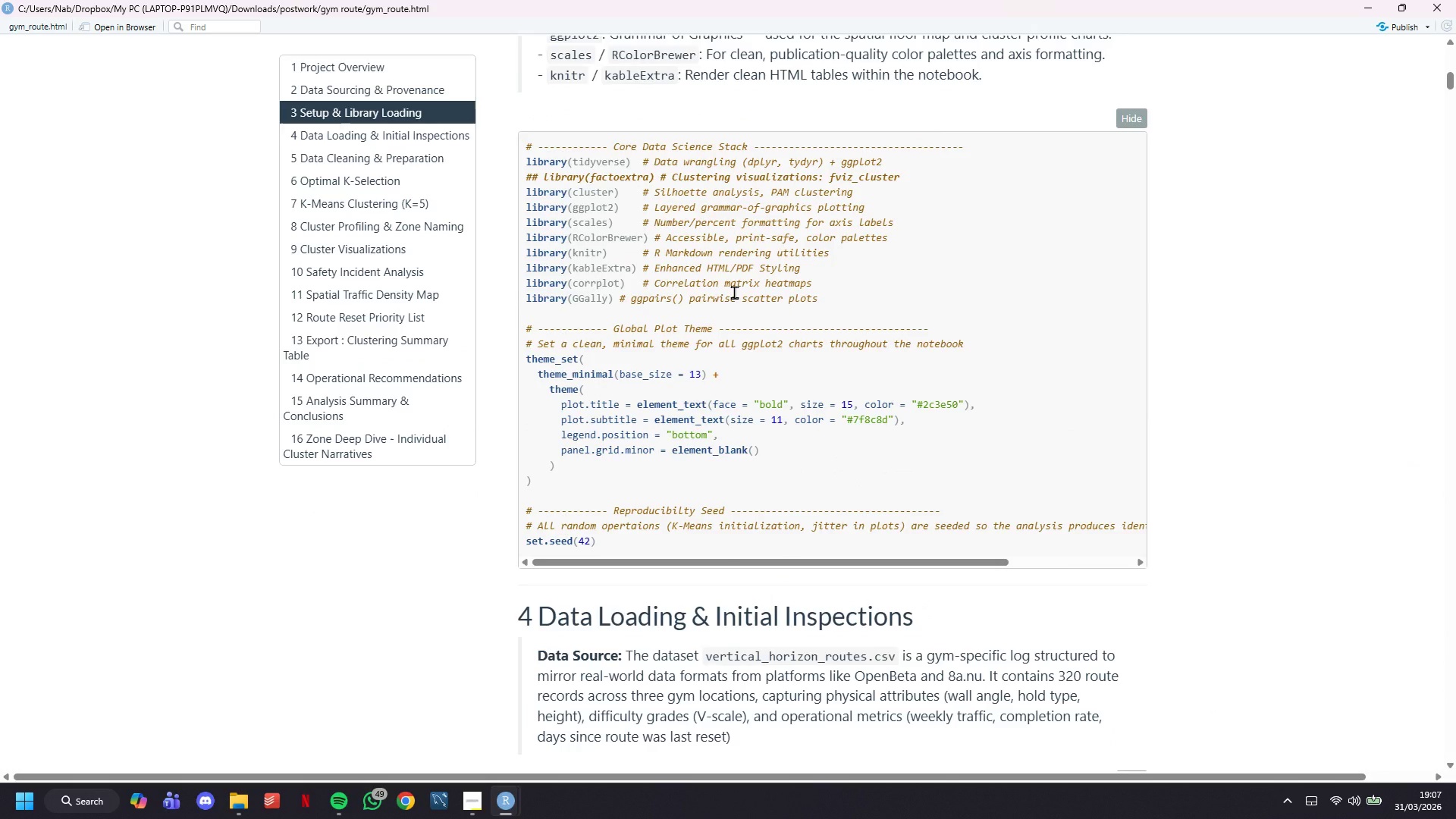 
scroll: coordinate [974, 430], scroll_direction: down, amount: 11.0
 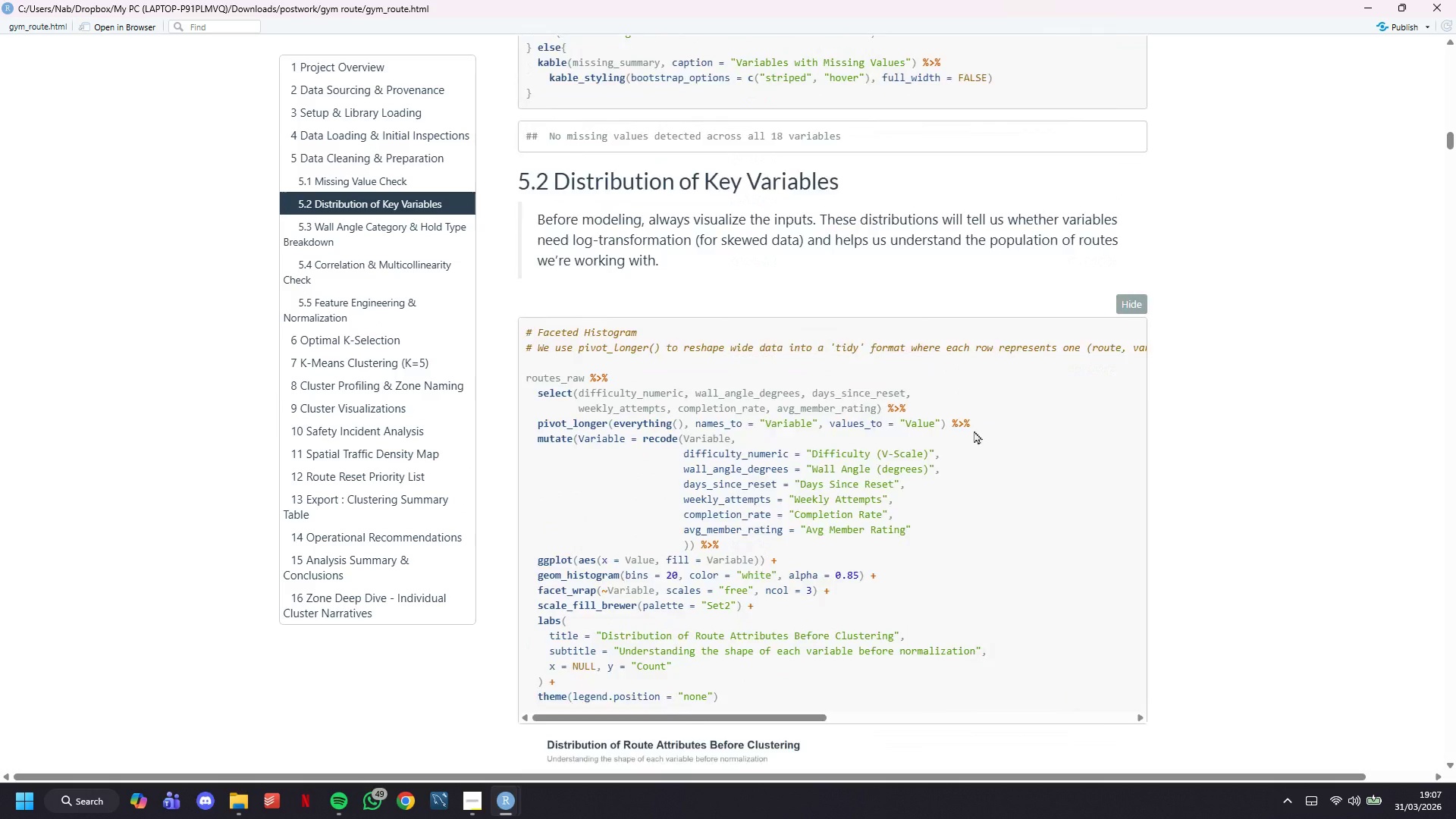 
left_click_drag(start_coordinate=[1448, 215], to_coordinate=[1455, 750])
 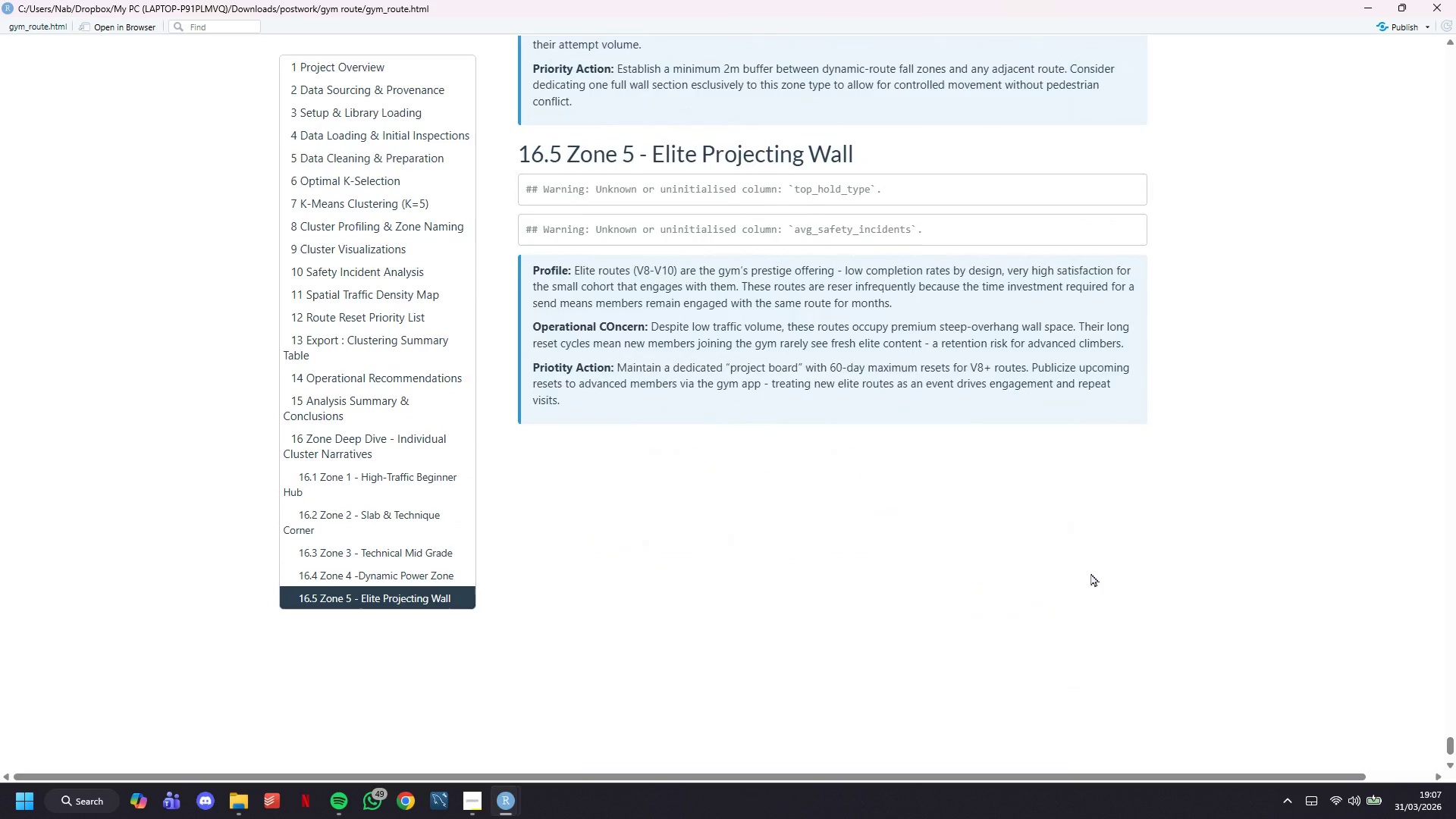 
scroll: coordinate [1090, 571], scroll_direction: up, amount: 26.0
 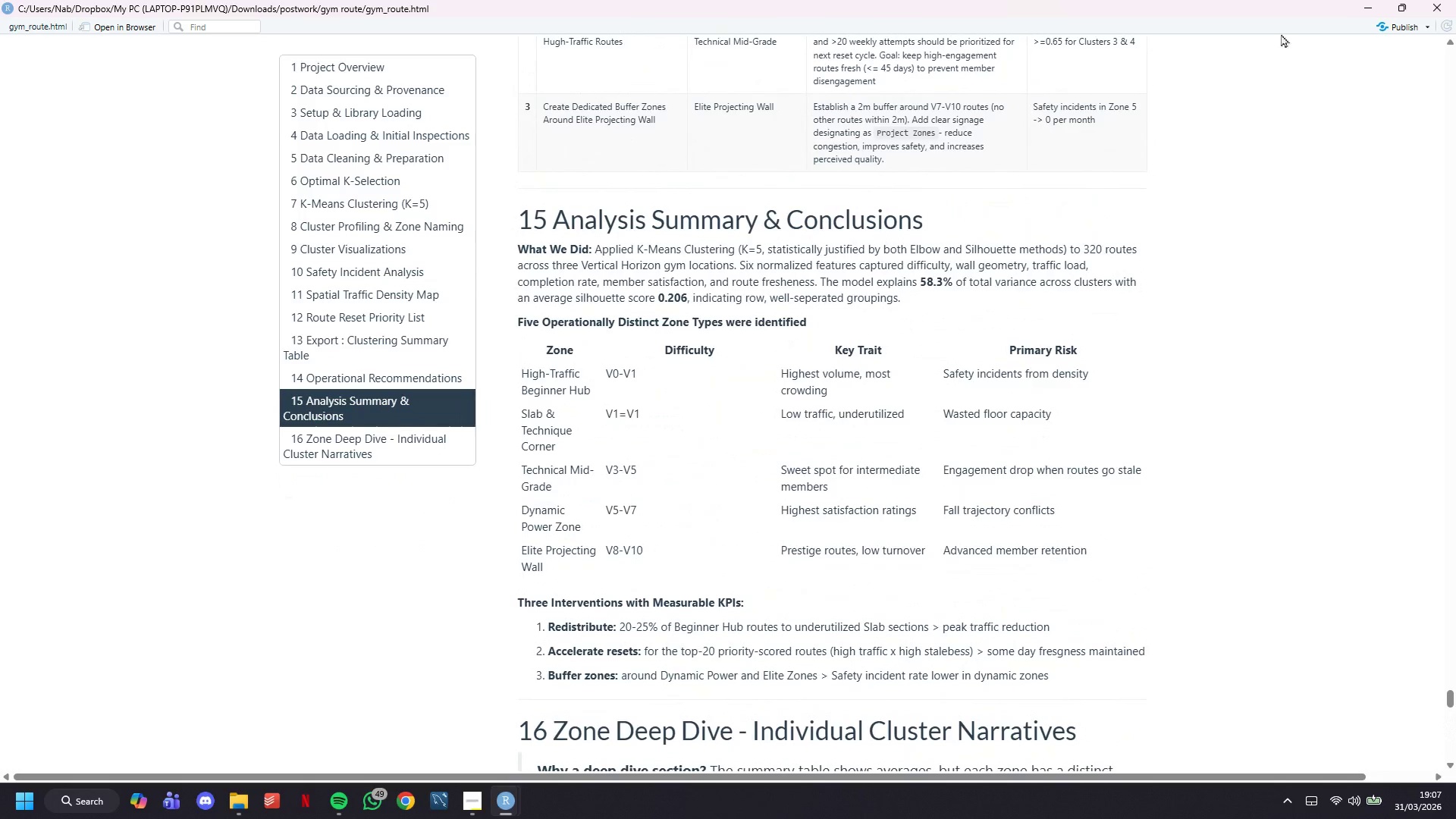 
left_click([1375, 3])
 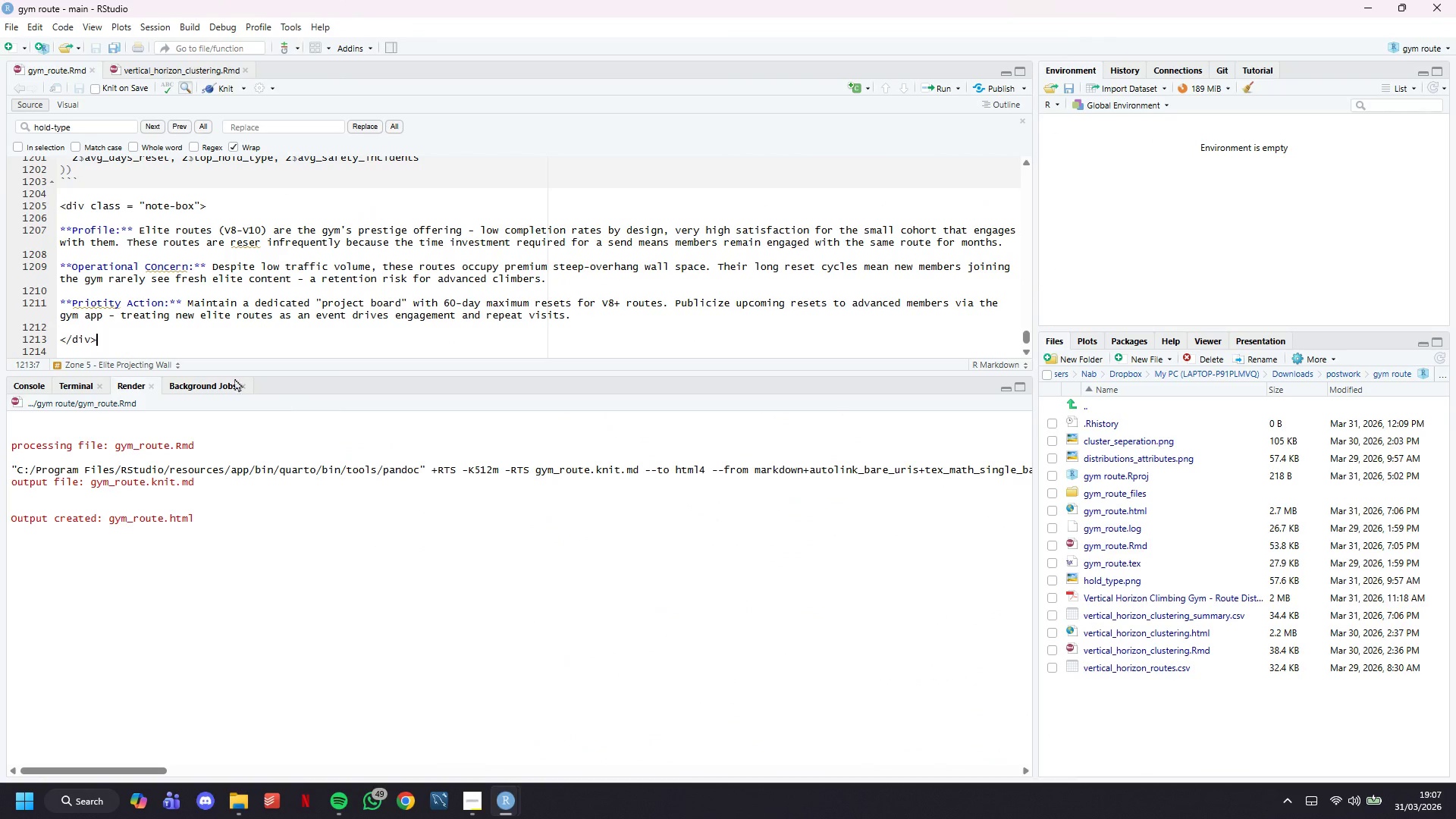 
scroll: coordinate [180, 222], scroll_direction: down, amount: 5.0
 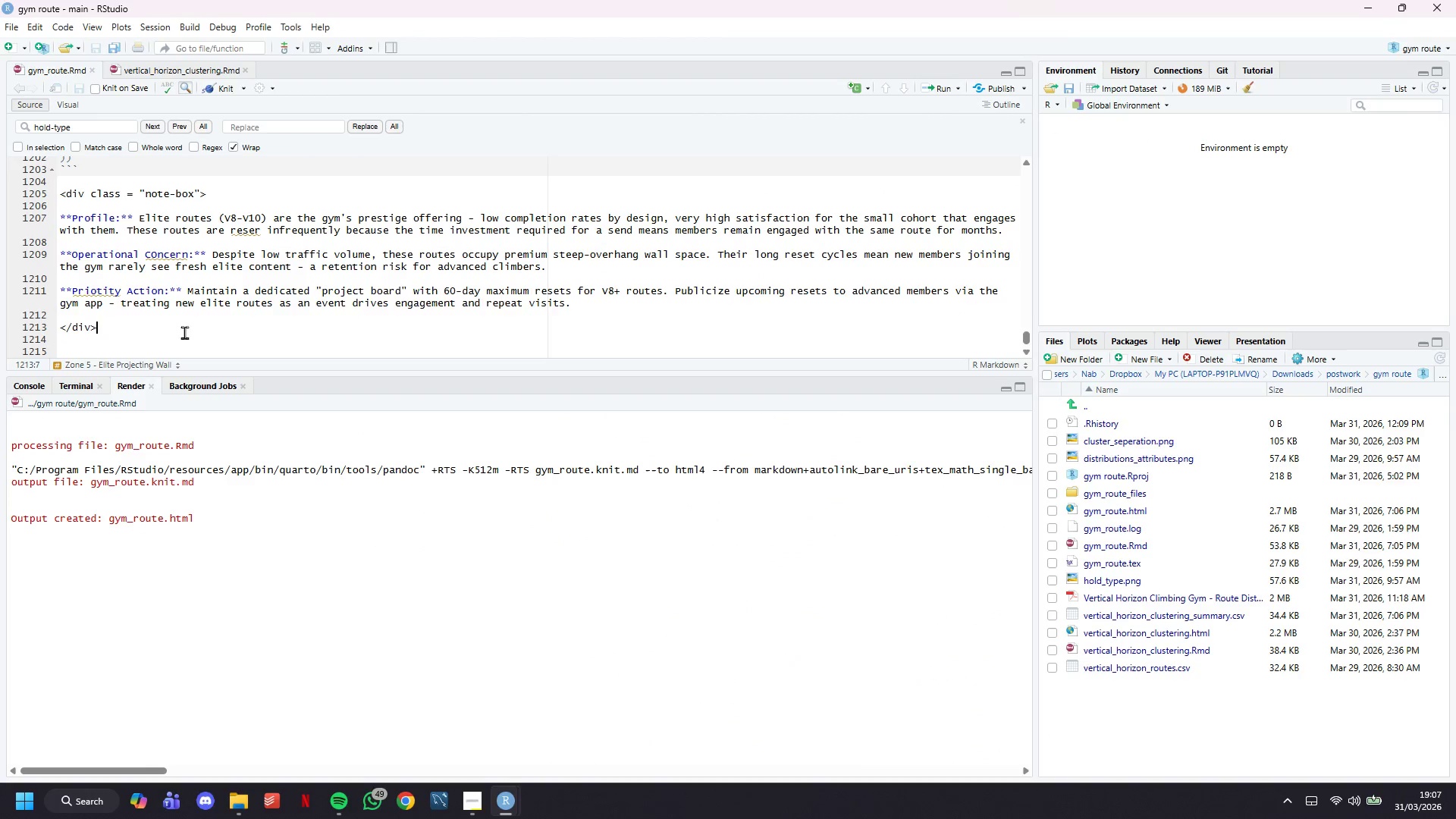 
left_click_drag(start_coordinate=[184, 332], to_coordinate=[120, 262])
 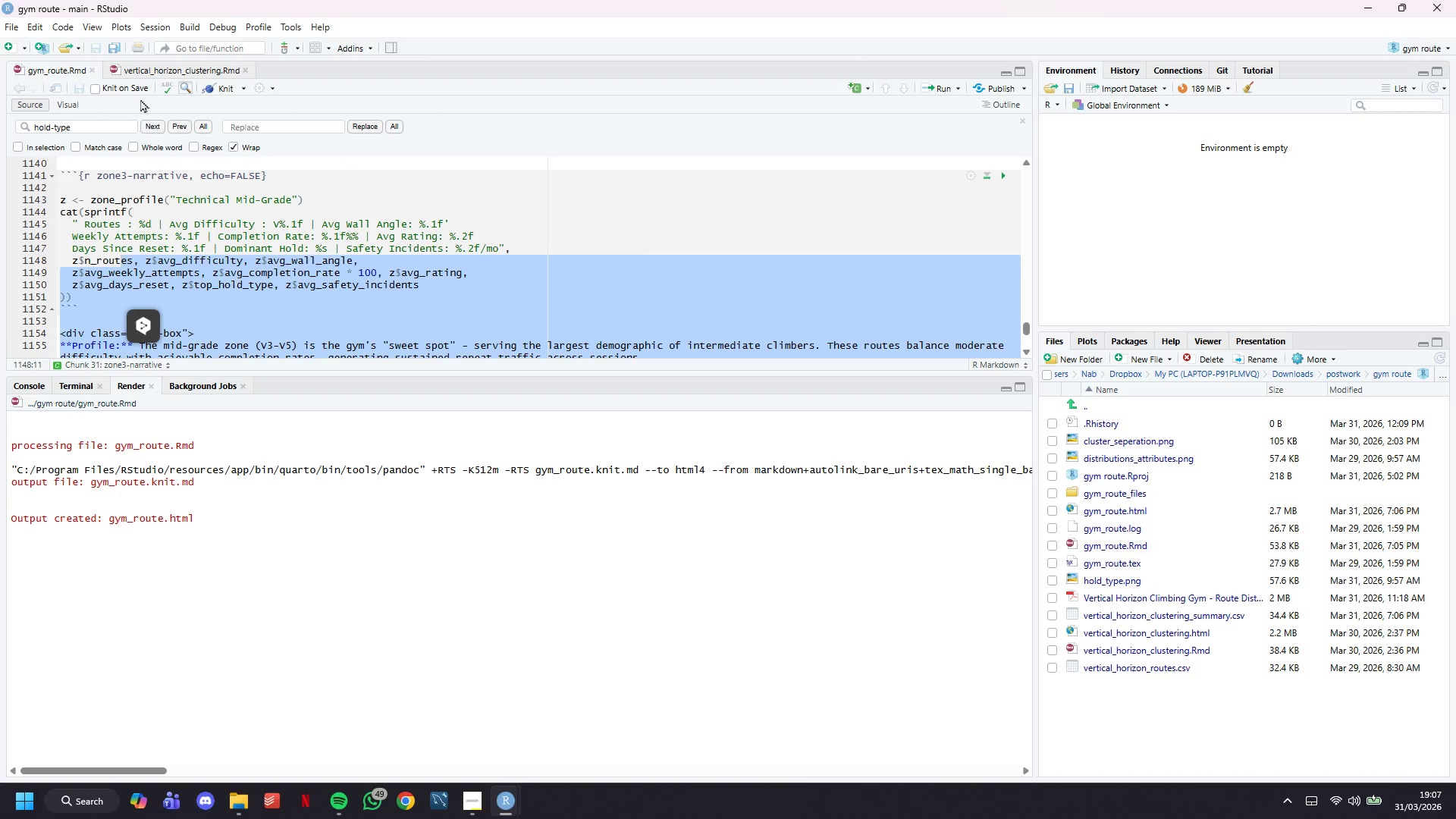 
scroll: coordinate [120, 262], scroll_direction: up, amount: 18.0
 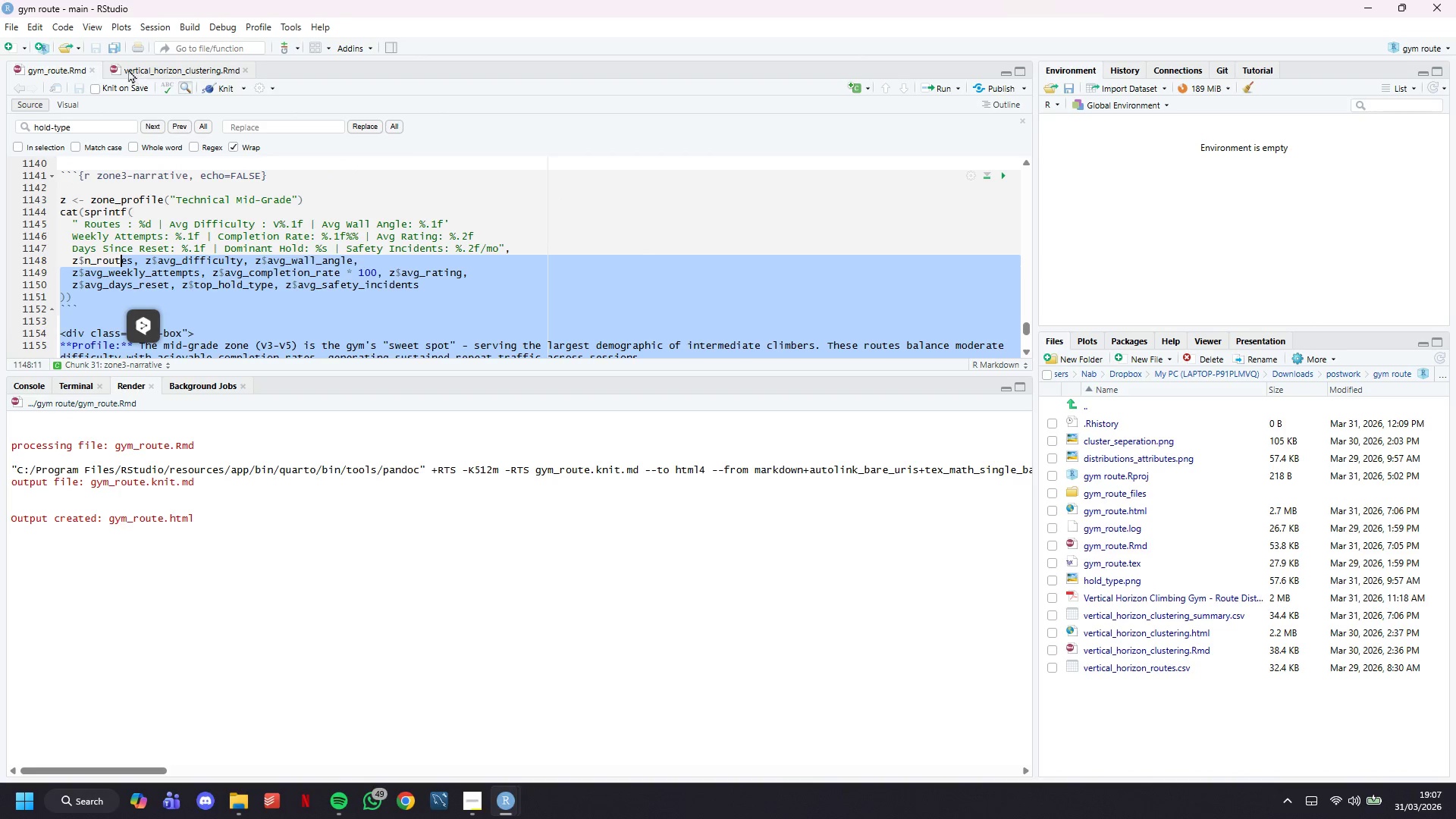 
left_click([70, 70])
 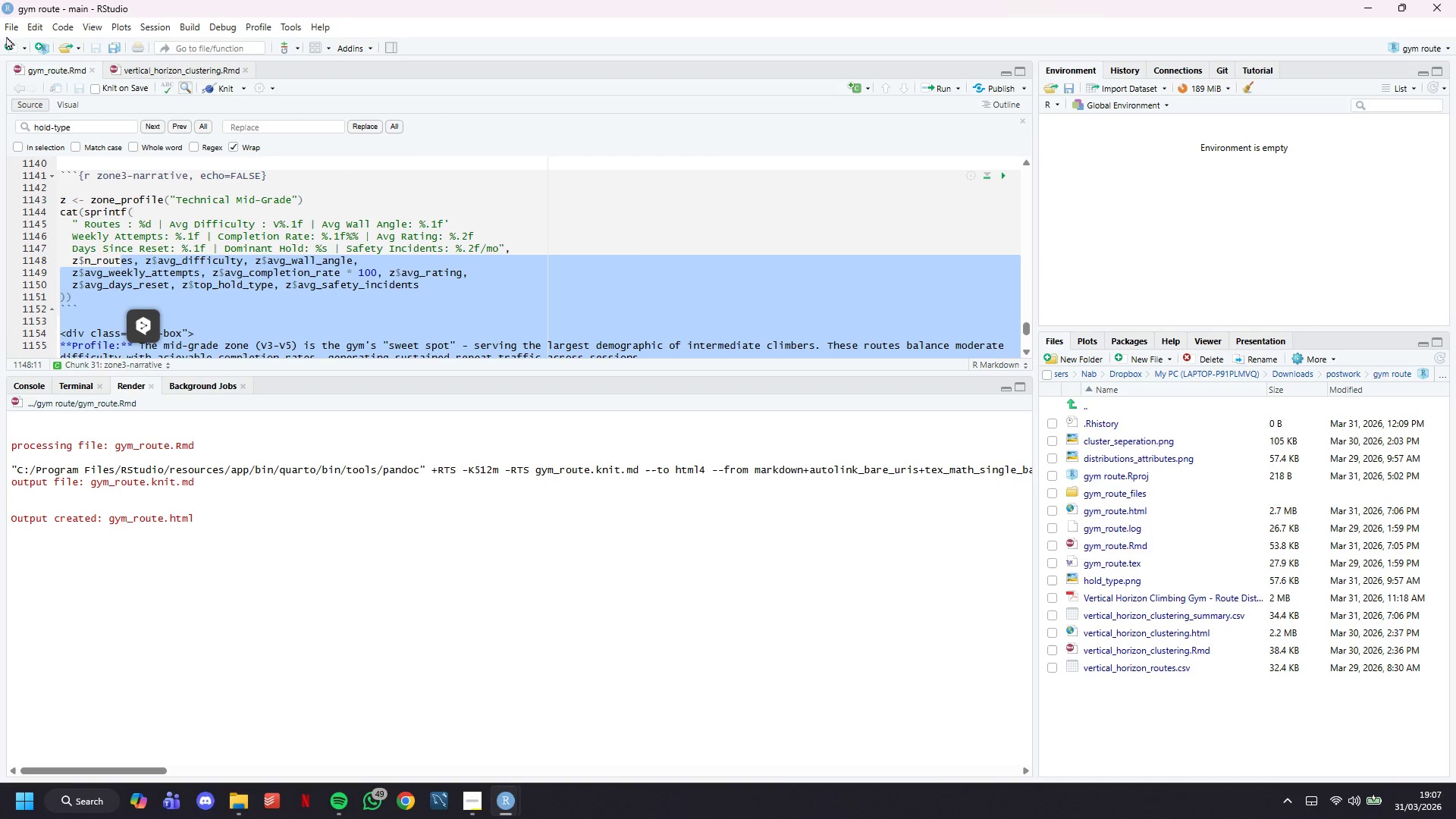 
left_click([6, 28])
 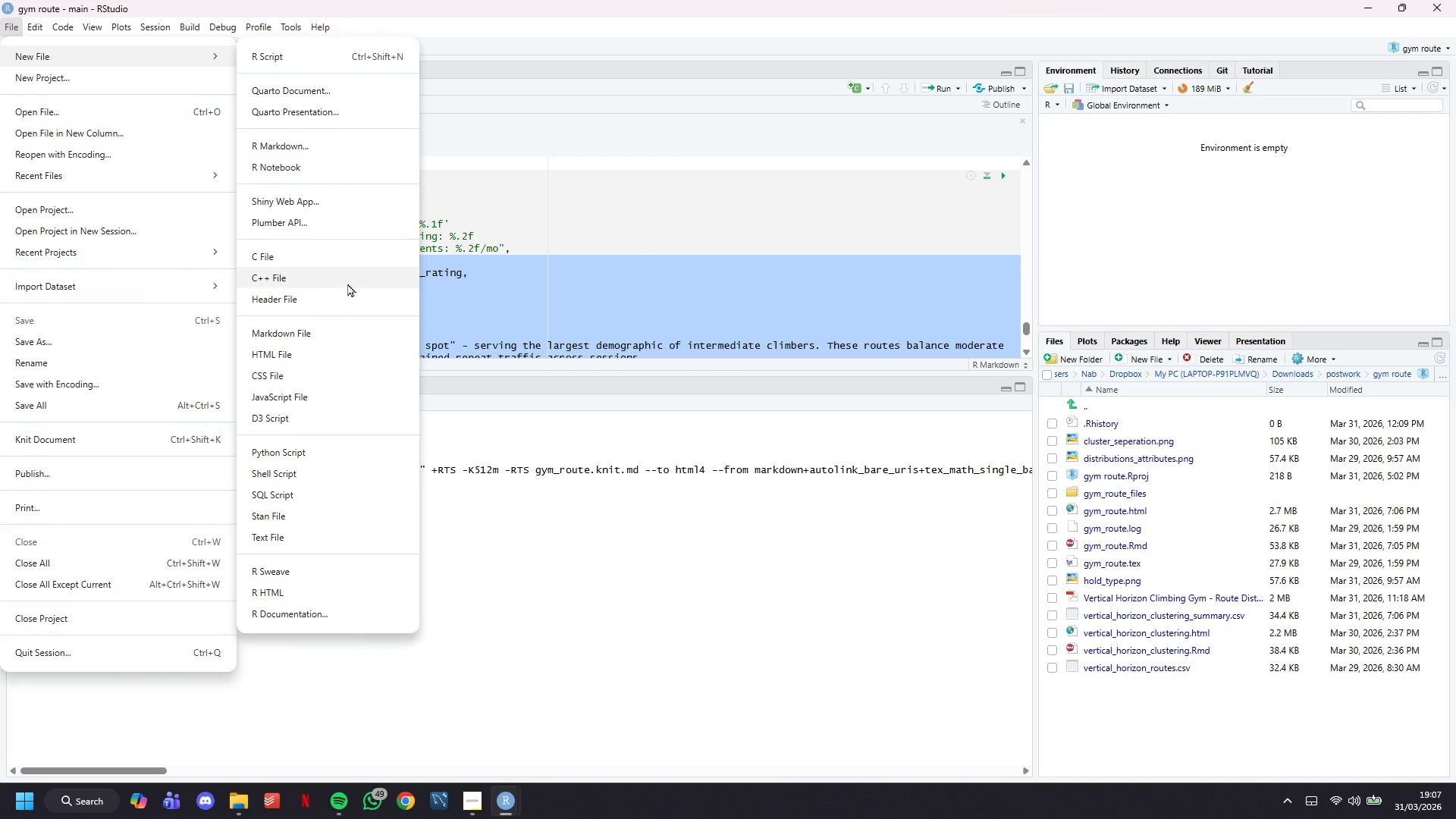 
left_click([321, 340])
 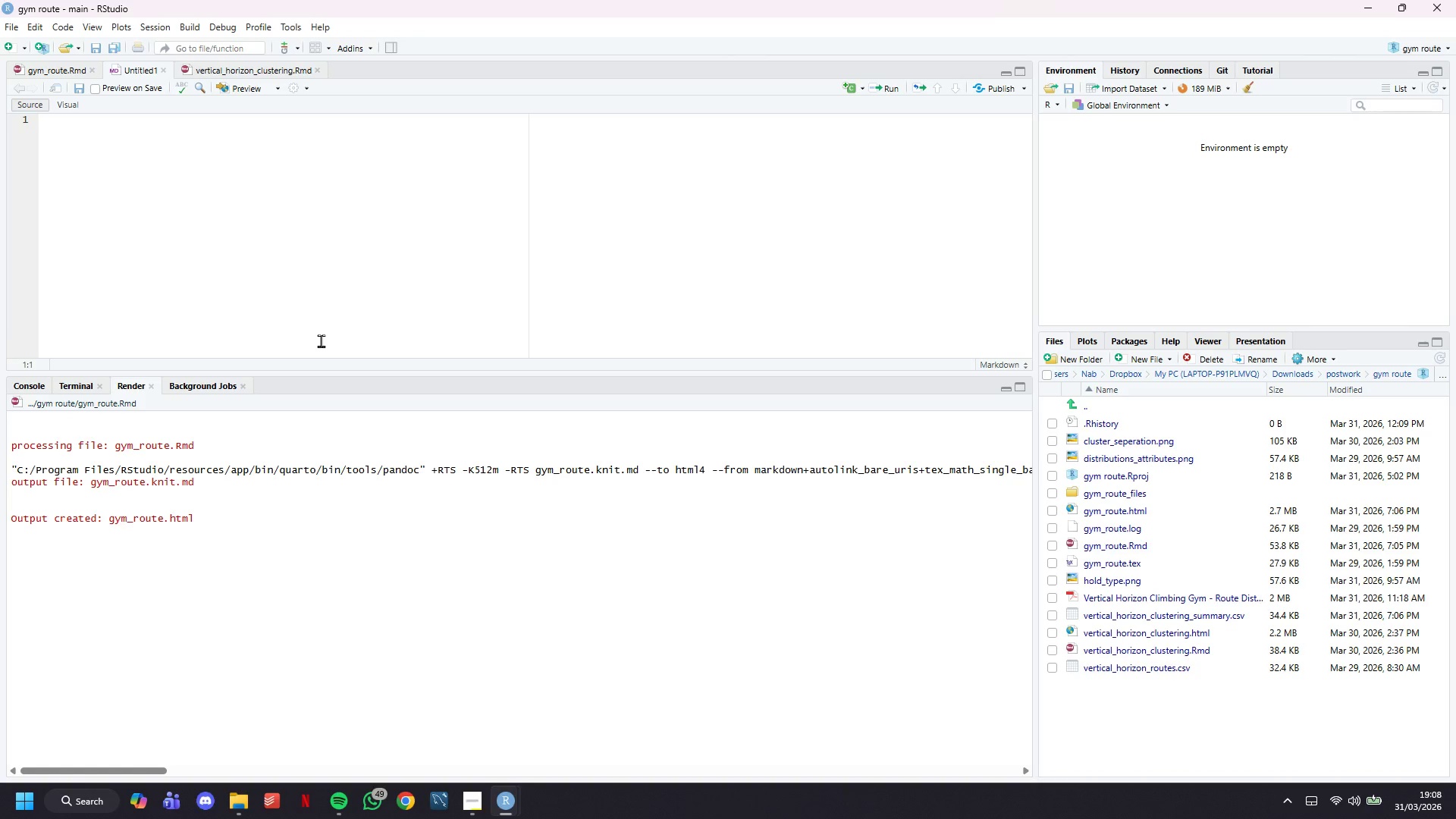 
wait(10.45)
 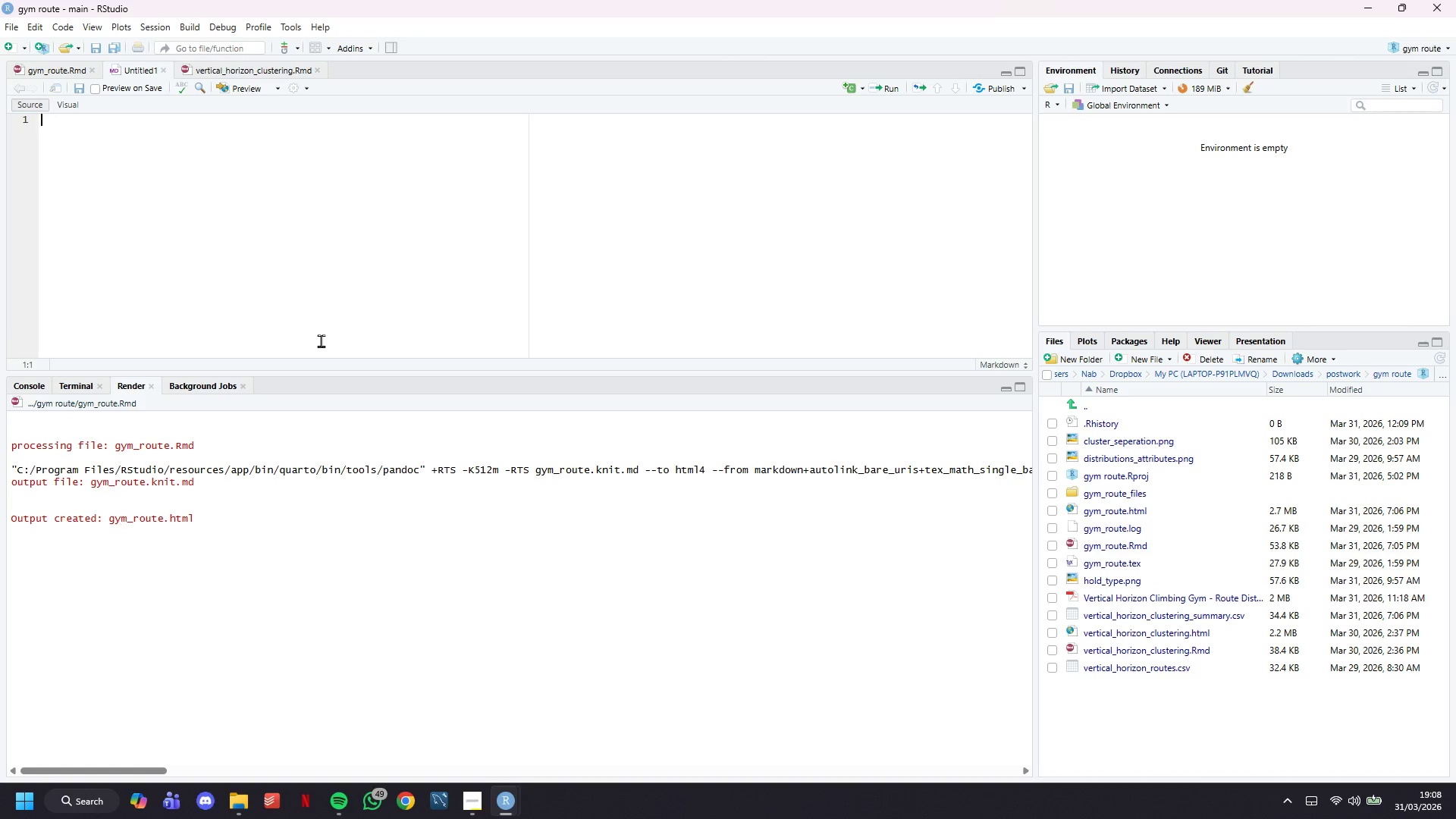 
type(# VERTICAL HORIZON CLIMBING GYM)
 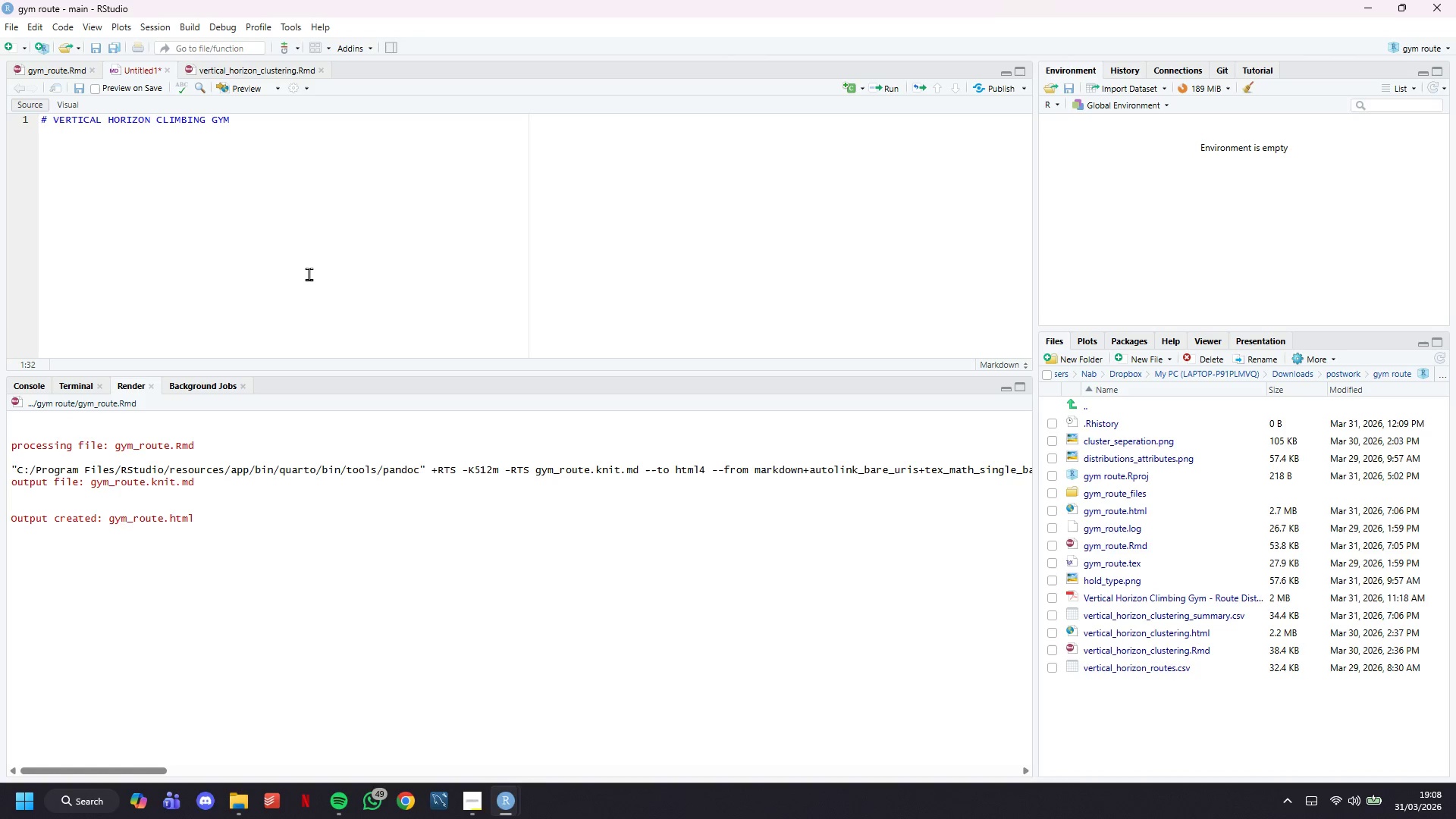 
key(Enter)
 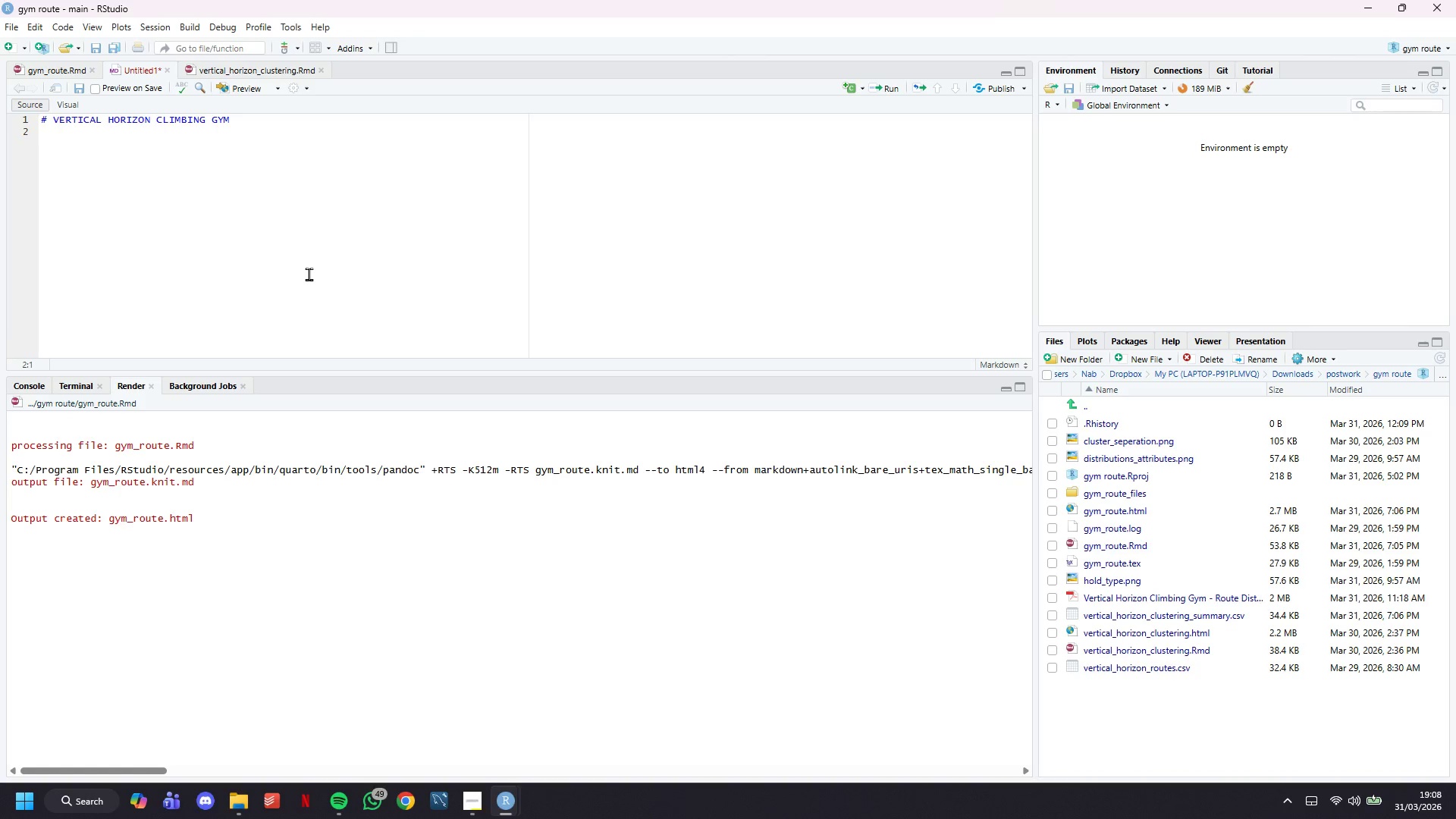 
type(## Route Distribution & Flow Anala)
key(Backspace)
type(ysis )
 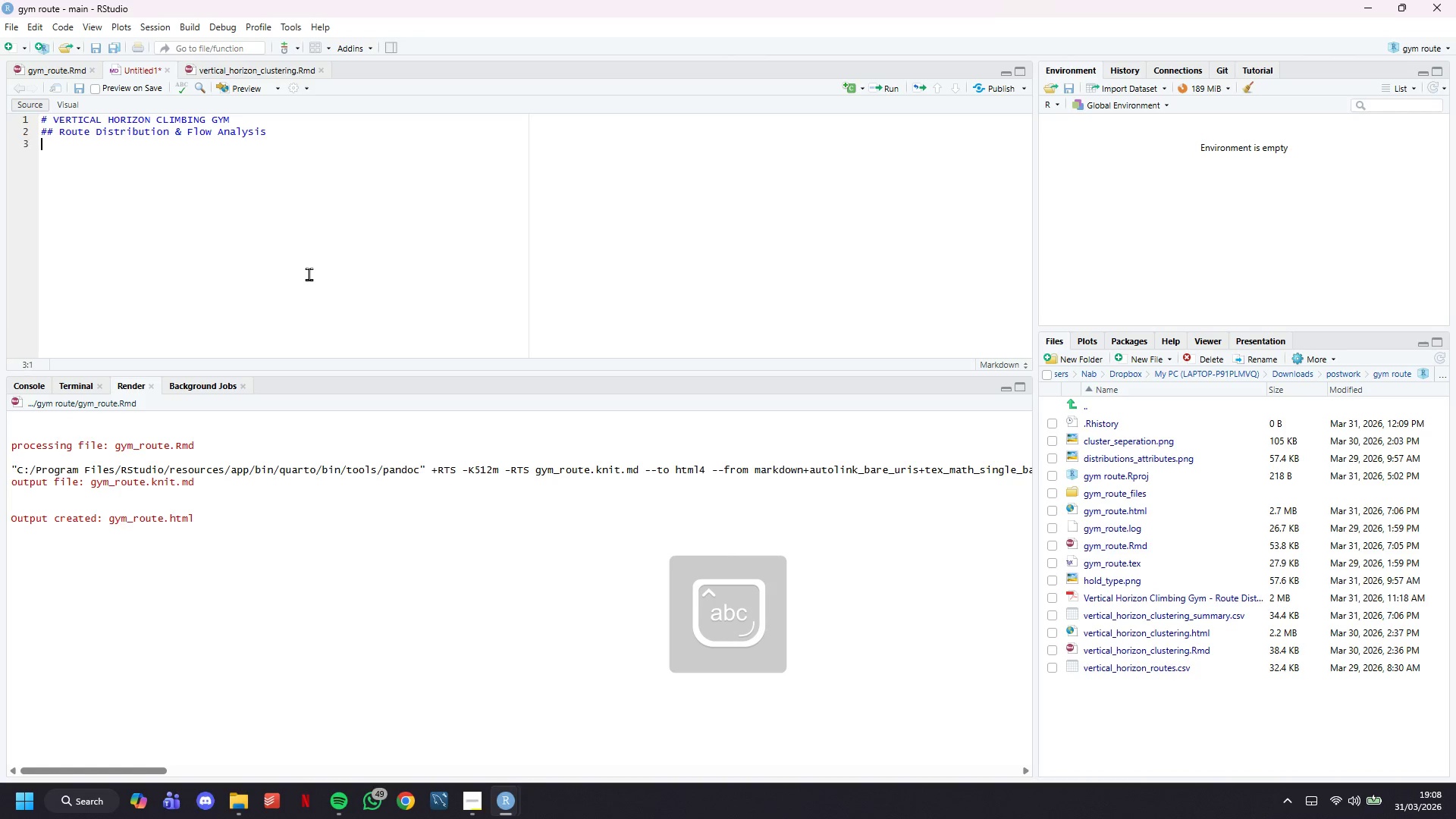 
 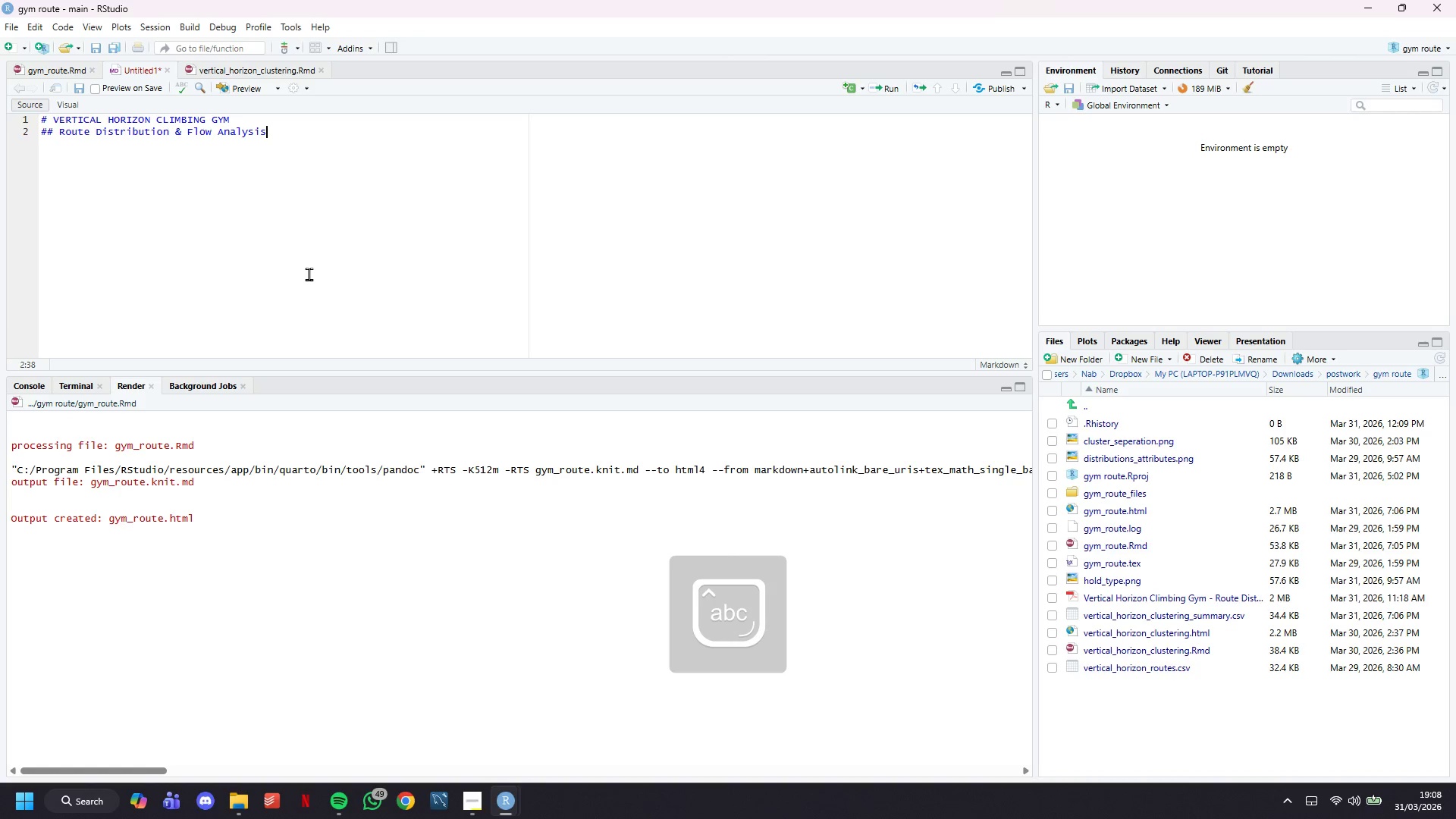 
key(Enter)
 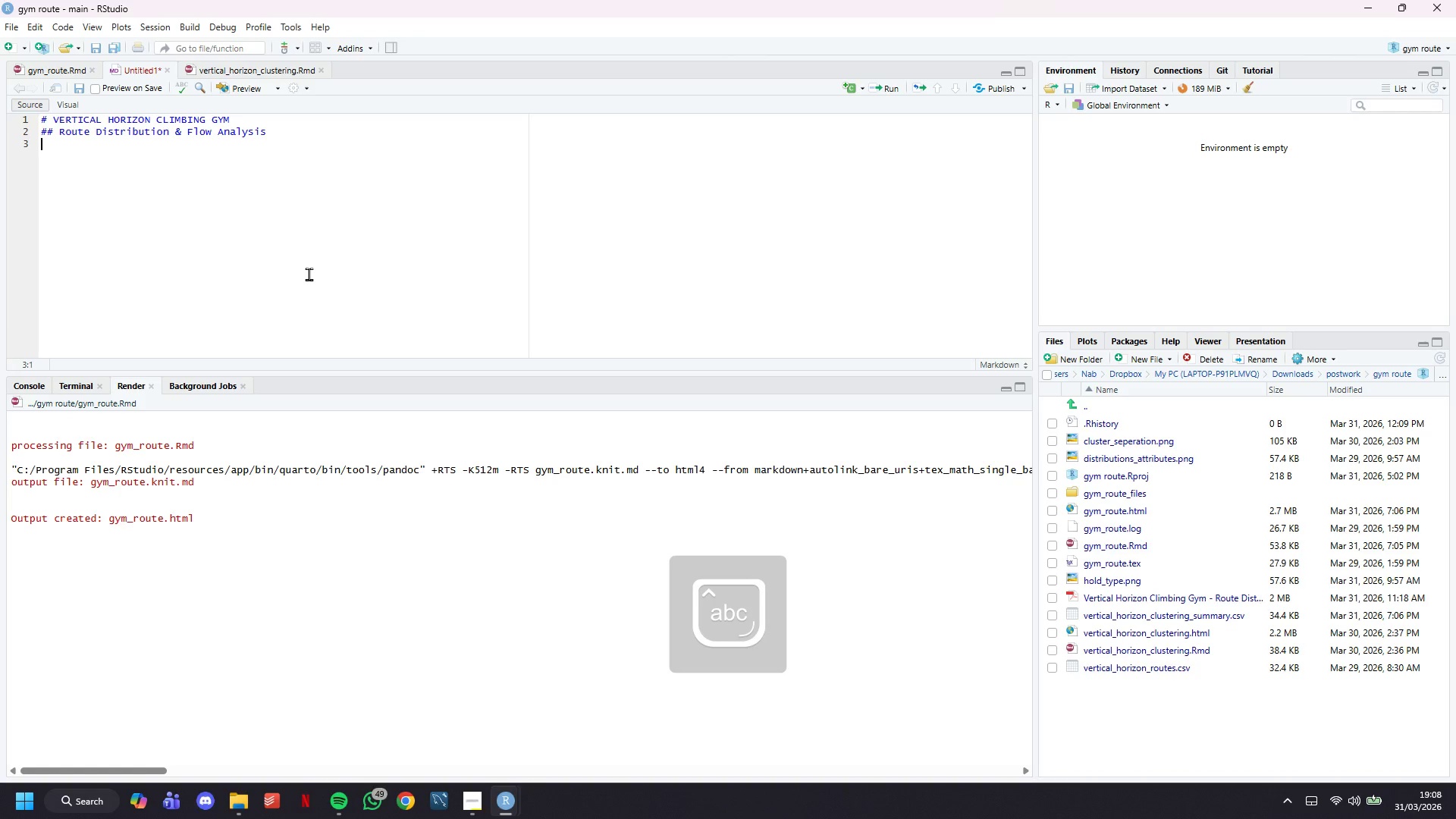 
type(## Clustering Exec)
key(Backspace)
type(cutive Summaru)
key(Backspace)
type(y)
 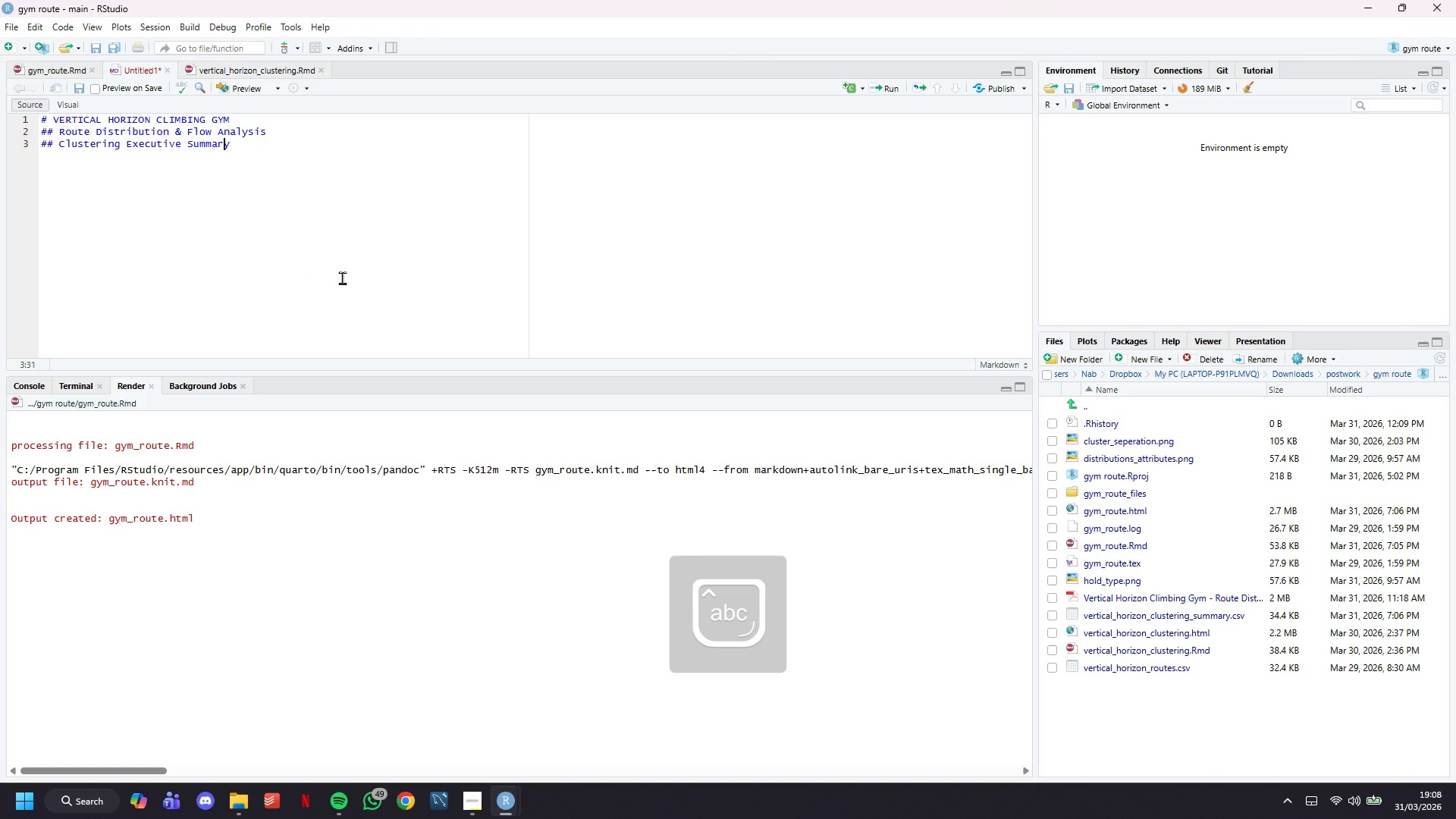 
hold_key(key=ArrowLeft, duration=1.28)
 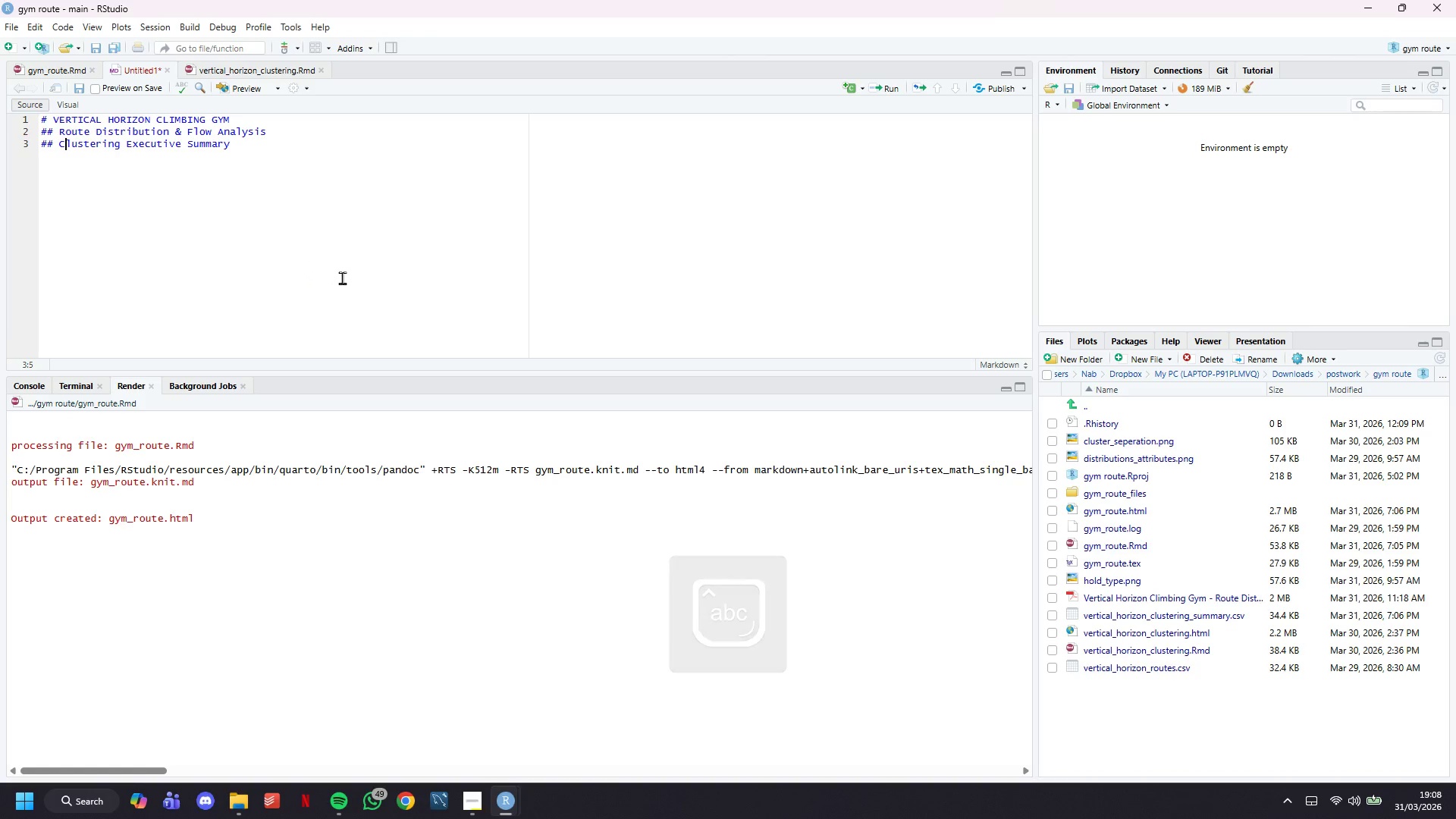 
key(ArrowLeft)
 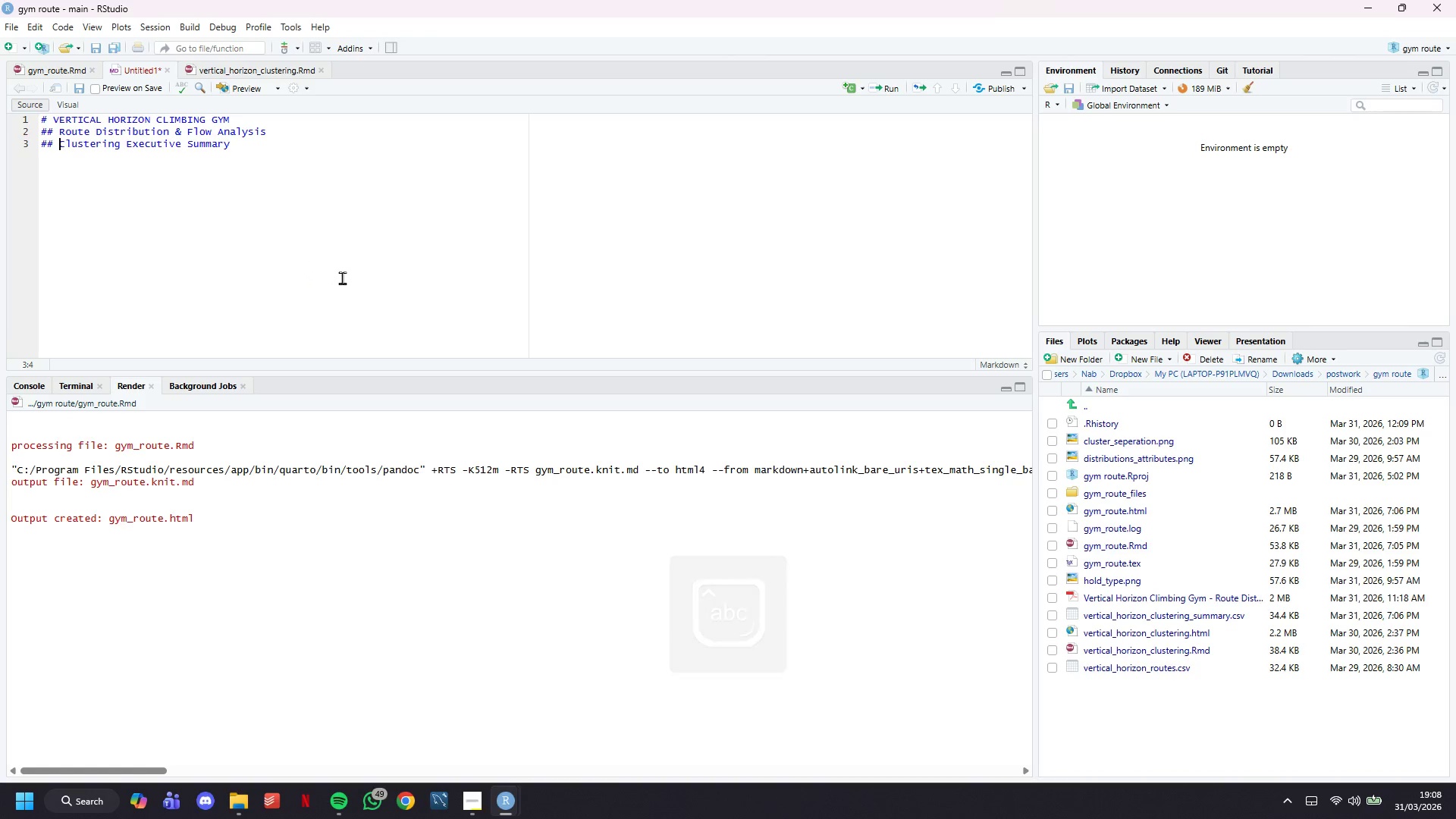 
key(ArrowLeft)
 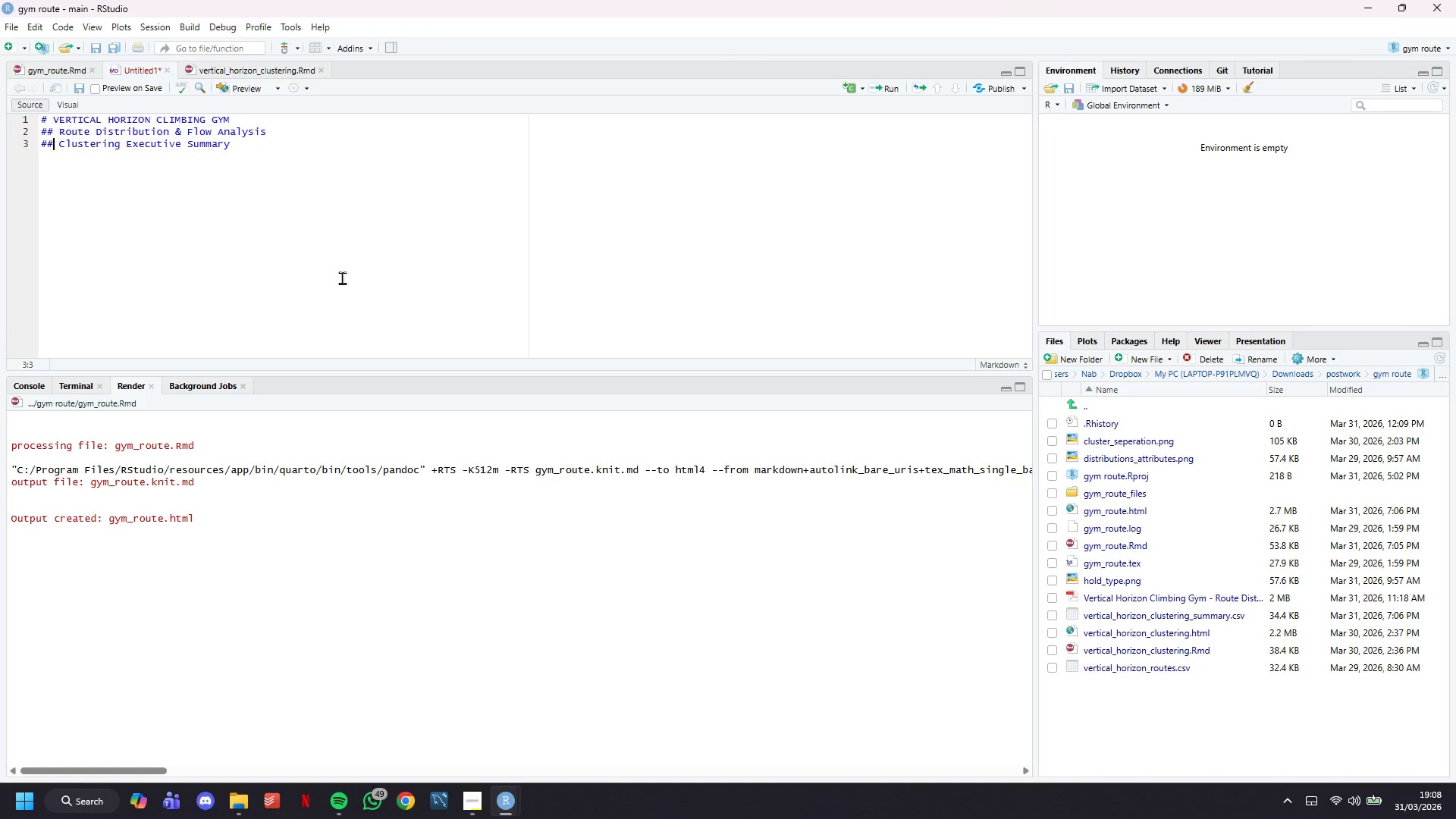 
key(Backspace)
 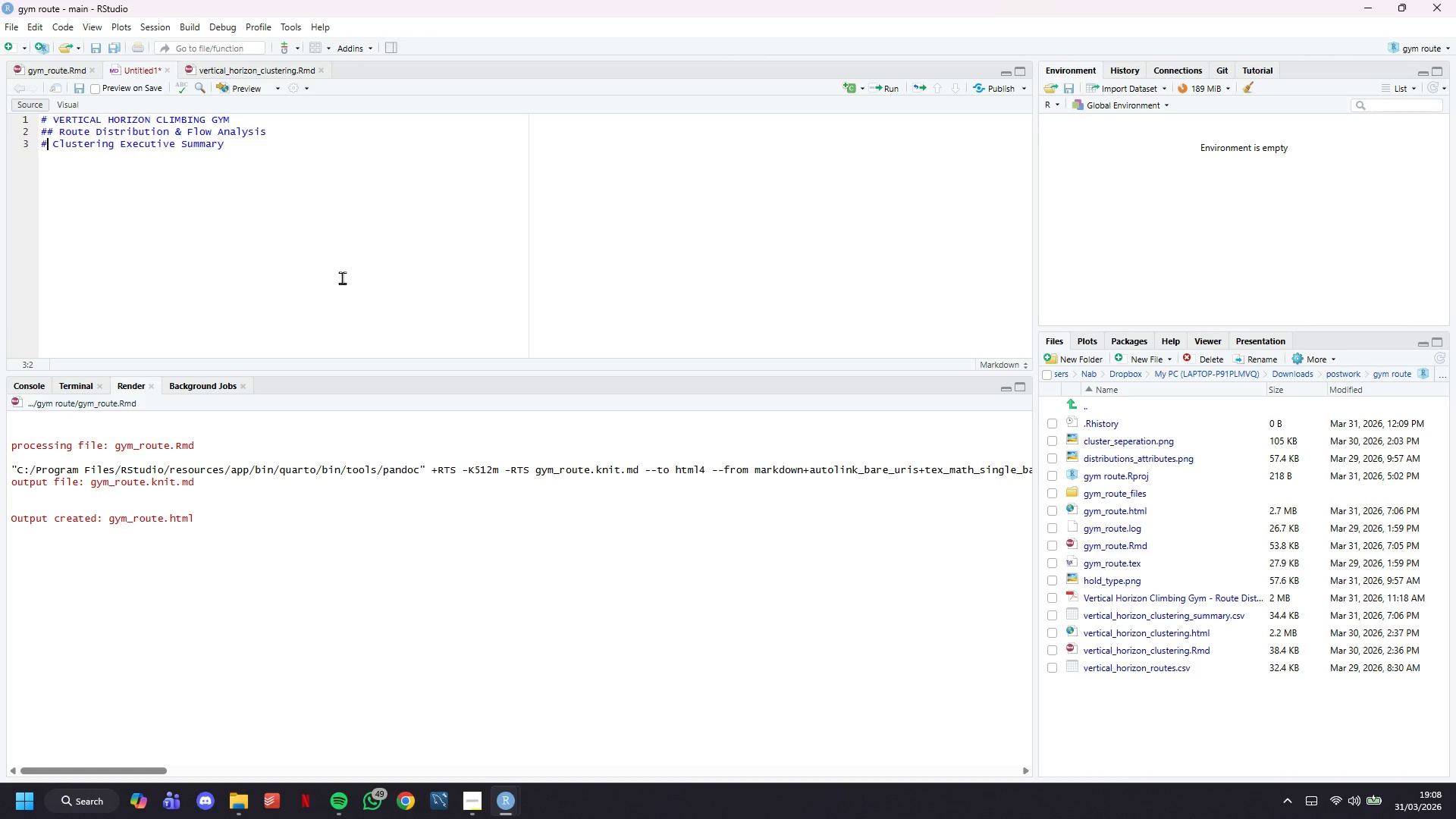 
key(Backspace)
 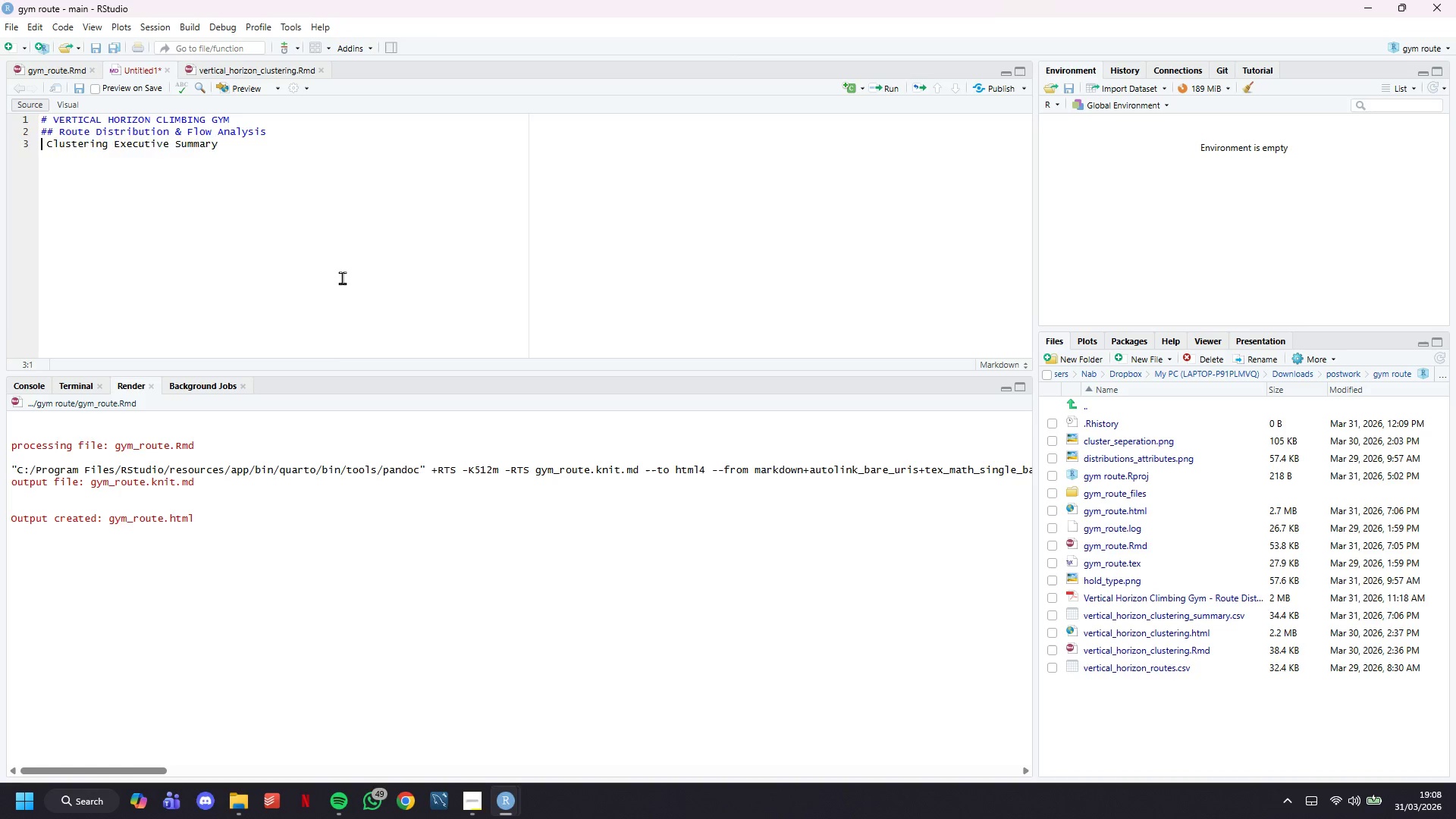 
key(Backspace)
 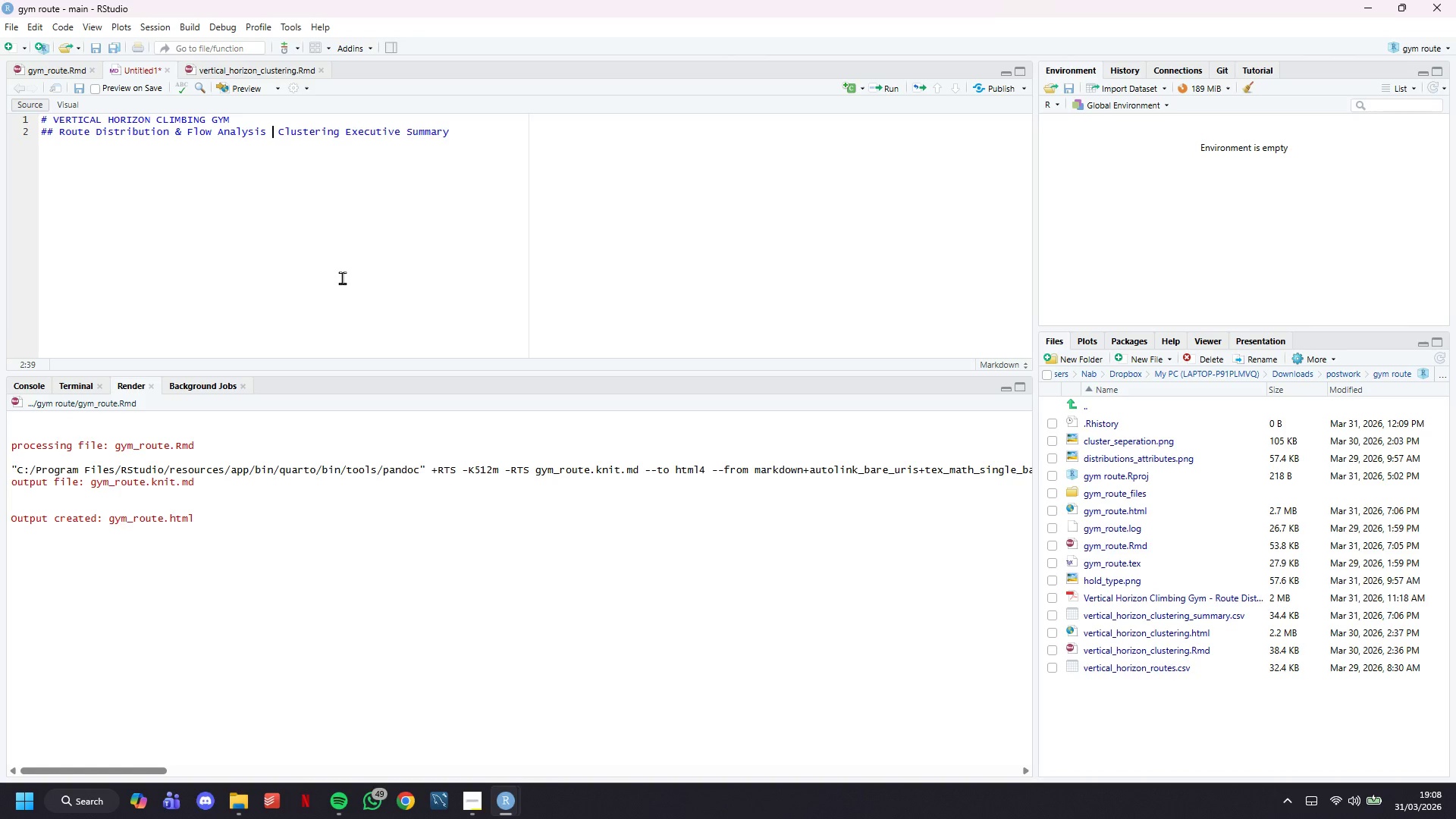 
key(Minus)
 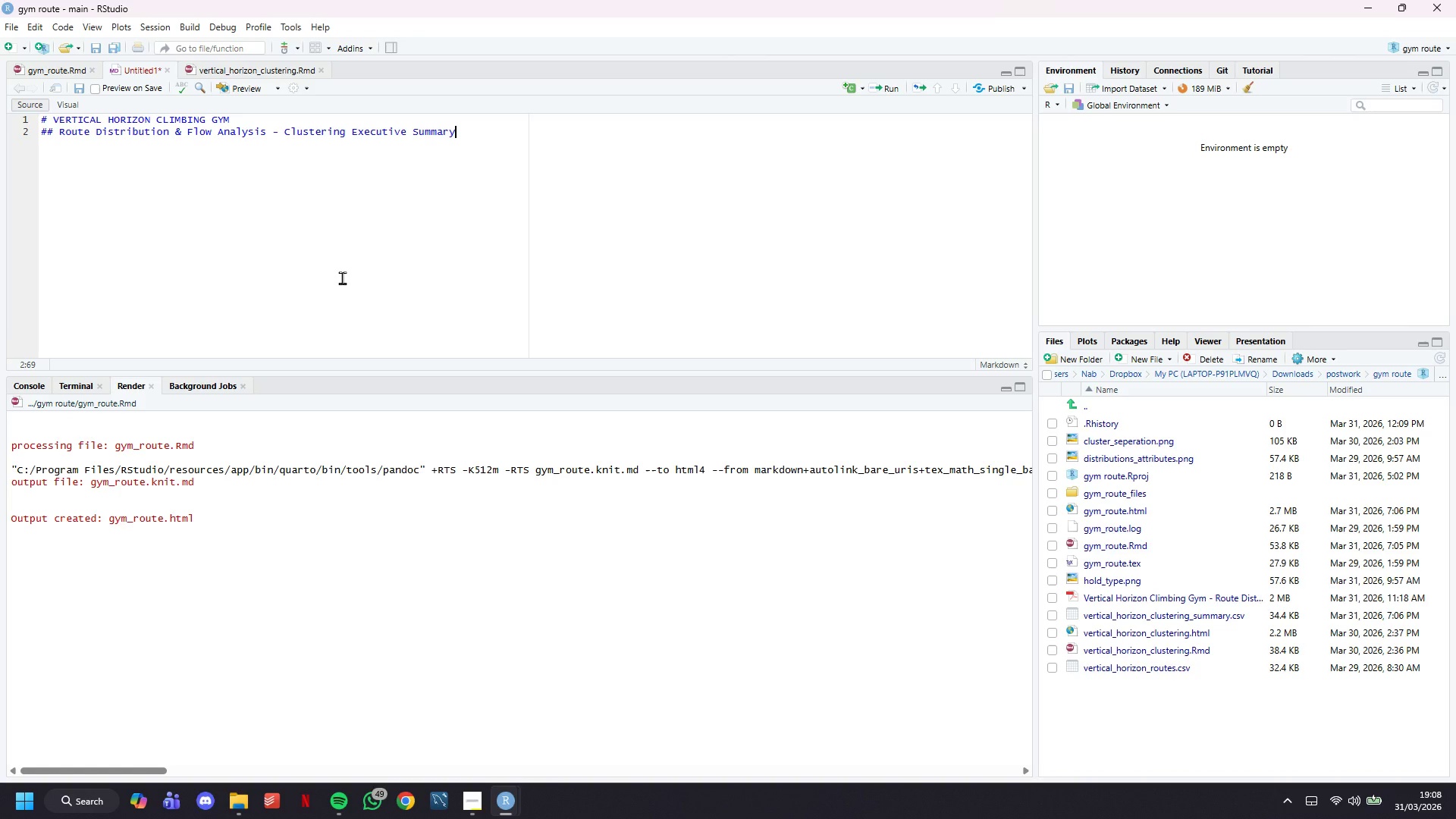 
key(ArrowDown)
 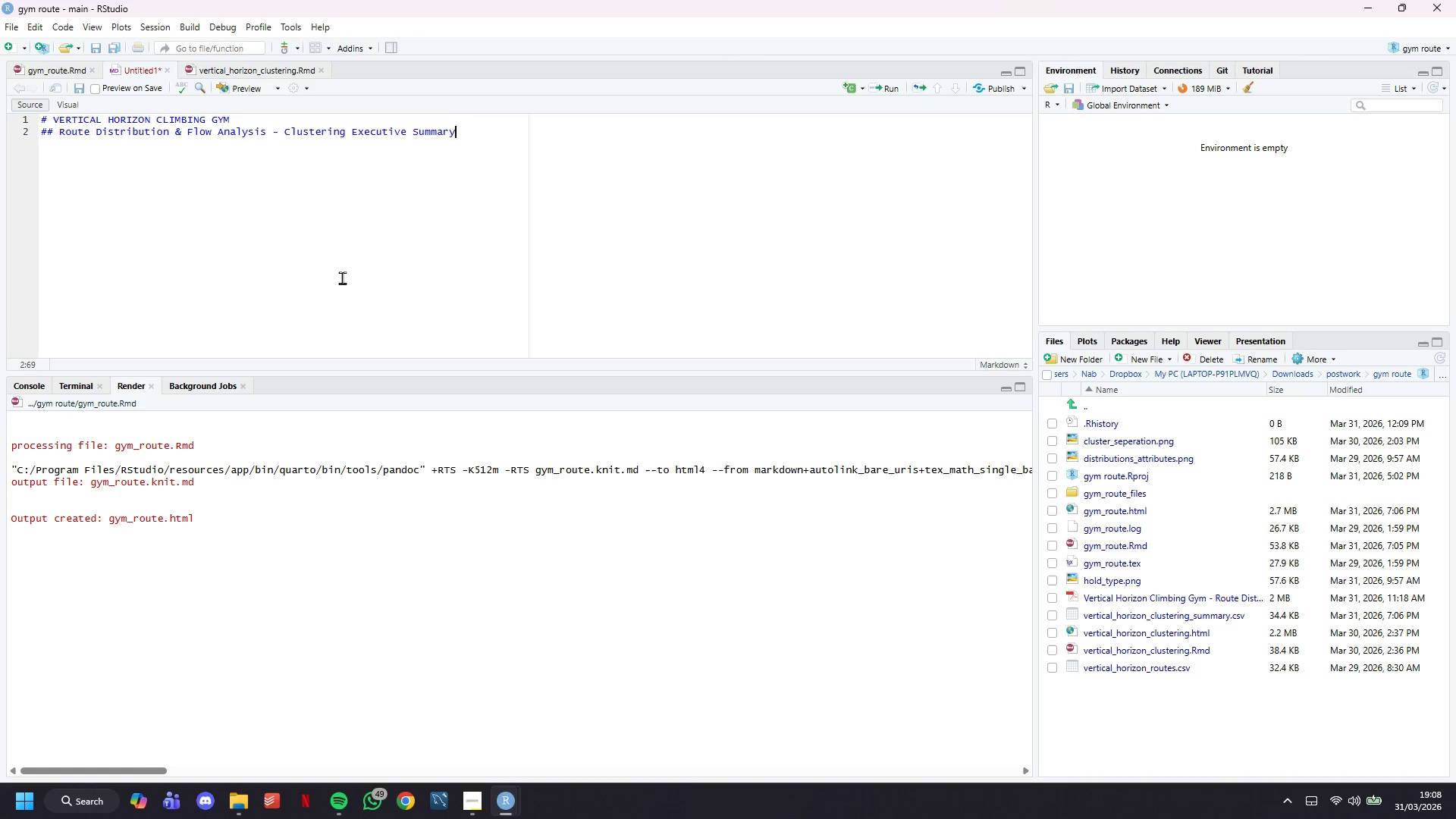 
key(Enter)
 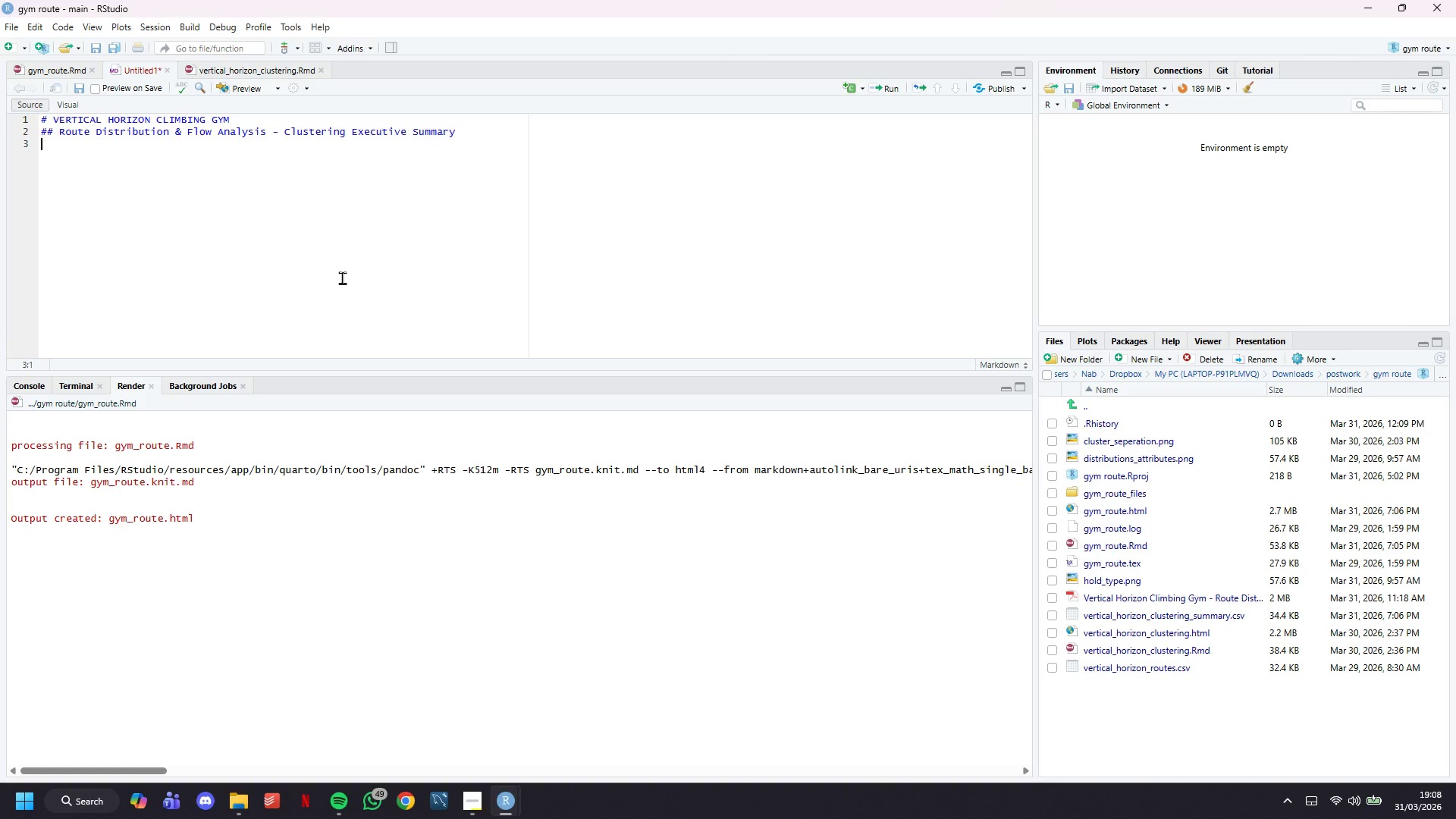 
key(Enter)
 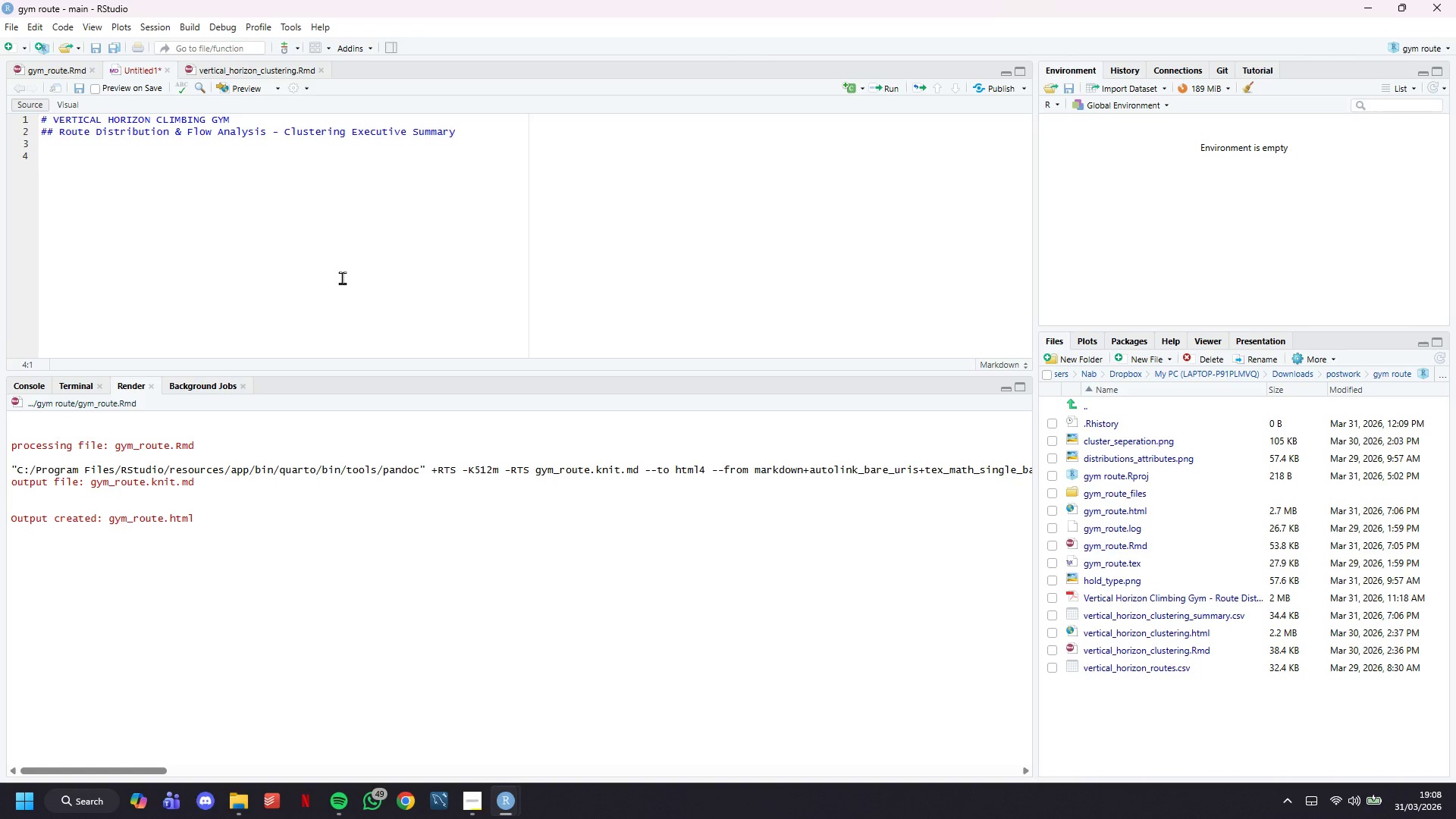 
type(K-Means clustering *)
key(Backspace)
type((K=5, confr)
key(Backspace)
type(im)
key(Backspace)
type(rmed)
 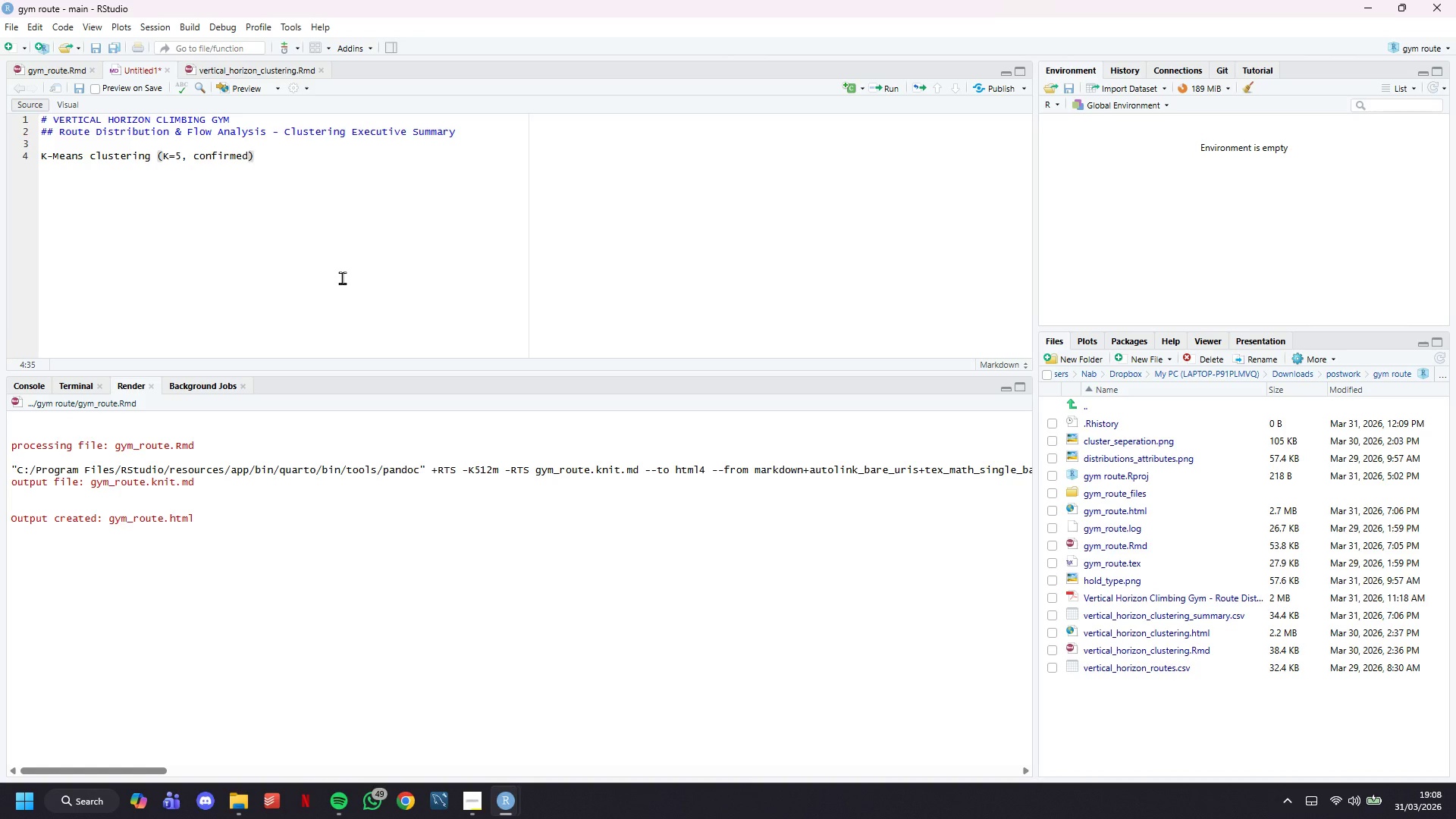 
key(ArrowRight)
 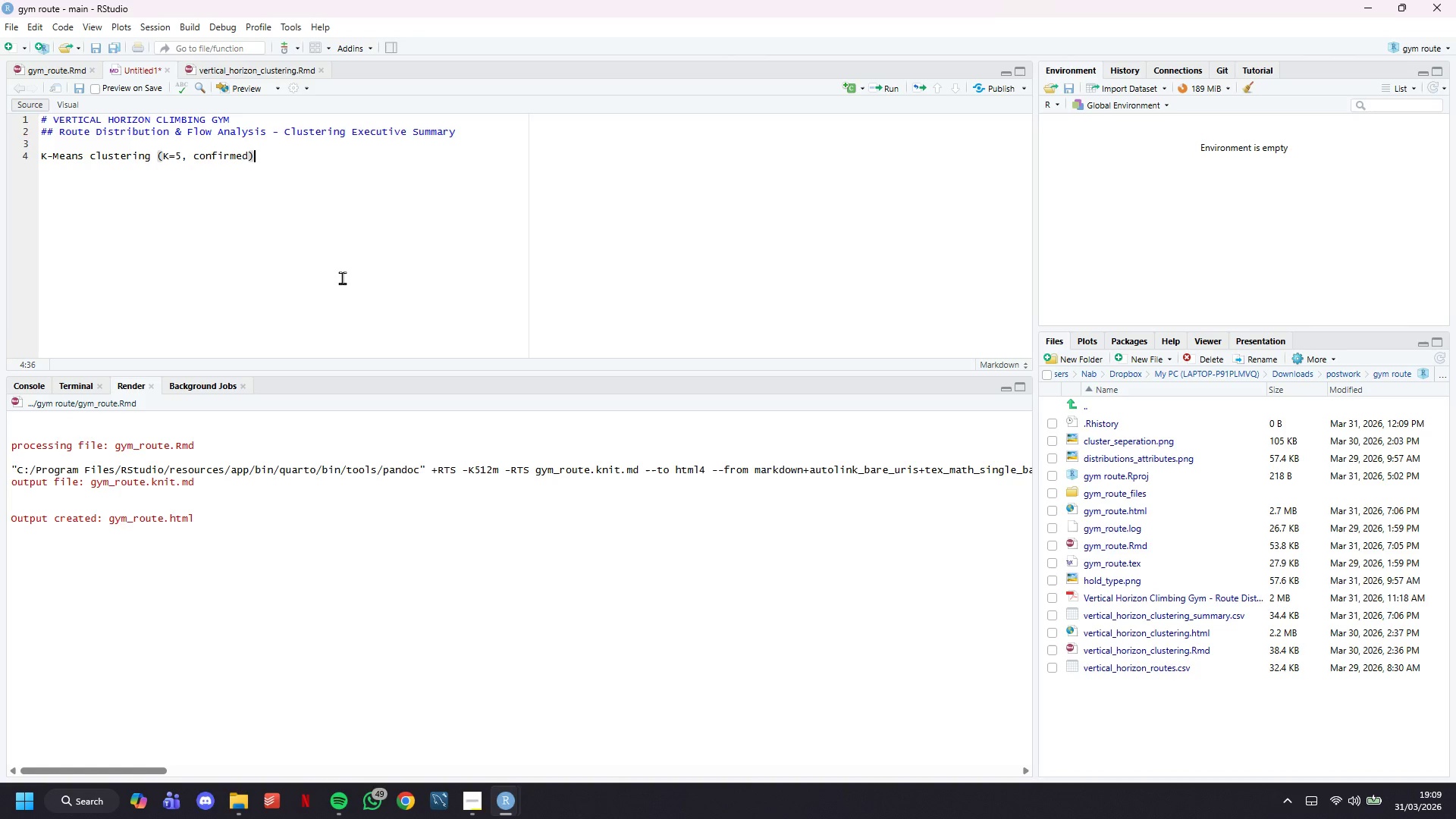 
key(ArrowLeft)
 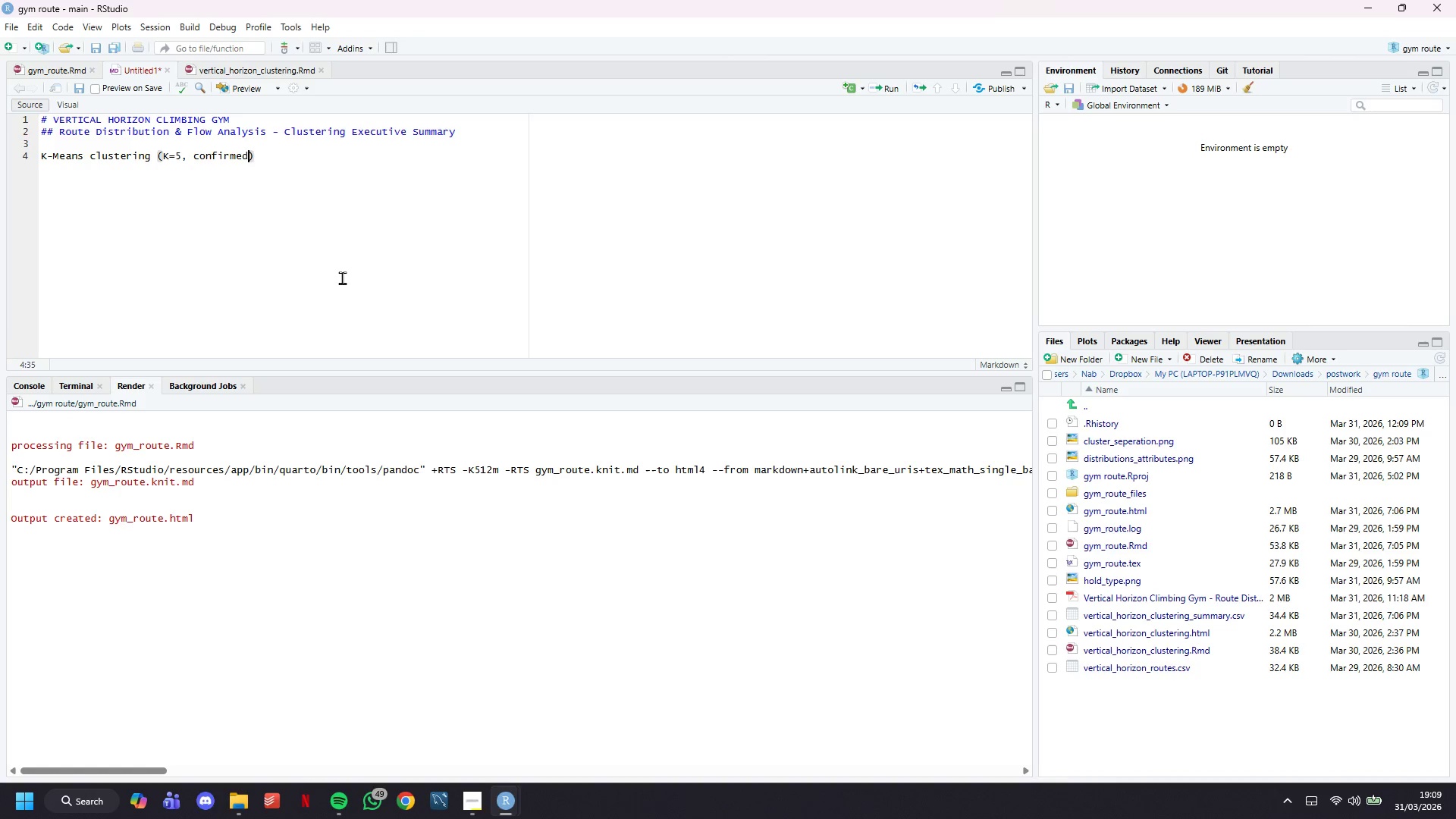 
type( by Elbow and Silhou)
key(Backspace)
type(uette analysis)
 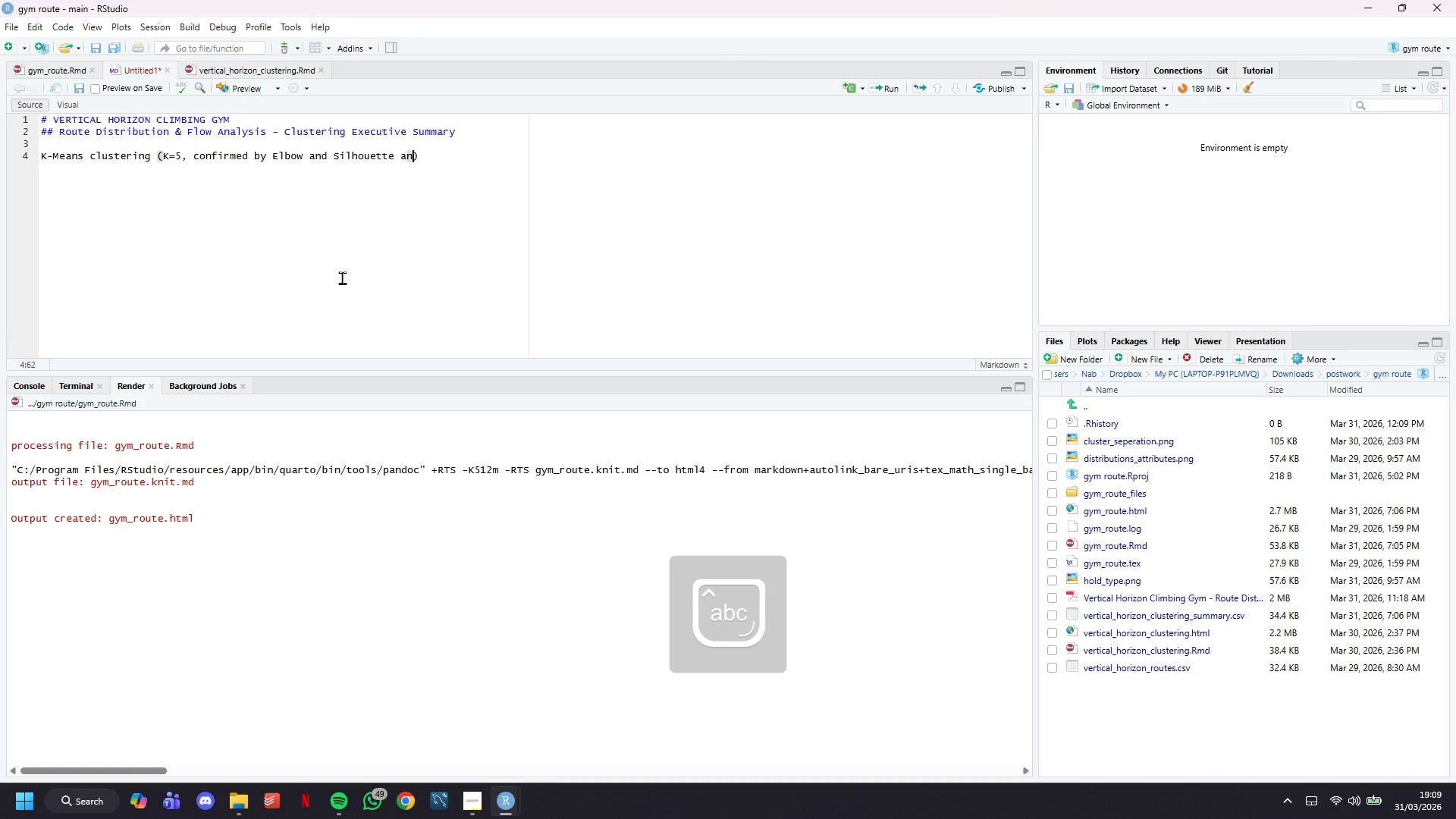 
key(ArrowRight)
 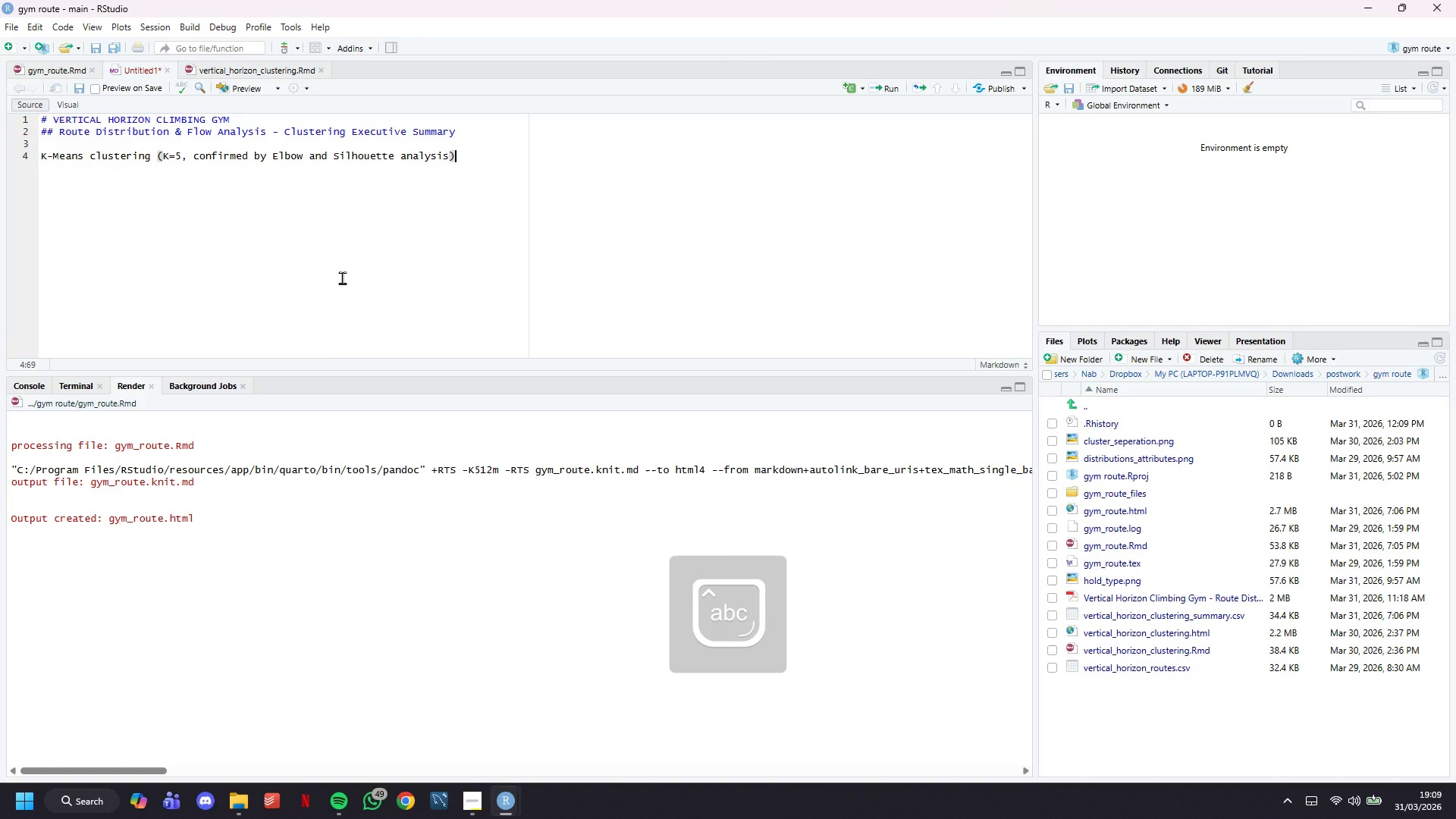 
type( was applied to 320 routes )
 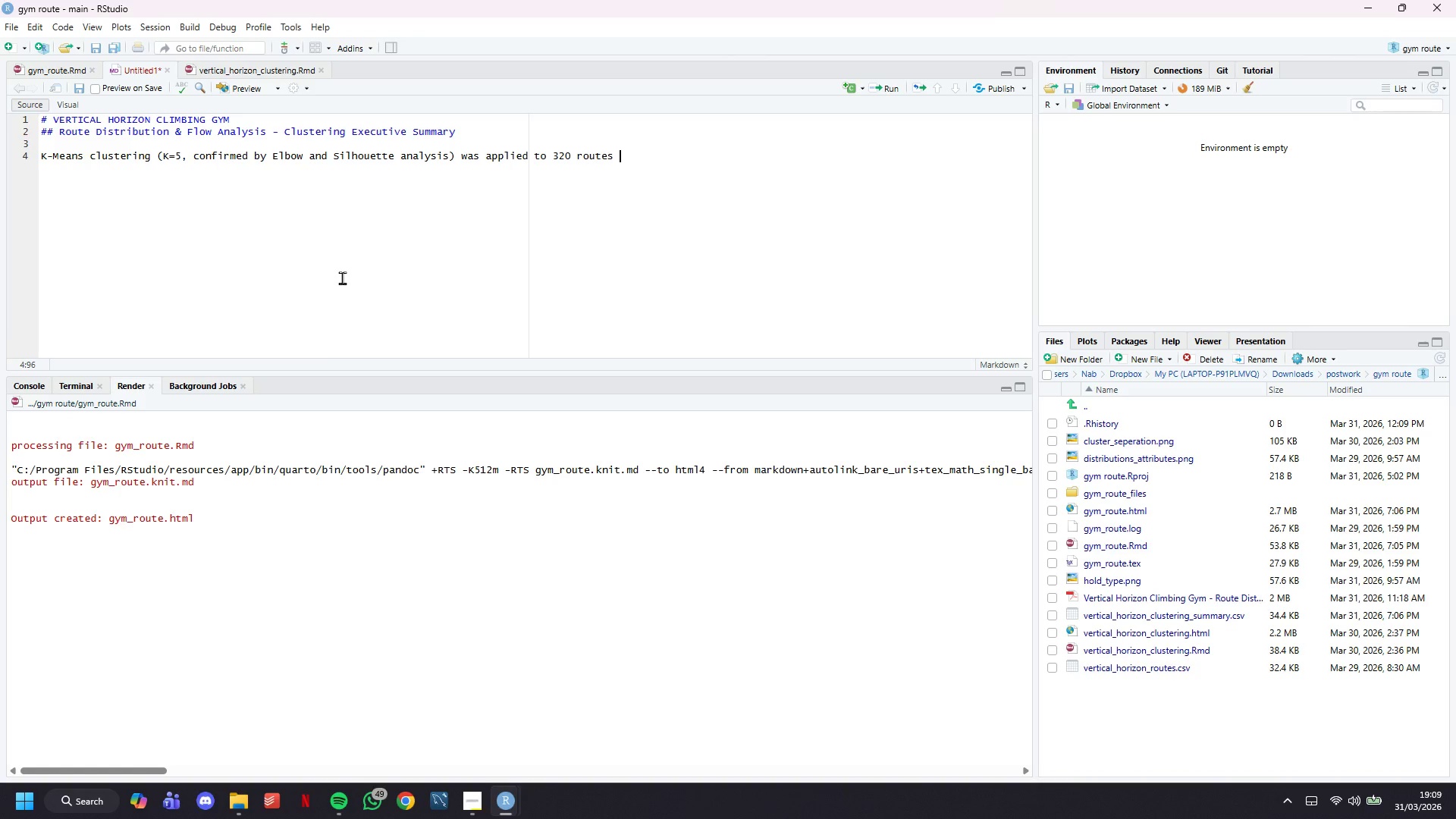 
type(across all Vertical Horizons locations. Six Features were analyzed; V-scale )
 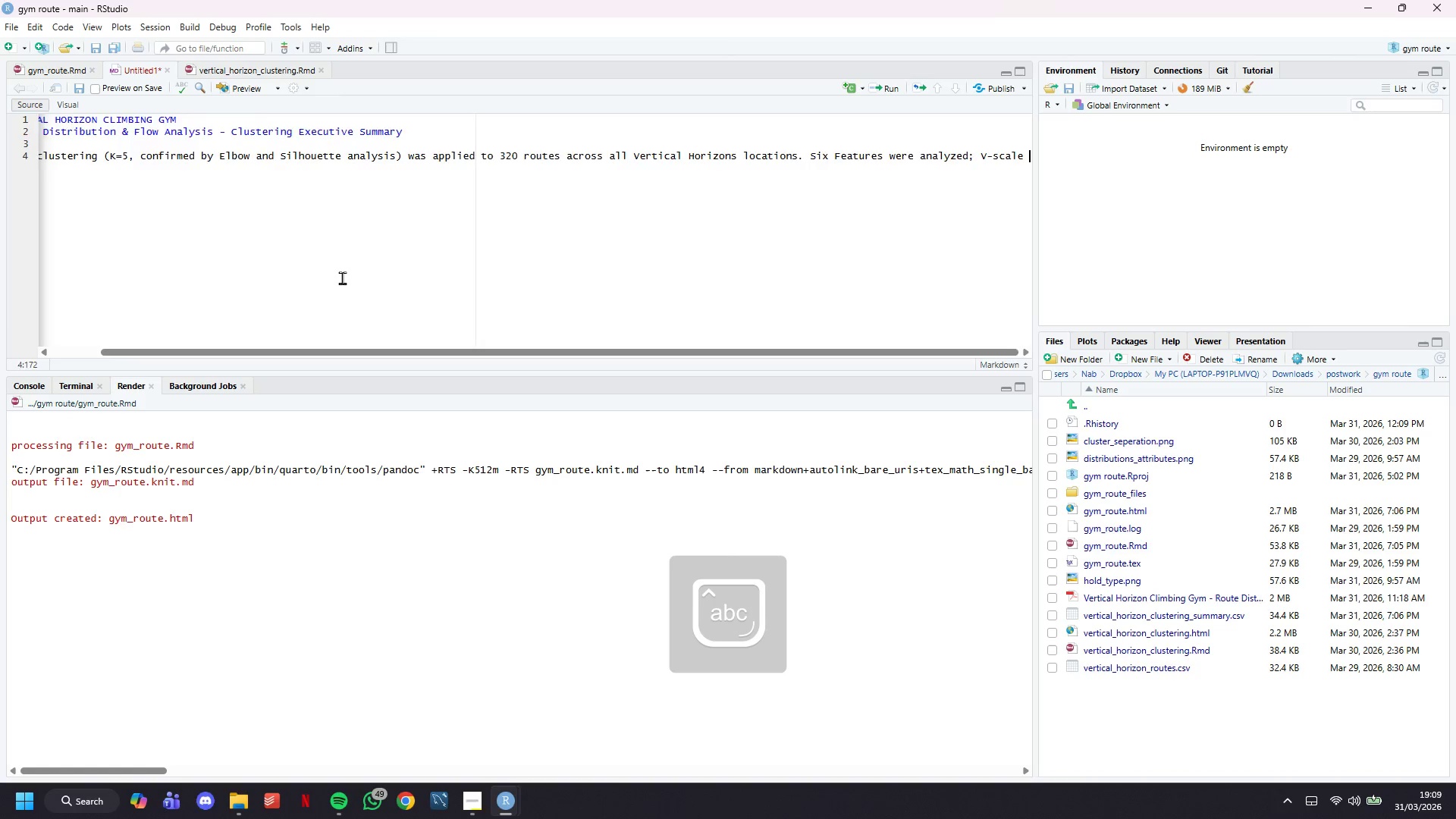 
key(Enter)
 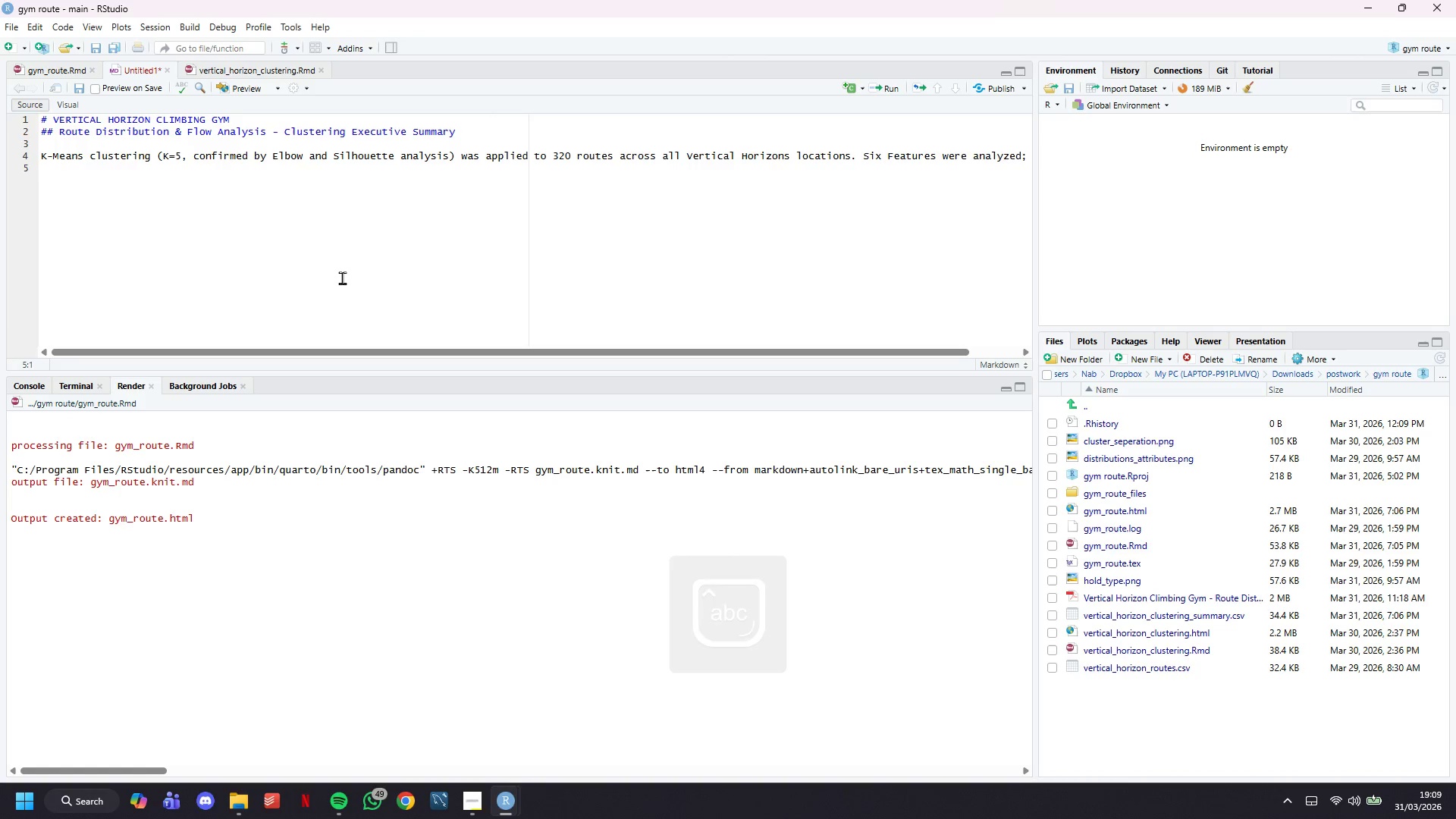 
type(difficulty, wall angle, weekly traffic load, completiom )
key(Backspace)
key(Backspace)
type(n rate, member satisfaction rating, and route freshness. The model identified five distinct Zone Types )
 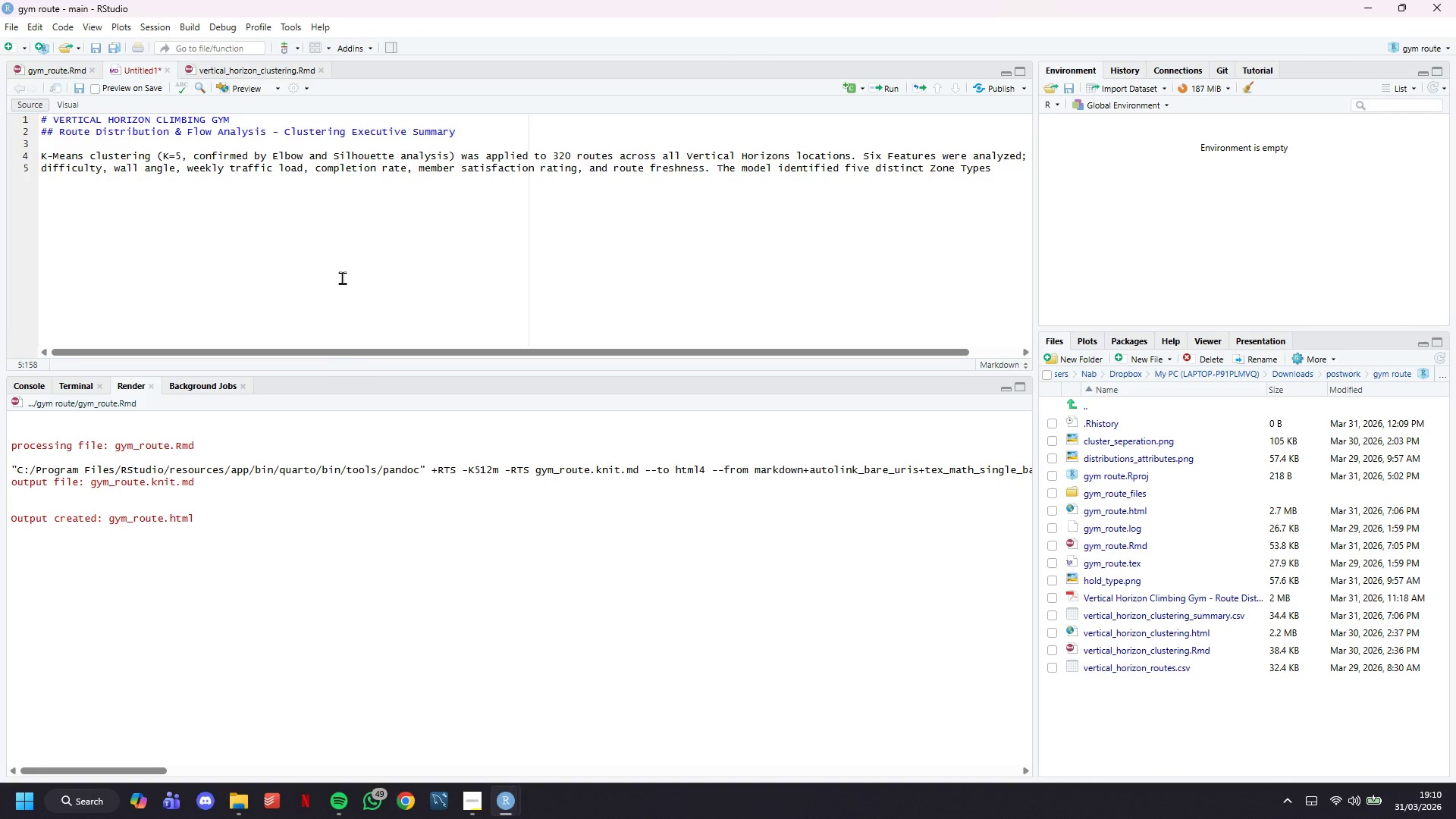 
wait(27.98)
 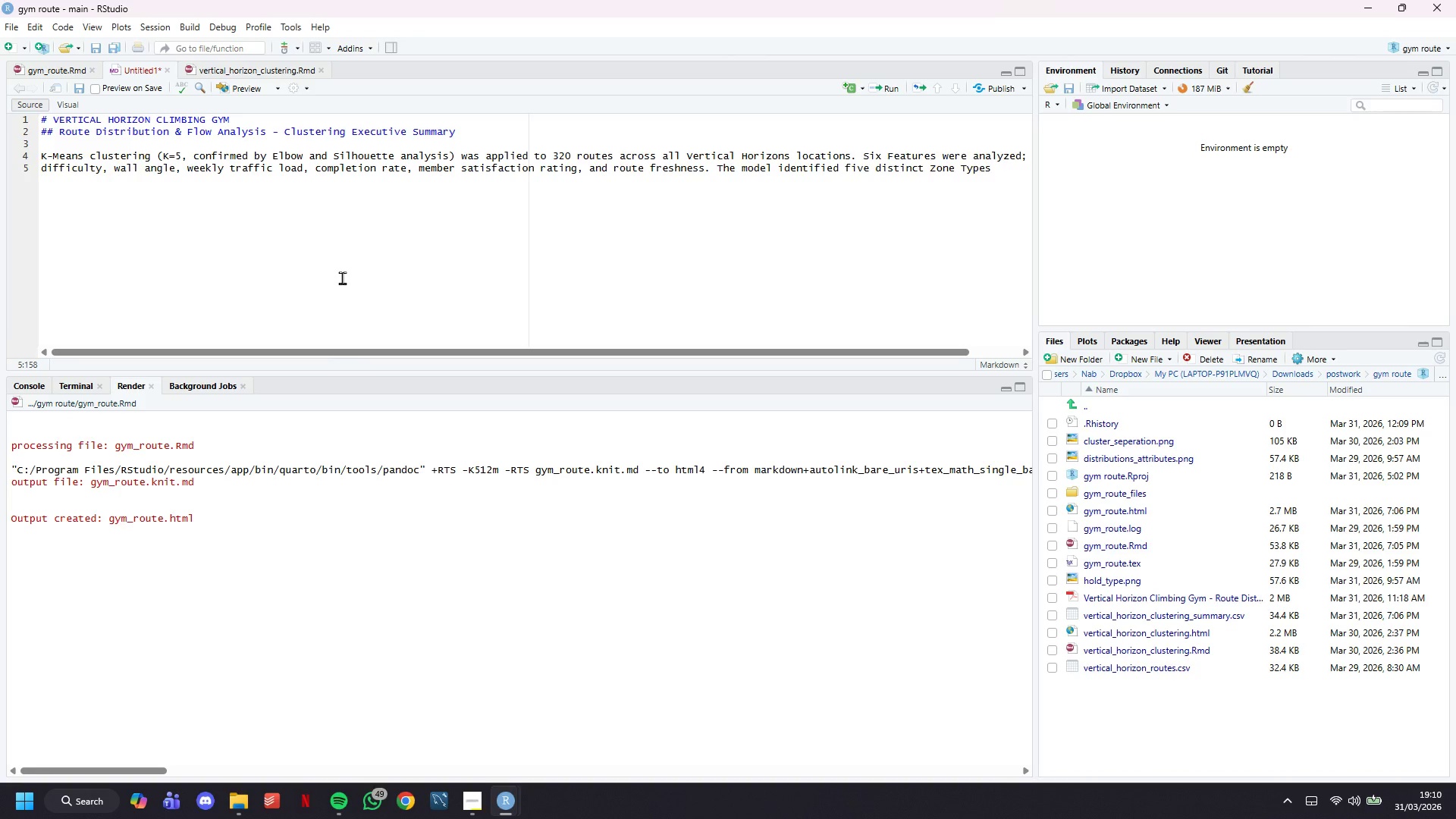 
key(Enter)
 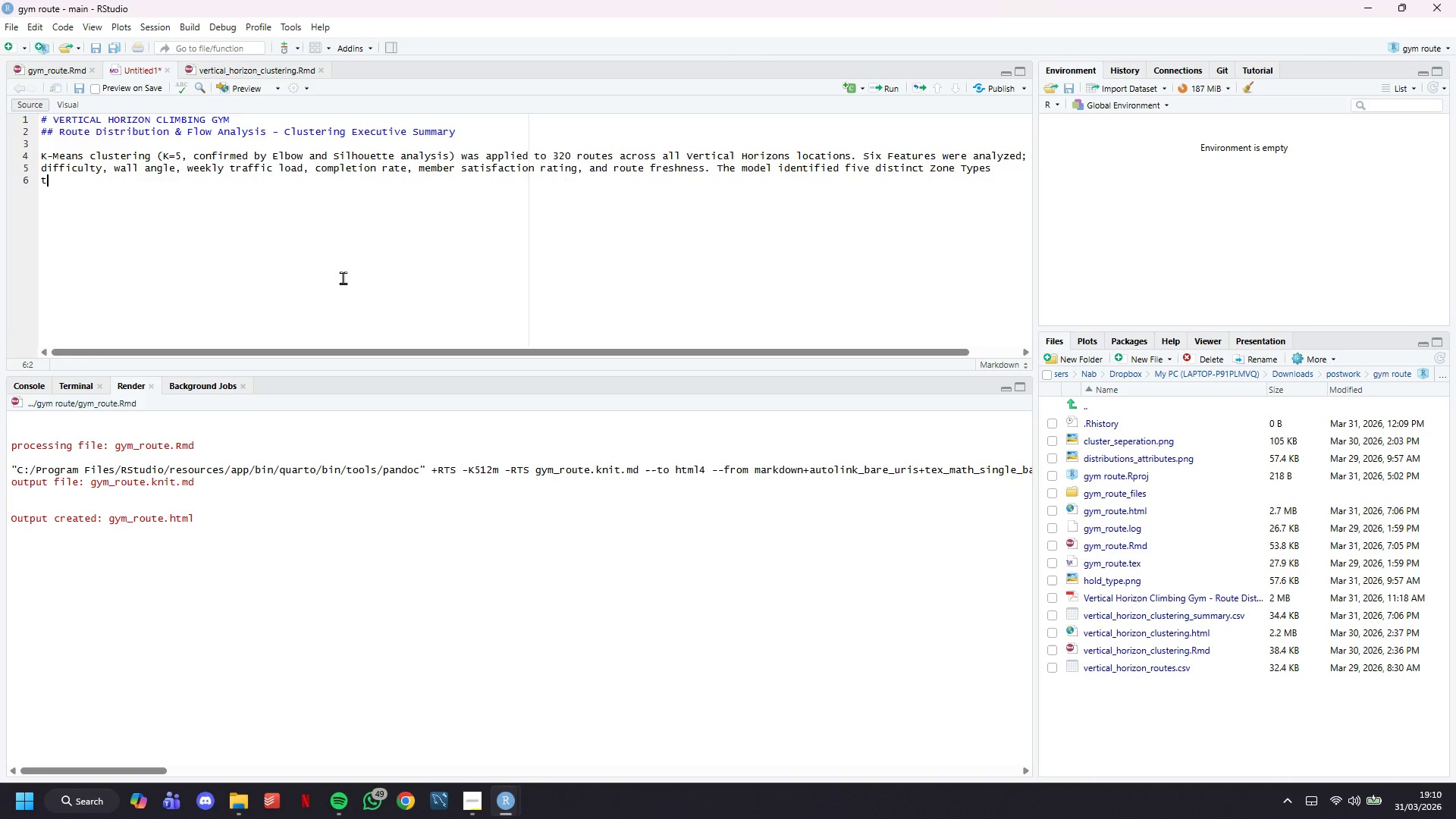 
type(that descrie\)
key(Backspace)
type( e)
key(Backspace)
key(Backspace)
key(Backspace)
type(be fundamentally different route profiles and traffic behaviours 0)
key(Backspace)
type(p e)
key(Backspace)
key(Backspace)
key(Backspace)
type(- enabk)
key(Backspace)
type(ling targeted, data-driven route )
key(Backspace)
type(-0s)
key(Backspace)
key(Backspace)
type(setting decisions.)
 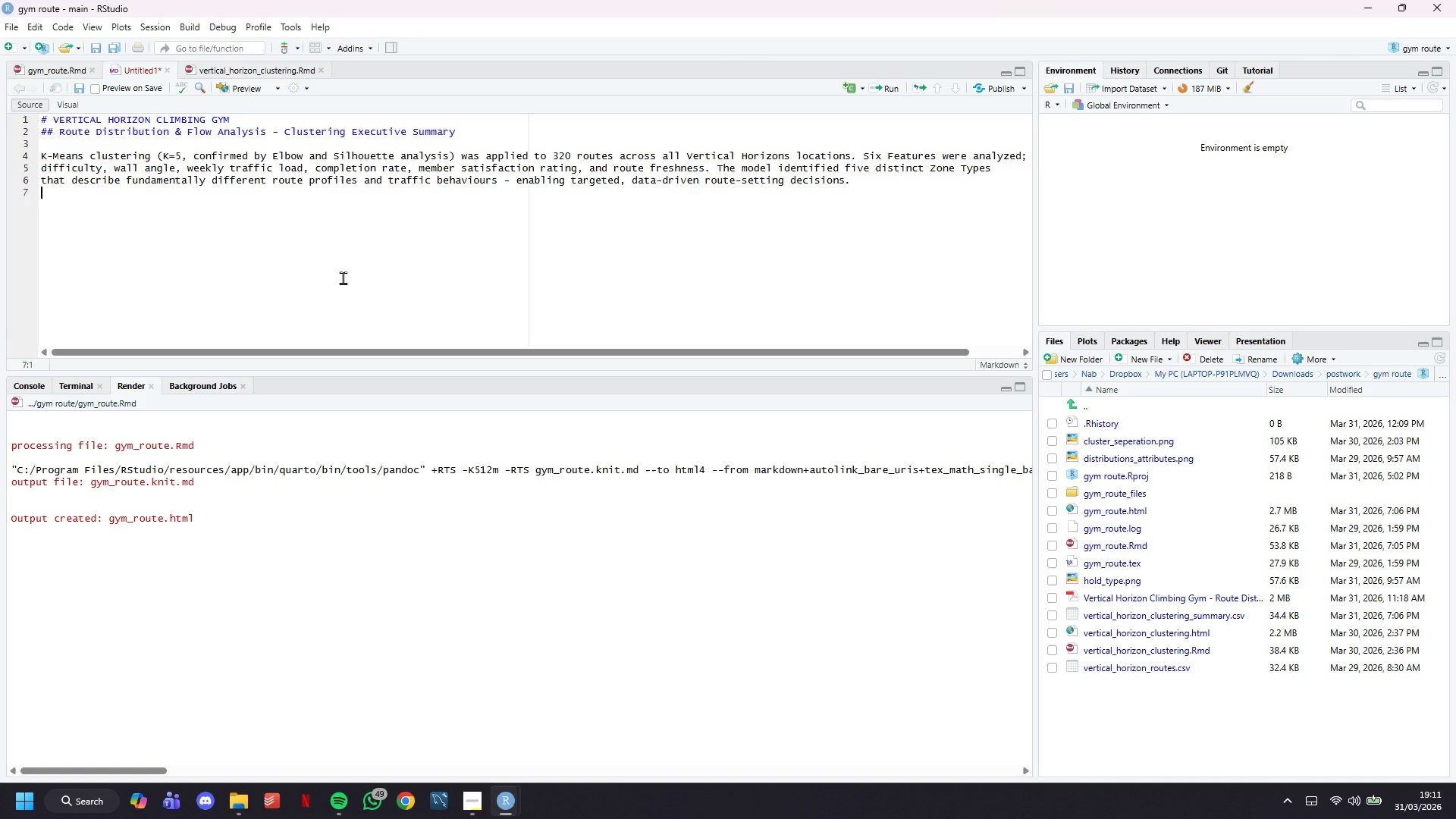 
key(Enter)
 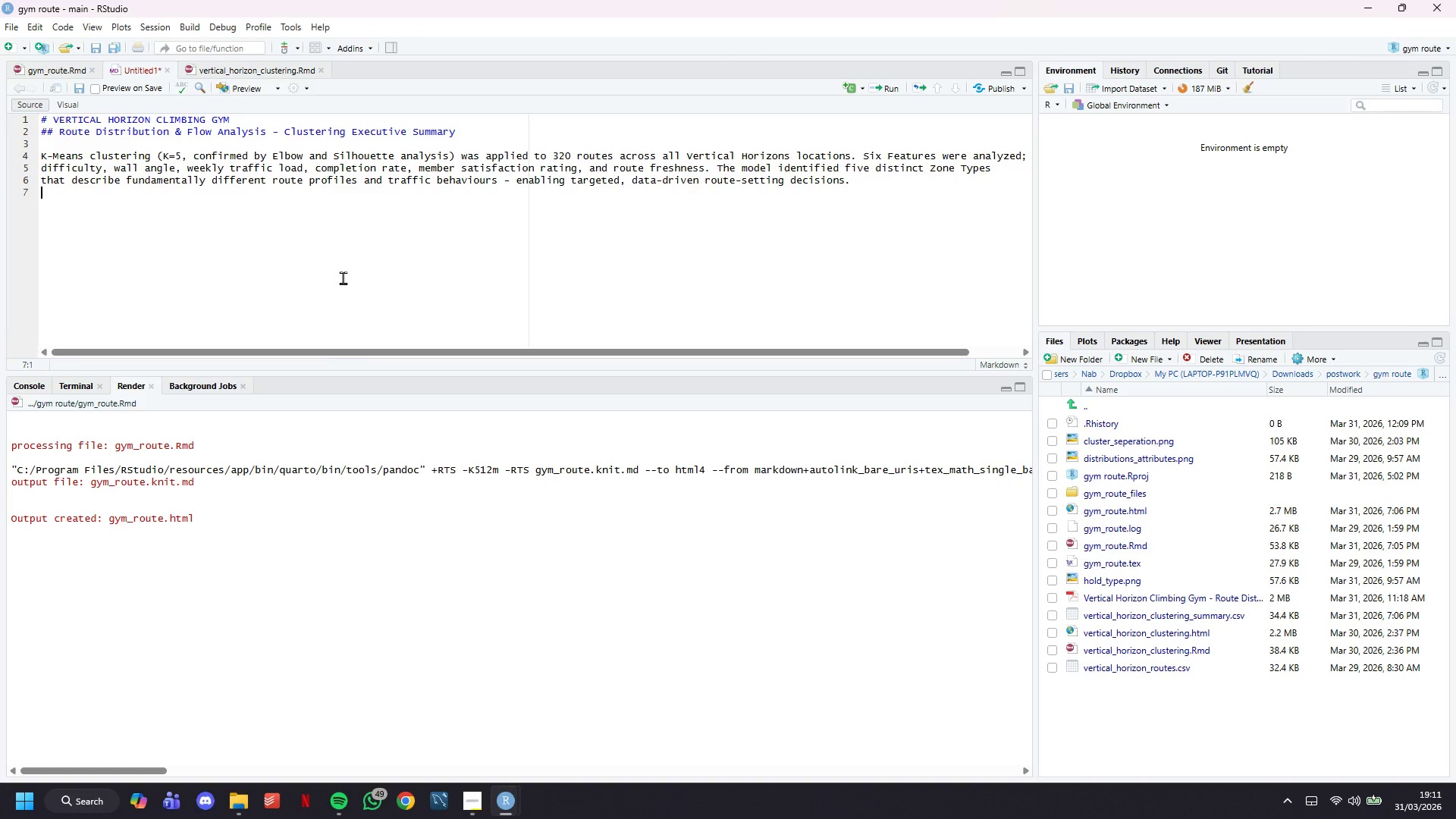 
key(Enter)
 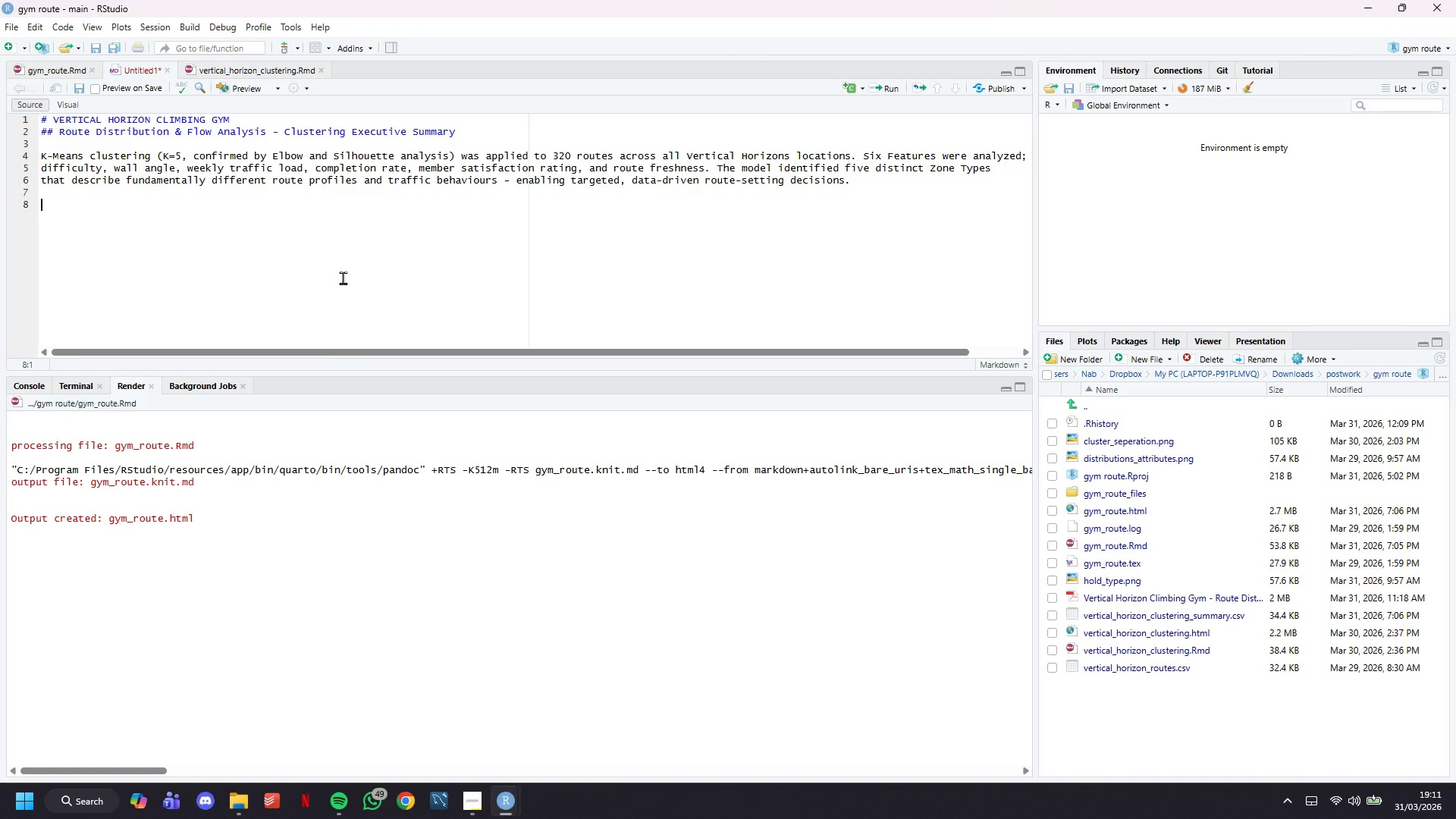 
hold_key(key=ShiftLeft, duration=1.51)
 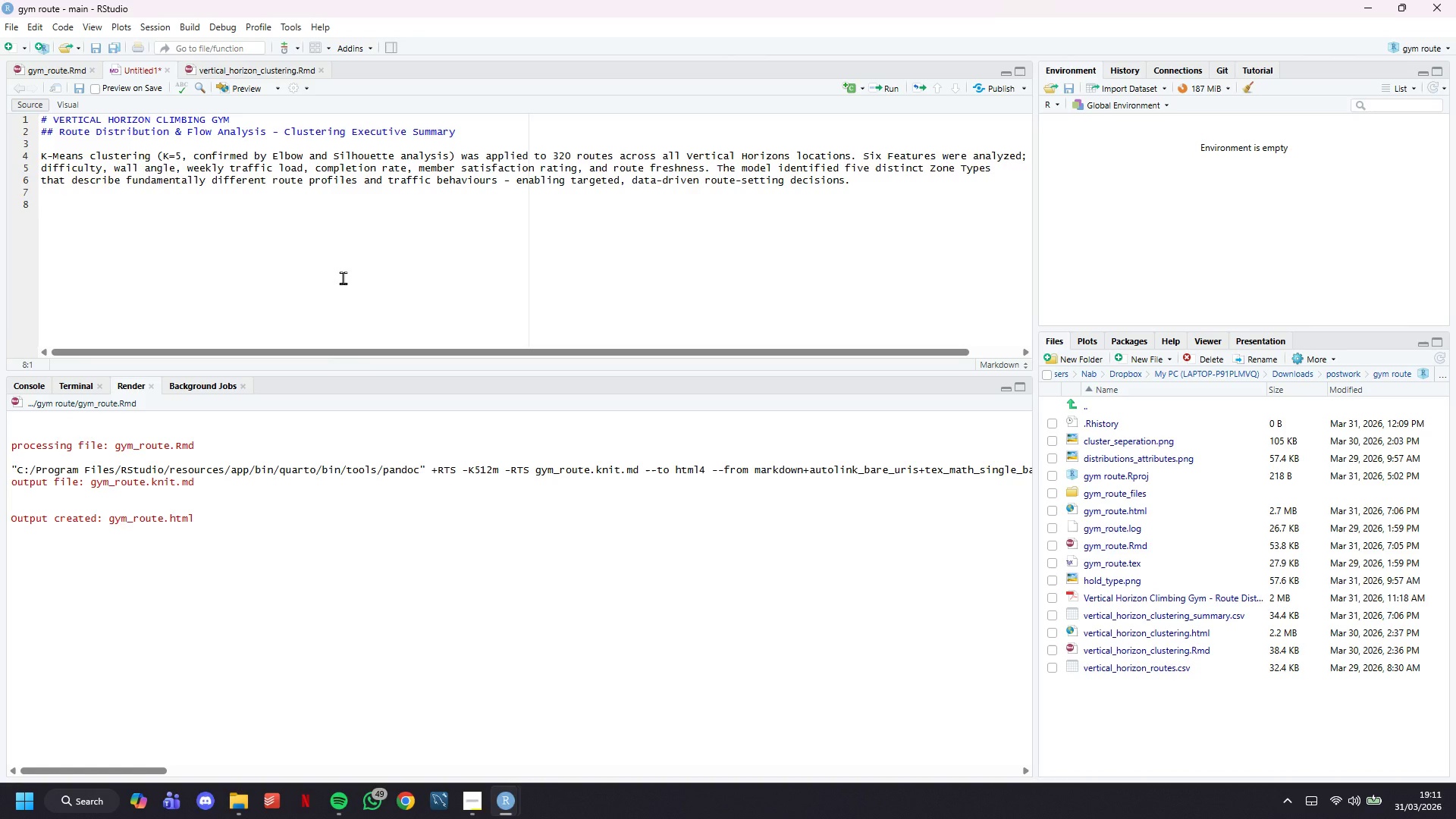 
type(## The Five Zone Types)
 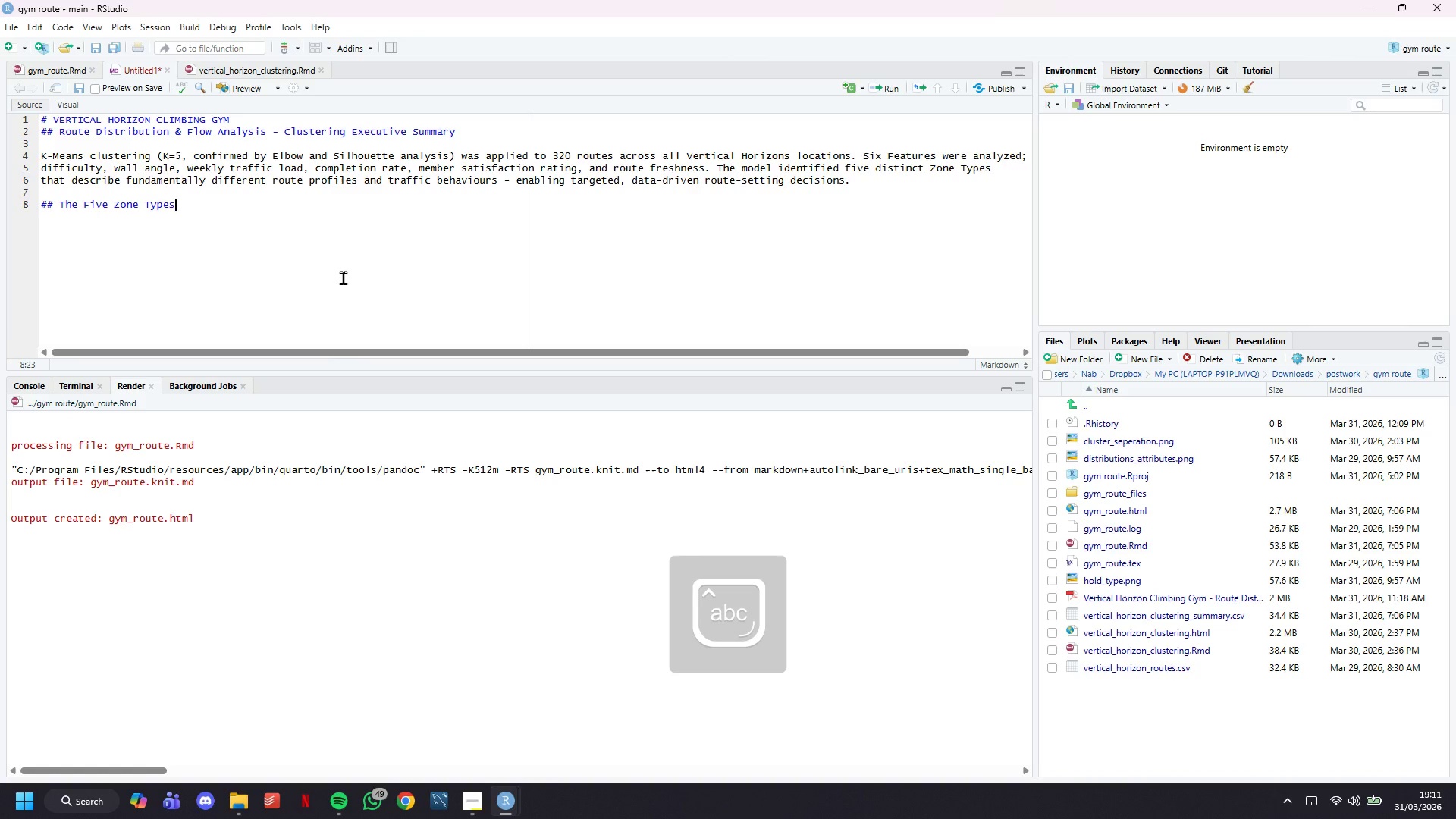 
key(Enter)
 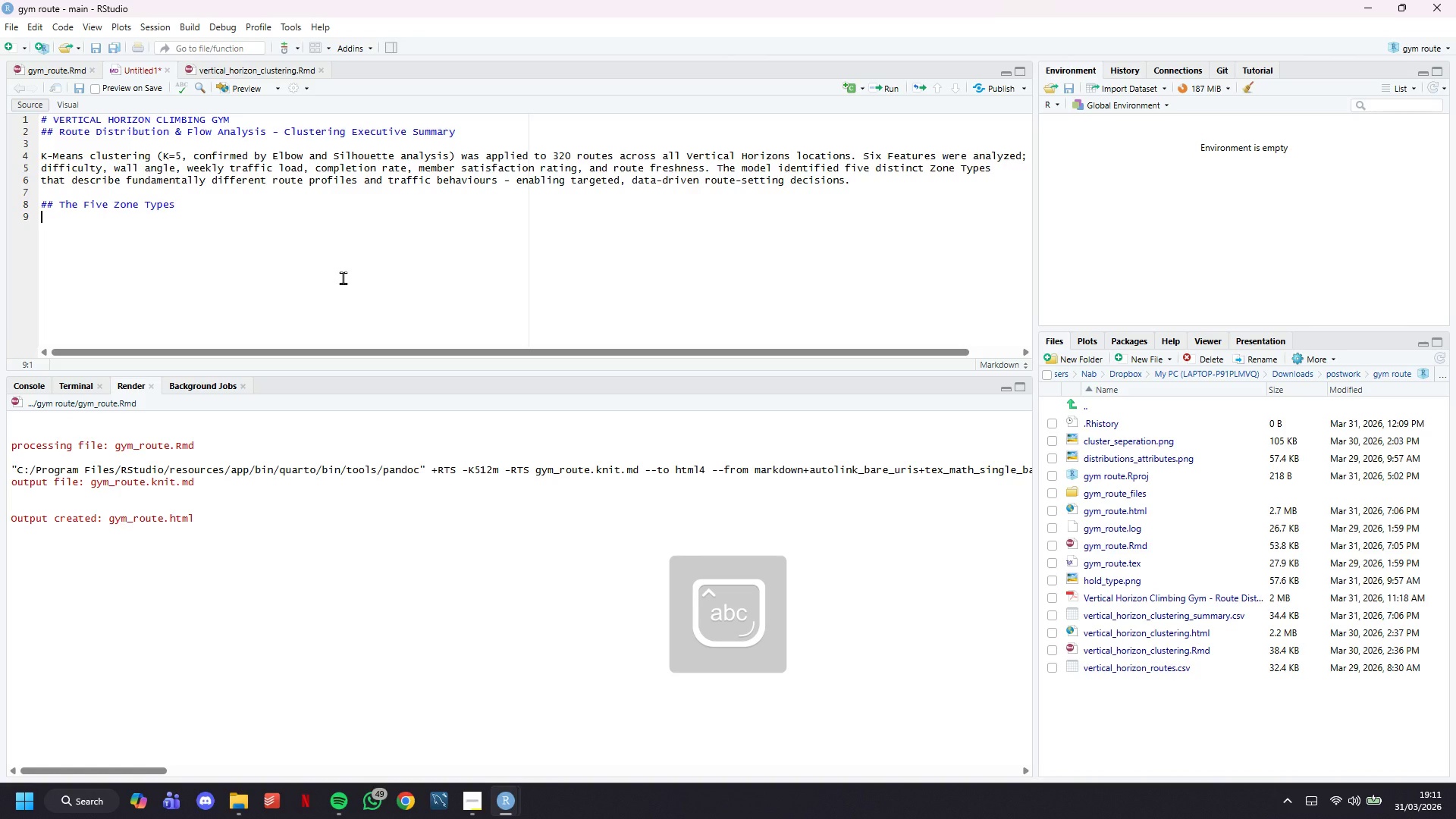 
key(Enter)
 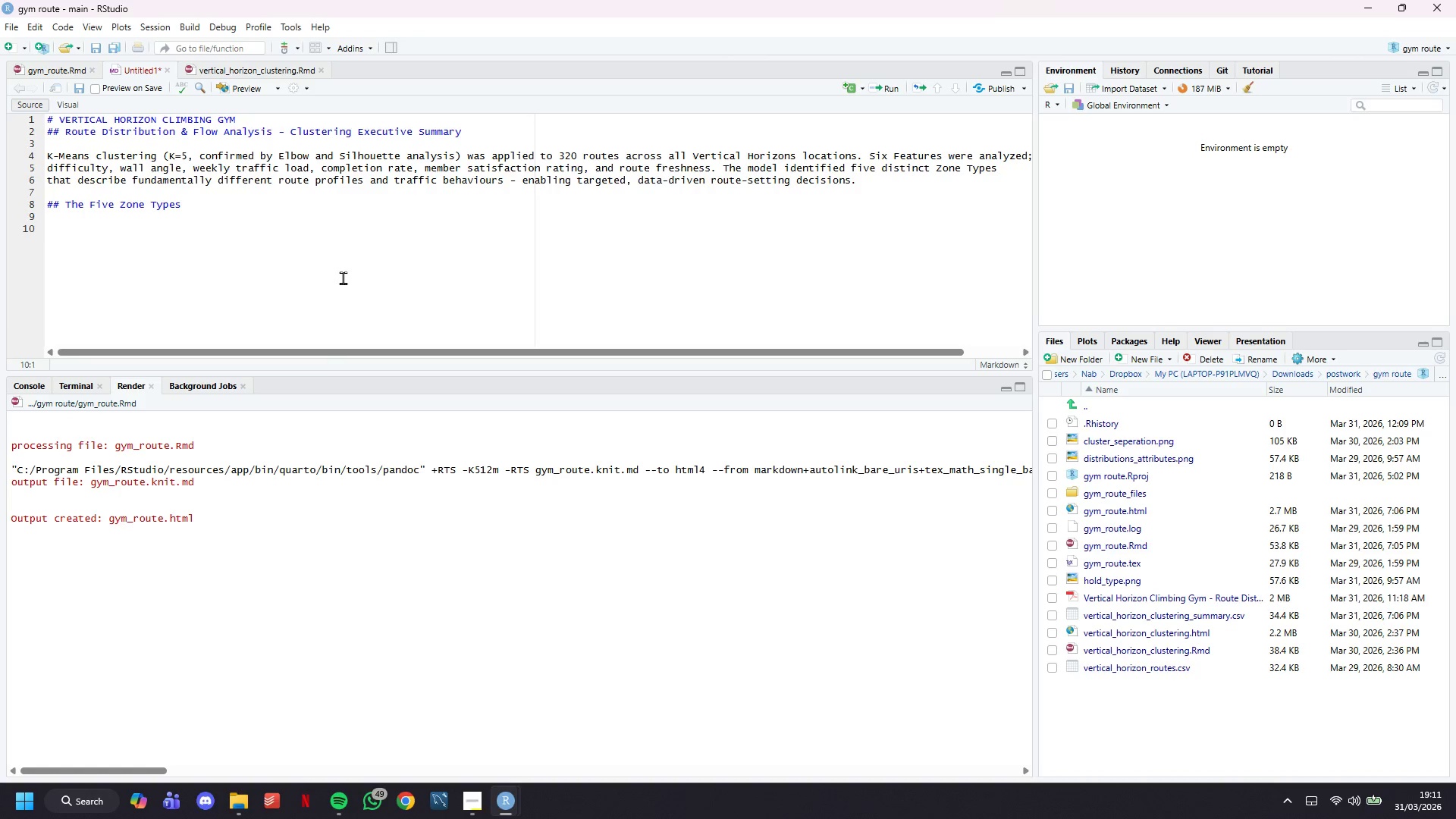 
wait(5.86)
 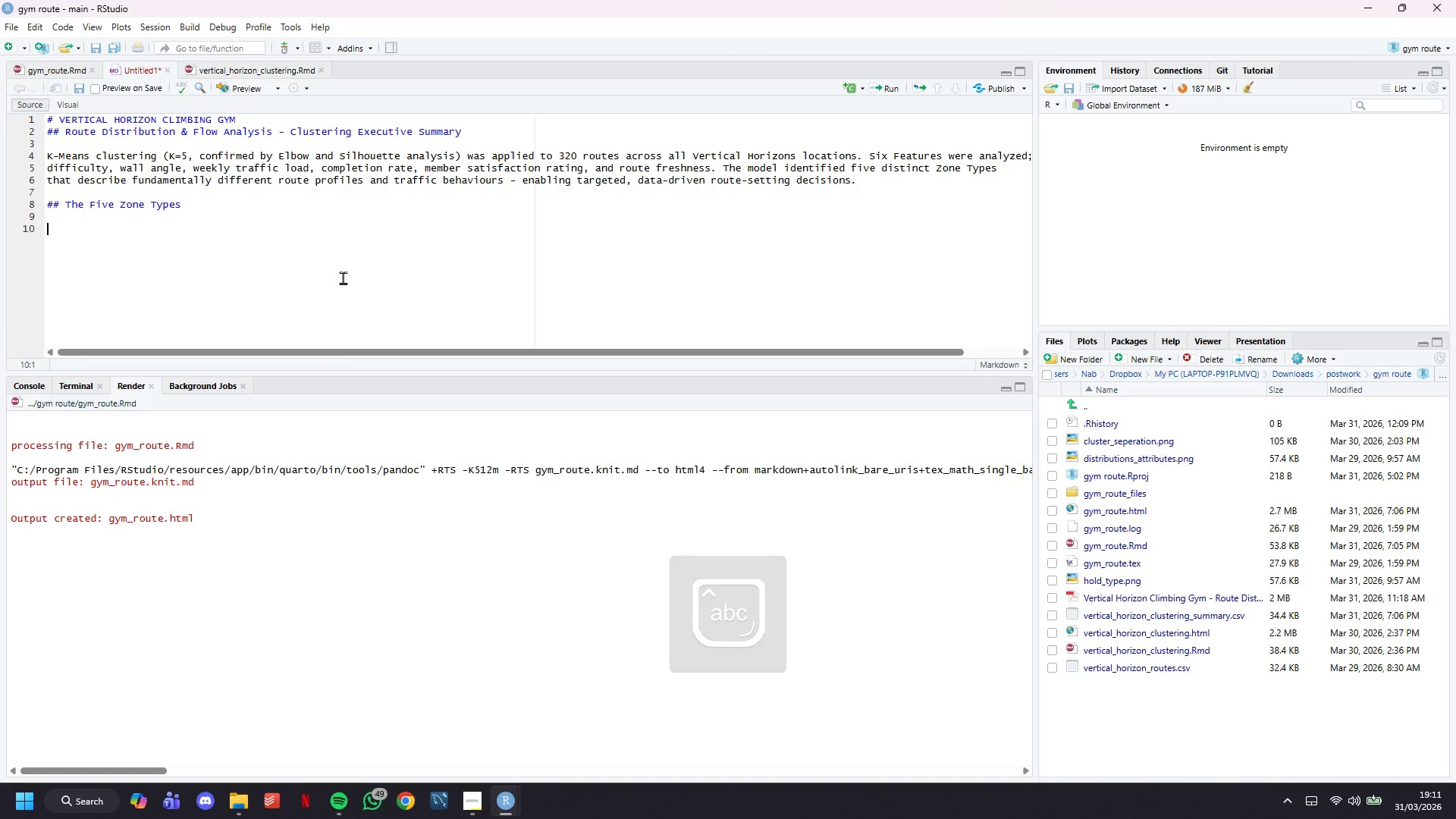 
type(### 1. High Tr)
key(Backspace)
key(Backspace)
key(Backspace)
key(Backspace)
key(Backspace)
key(Backspace)
type(IGH-TRAFFIC BEGINNER HUB - 77 routes - Choke Point RI)
key(Backspace)
type(isk)
 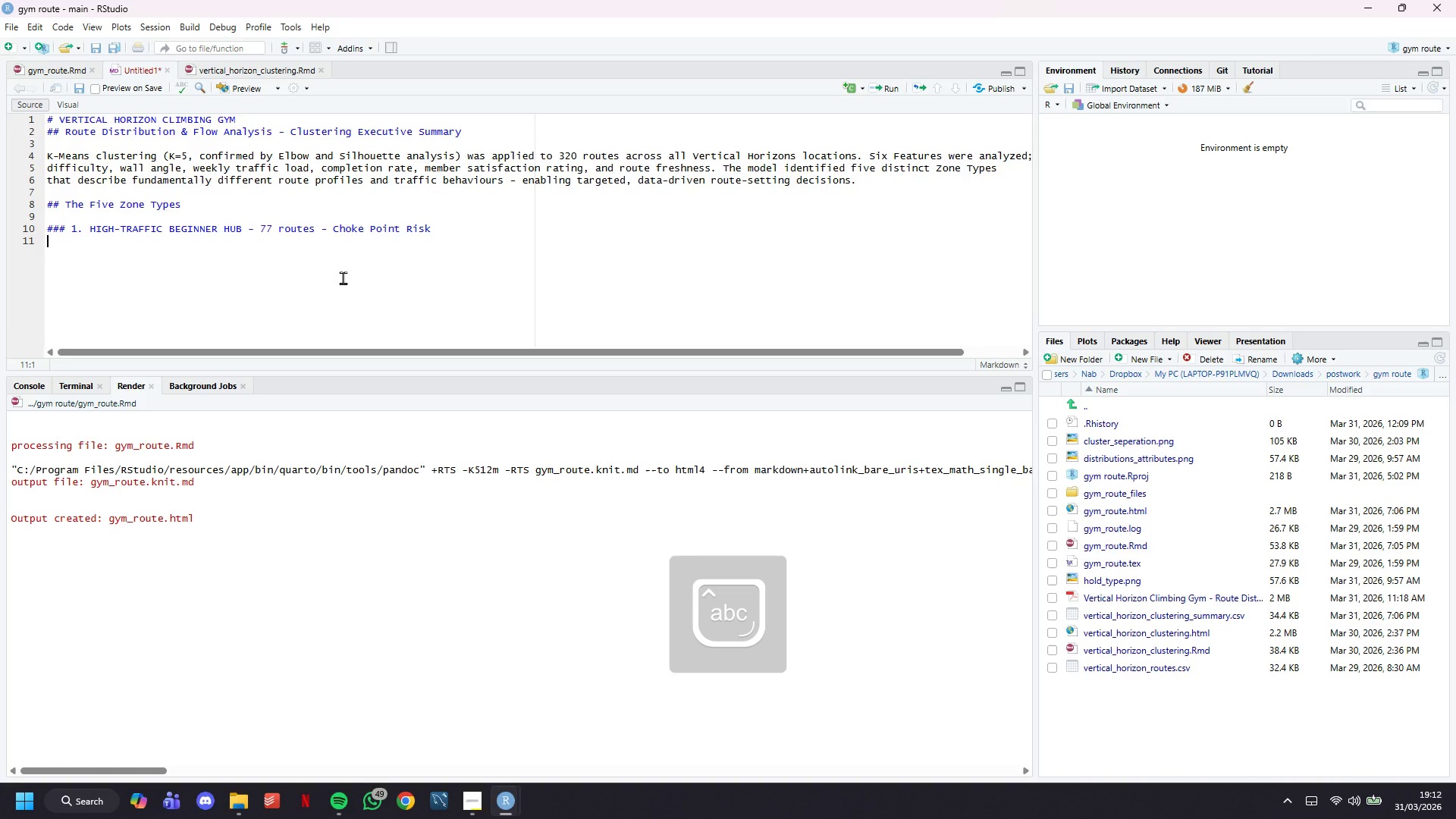 
key(Enter)
 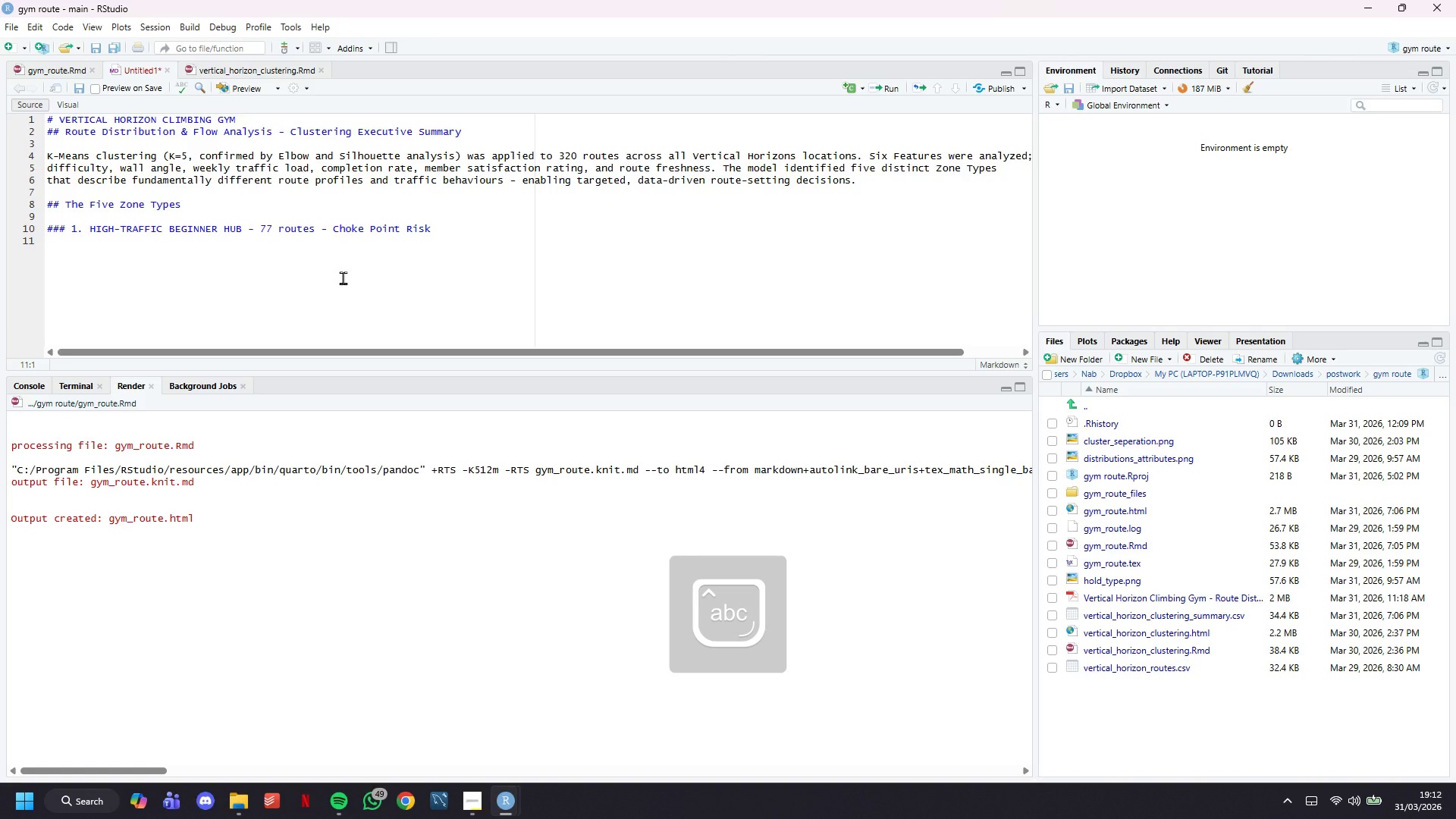 
key(Enter)
 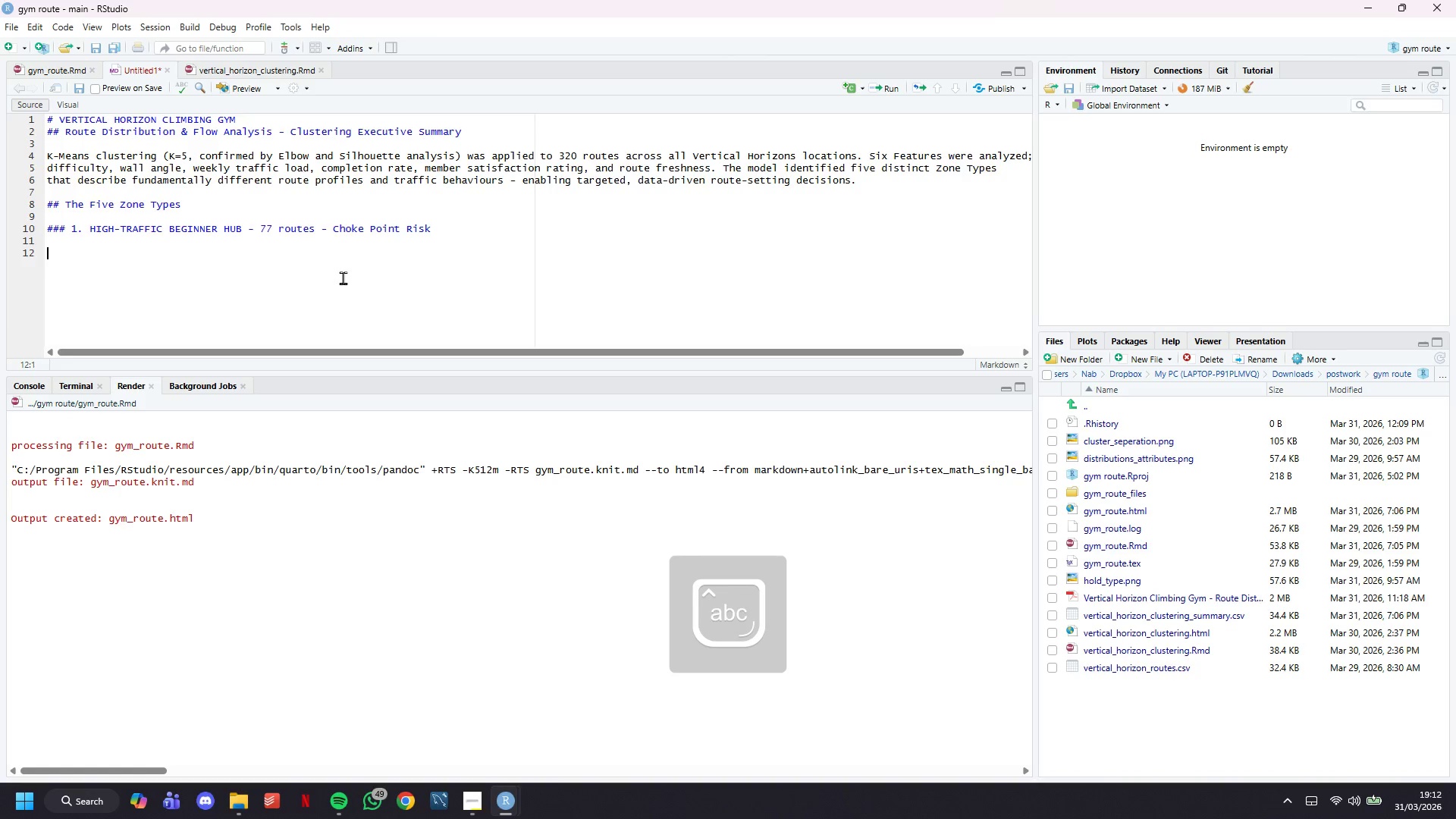 
type(Difficulty)
key(Backspace)
key(Backspace)
type(y)
key(Backspace)
type(ty )
key(Backspace)
key(Backspace)
type(- )
key(Backspace)
key(Backspace)
type( = V0-V2 )
key(Backspace)
type(, Wall = B)
key(Backspace)
type(Vertical /Slight Slab)
 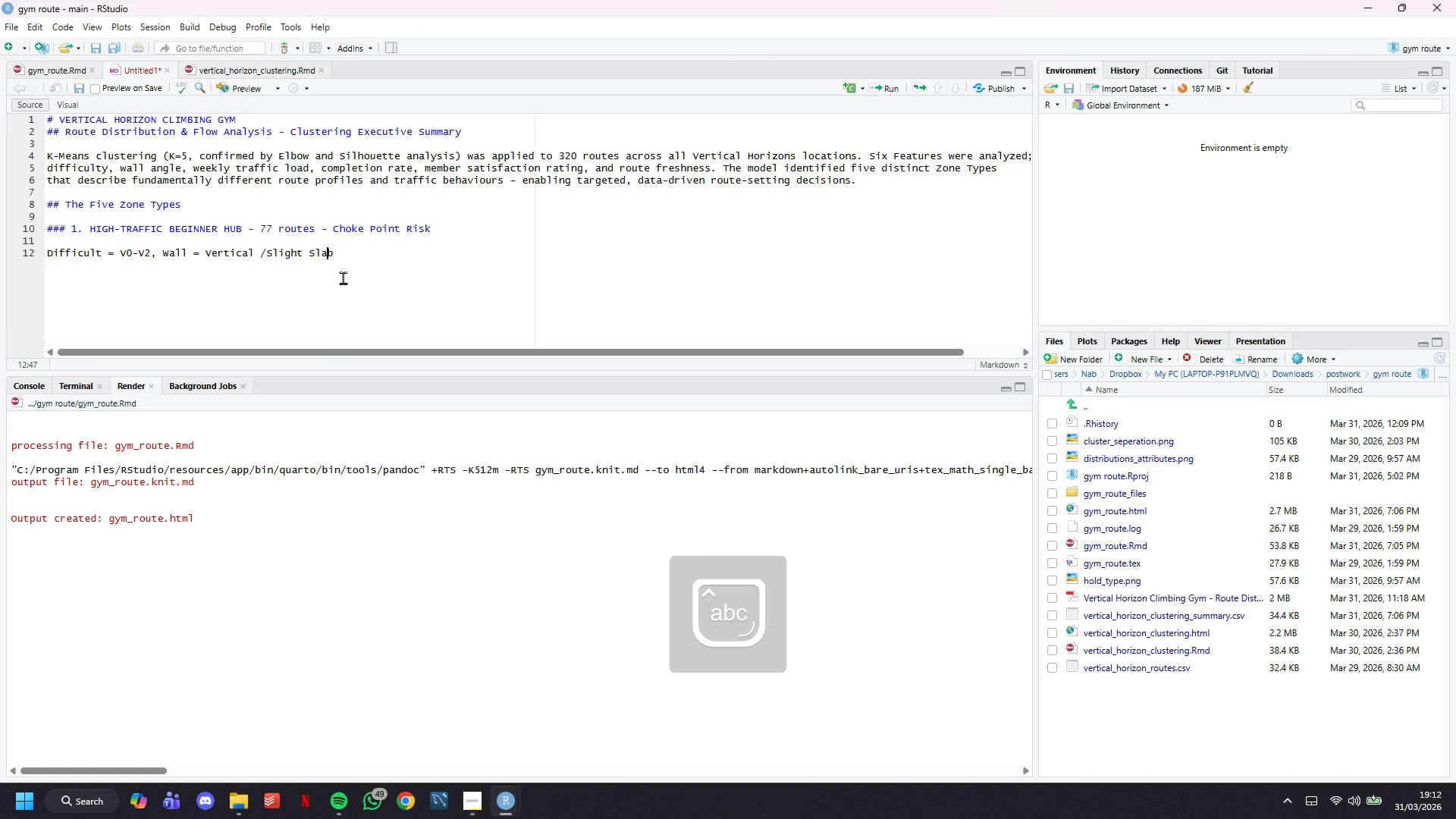 
hold_key(key=ArrowLeft, duration=0.75)
 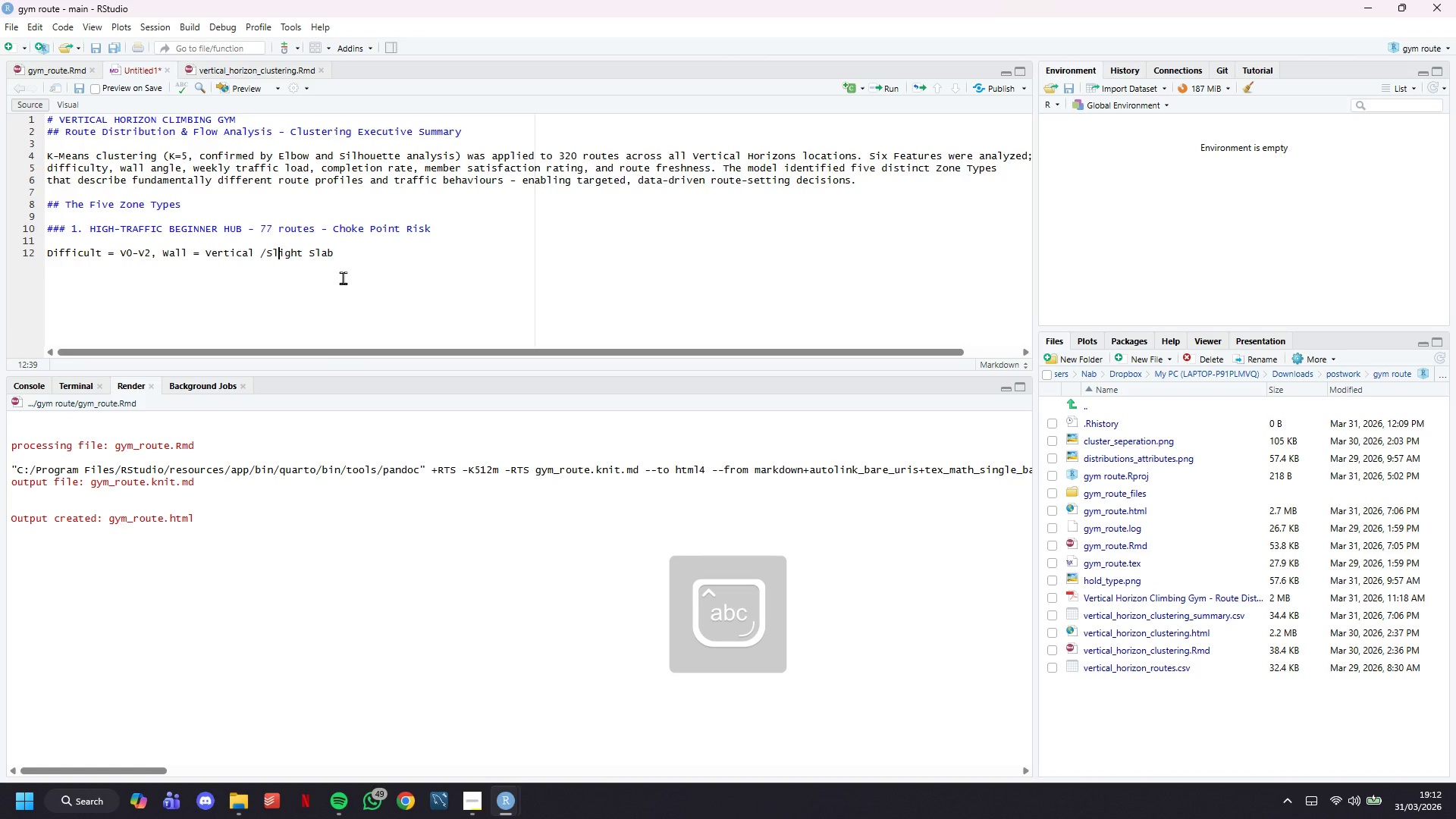 
key(ArrowLeft)
 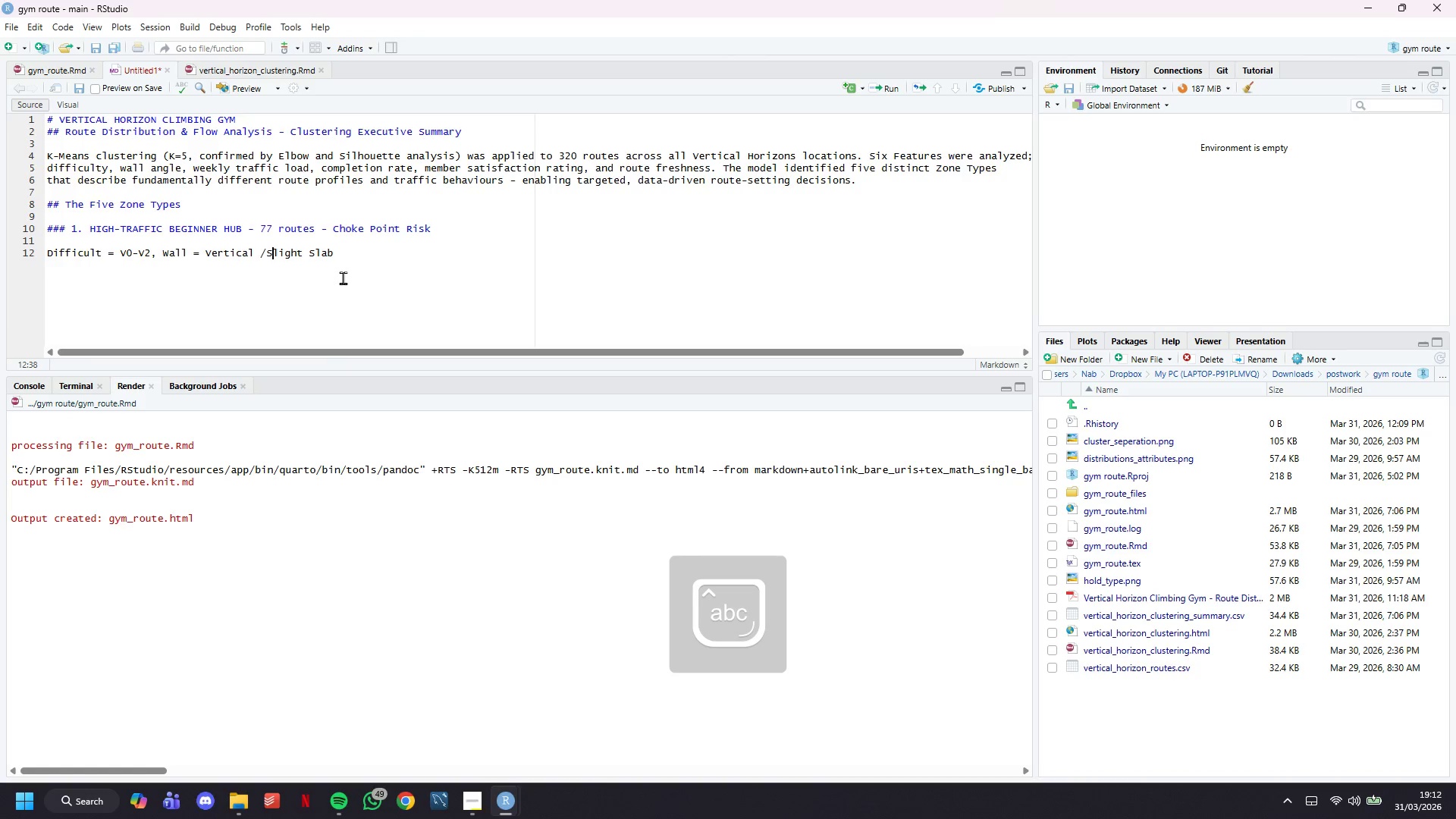 
key(ArrowLeft)
 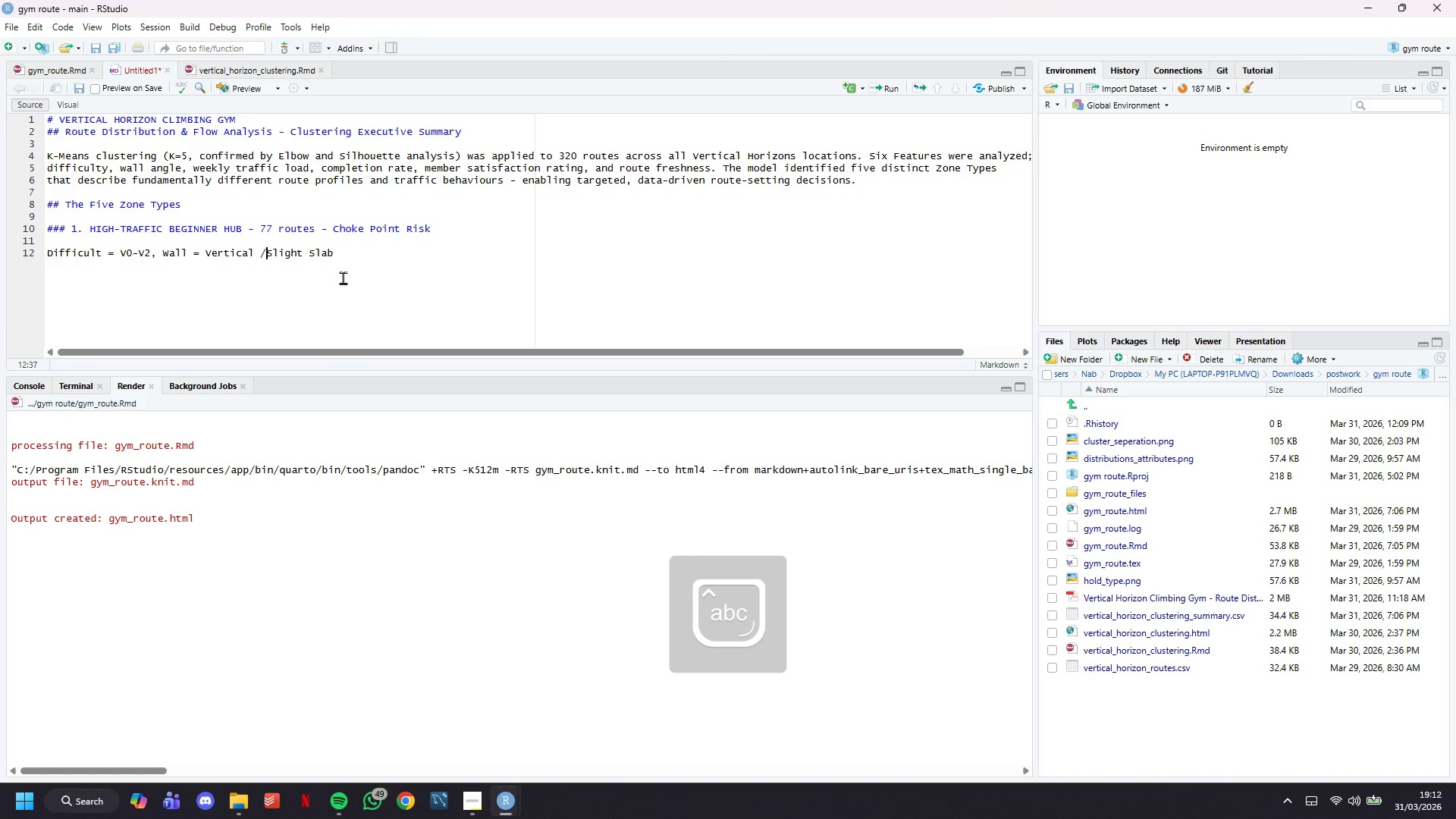 
key(Space)
 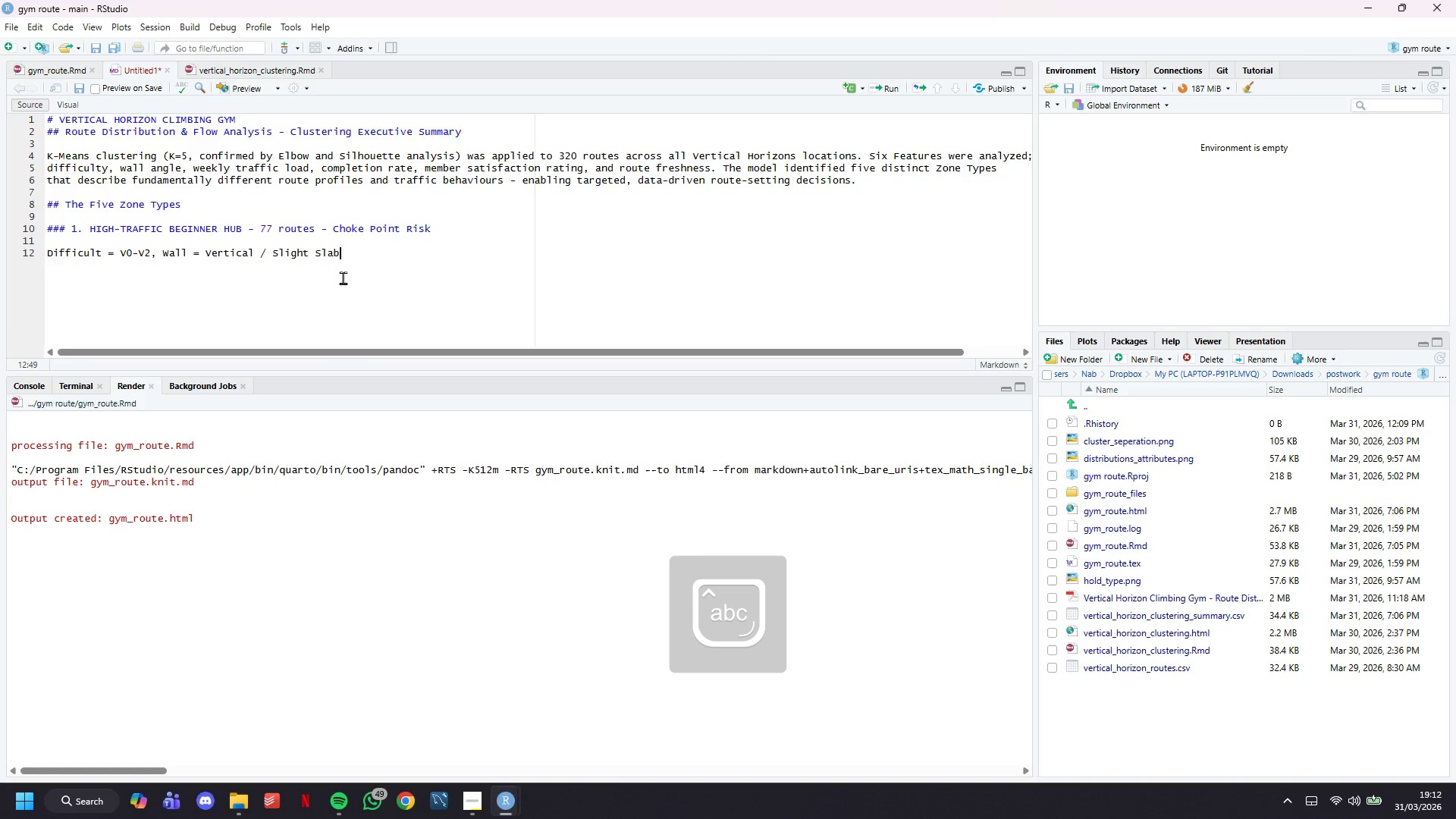 
key(ArrowDown)
 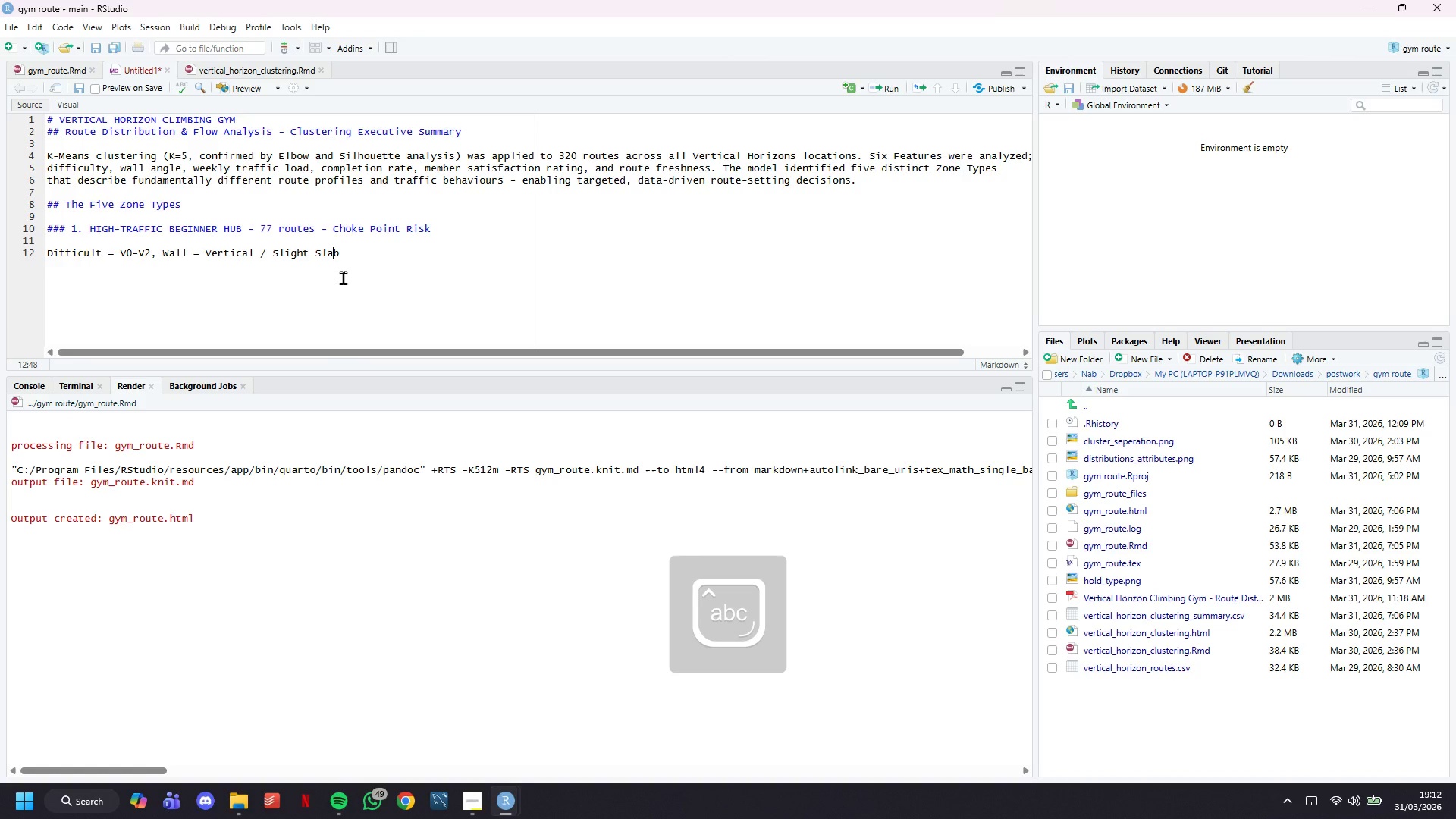 
key(ArrowLeft)
 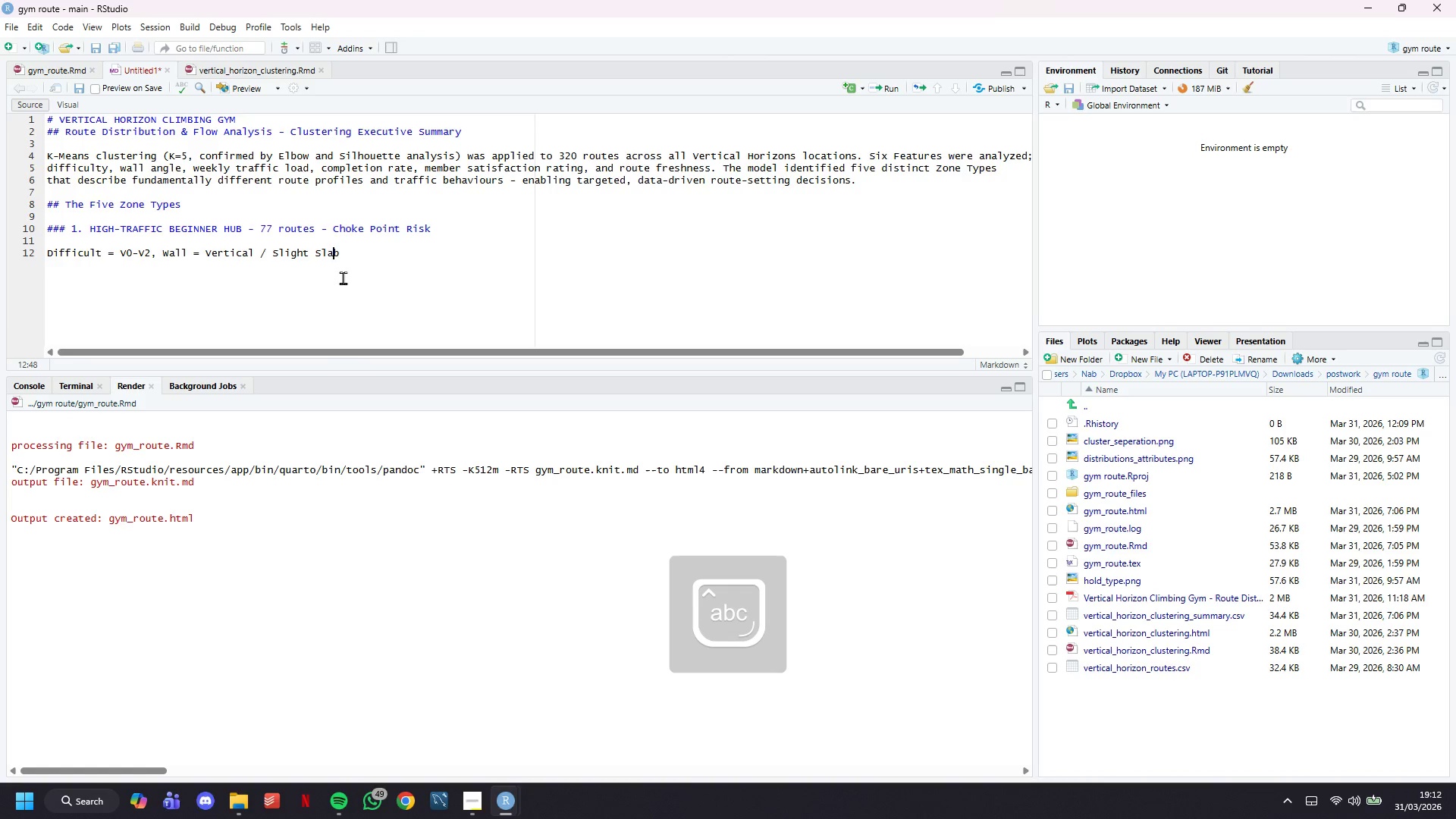 
key(ArrowRight)
 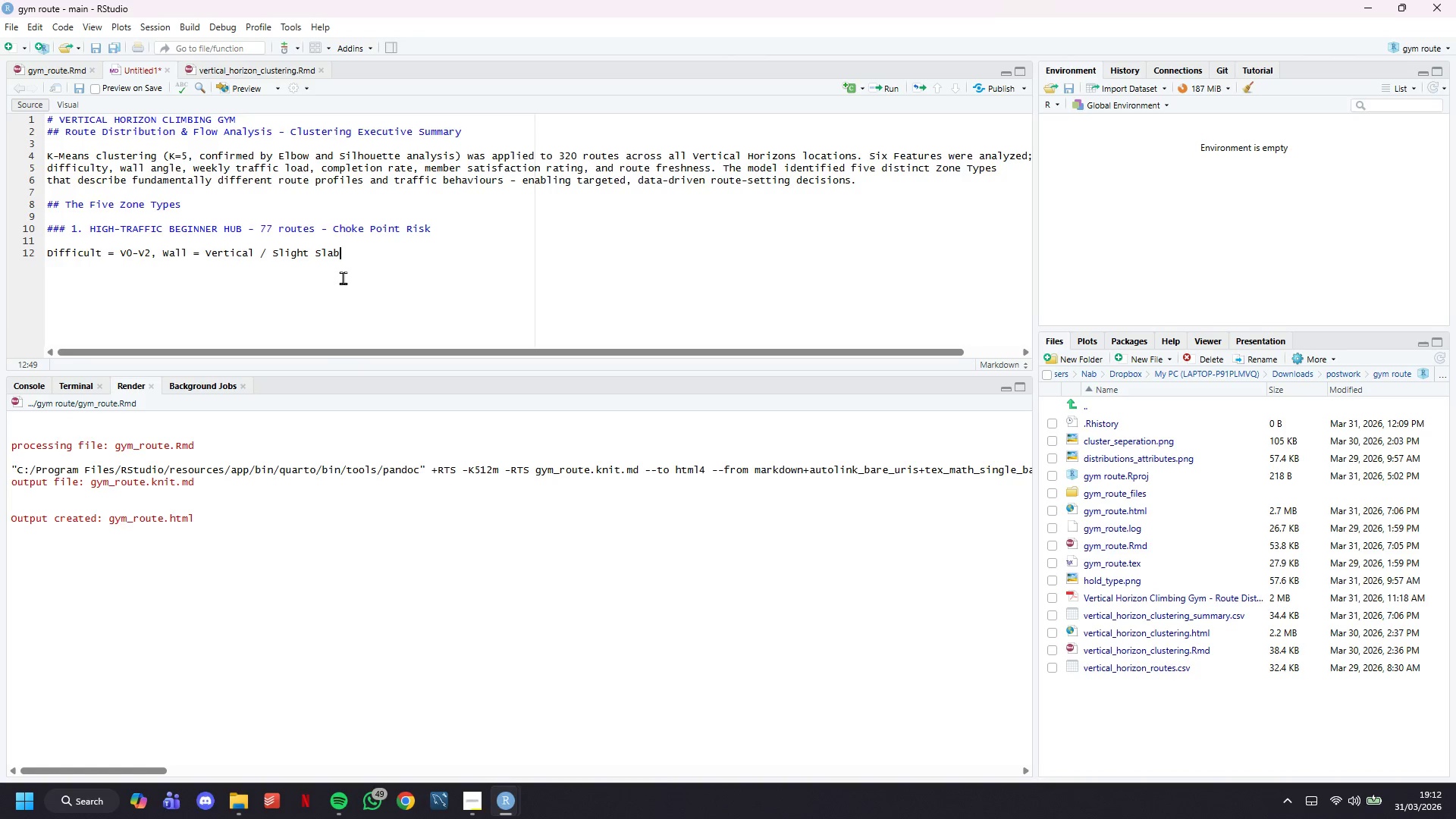 
type(, Traffic = HIGH (avg 29 attempts.)
key(Backspace)
type(./)
key(Backspace)
key(Backspace)
type(/week)
 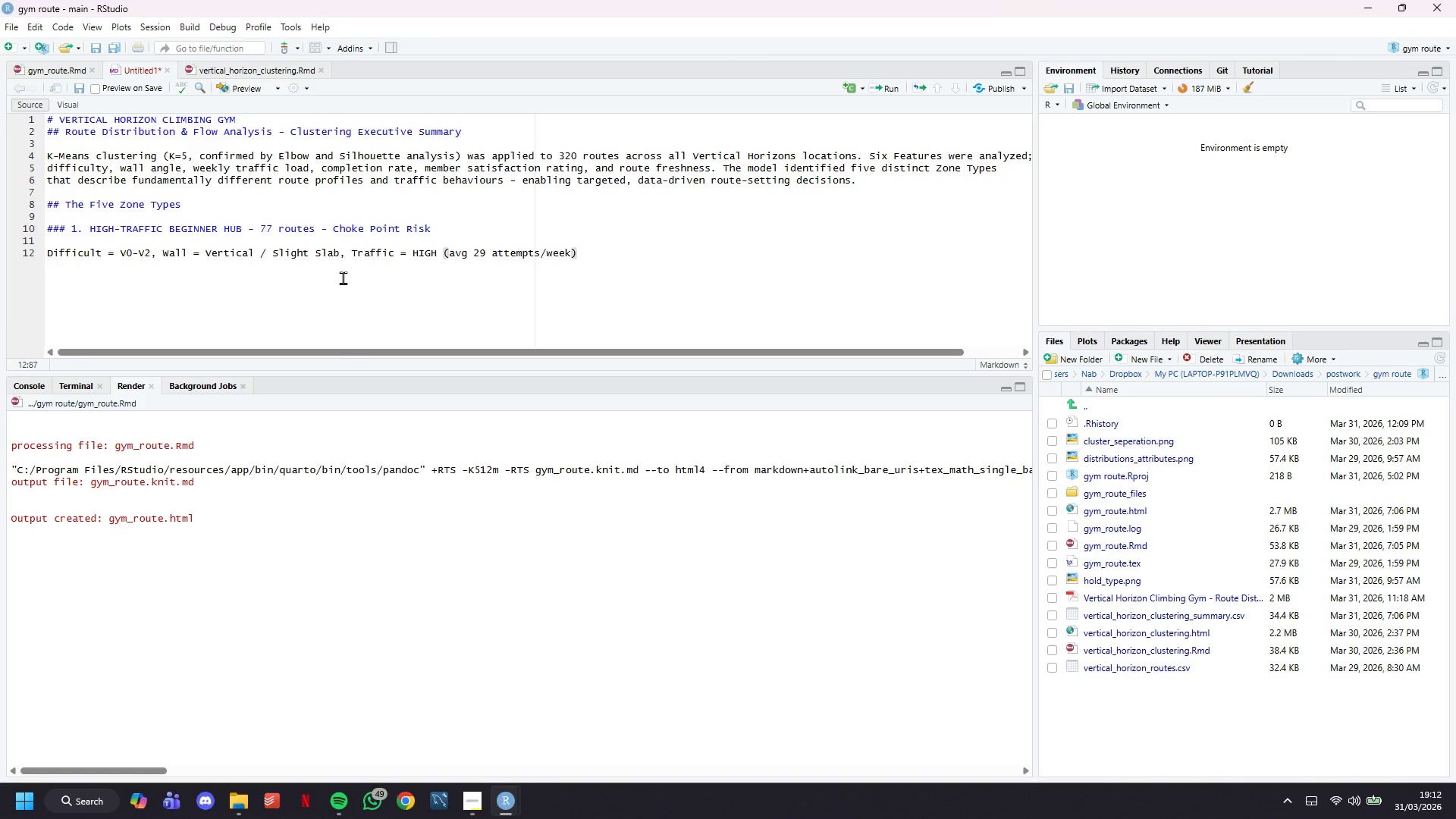 
key(ArrowRight)
 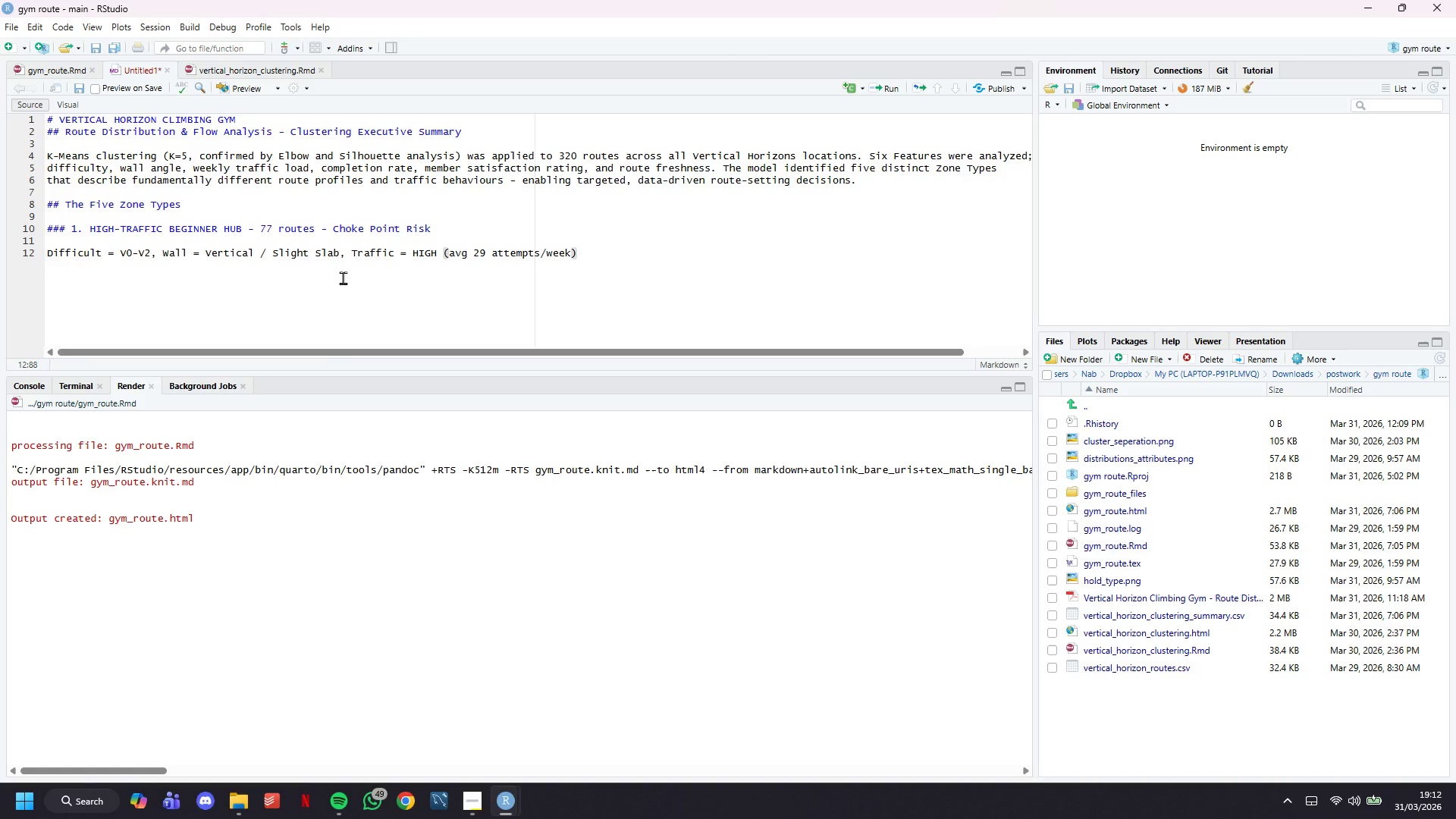 
key(Enter)
 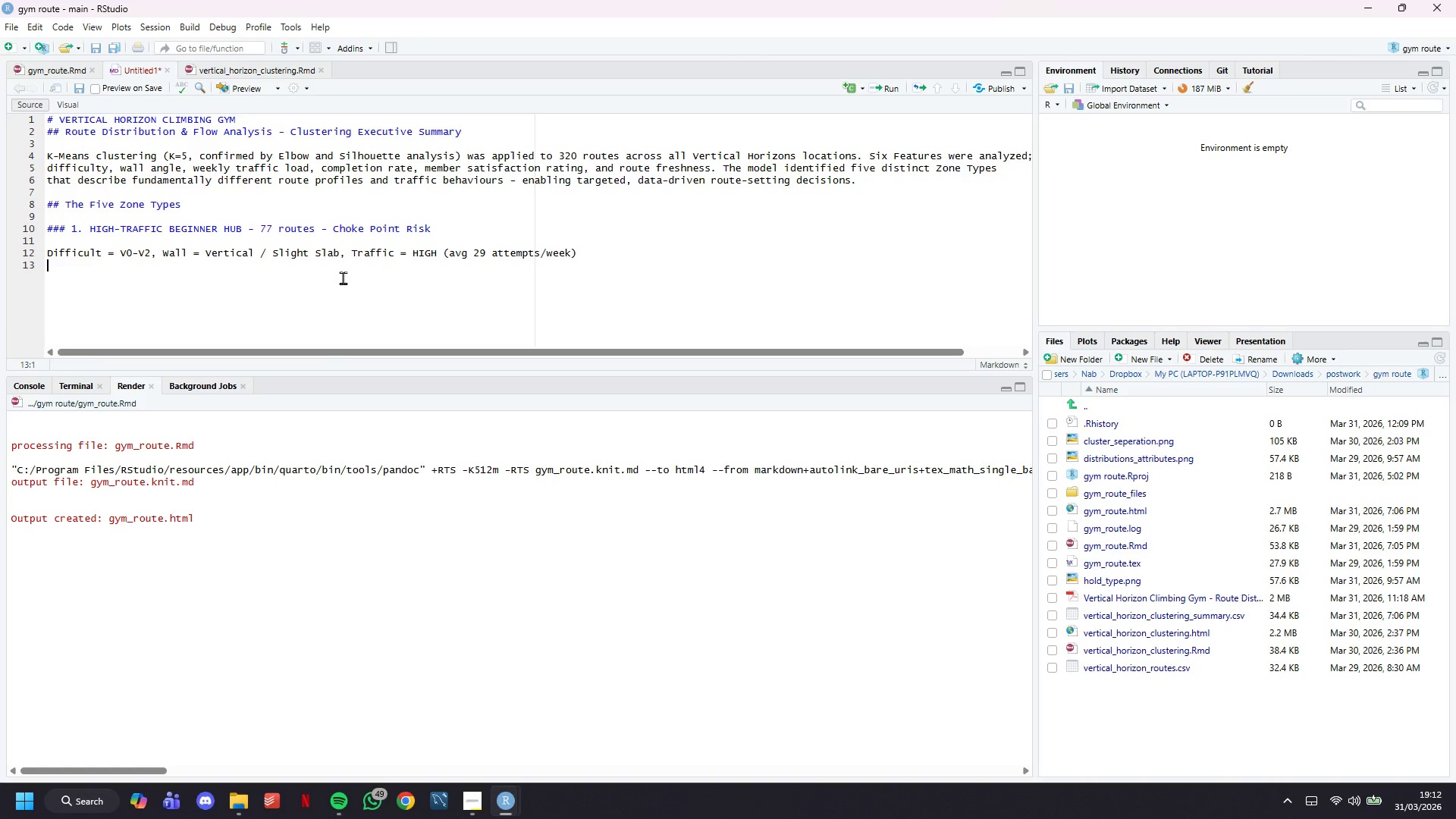 
key(Enter)
 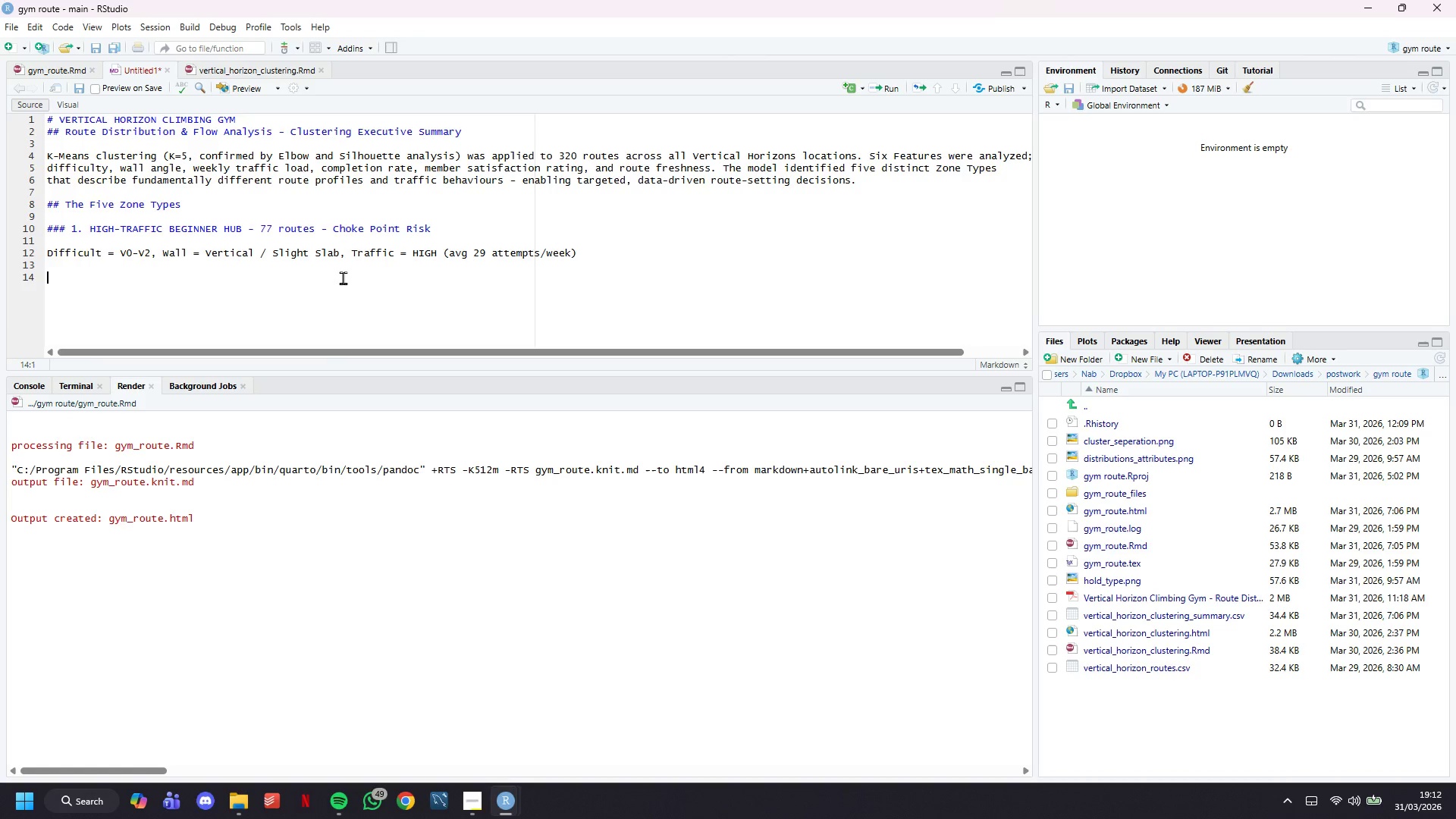 
type(These)
 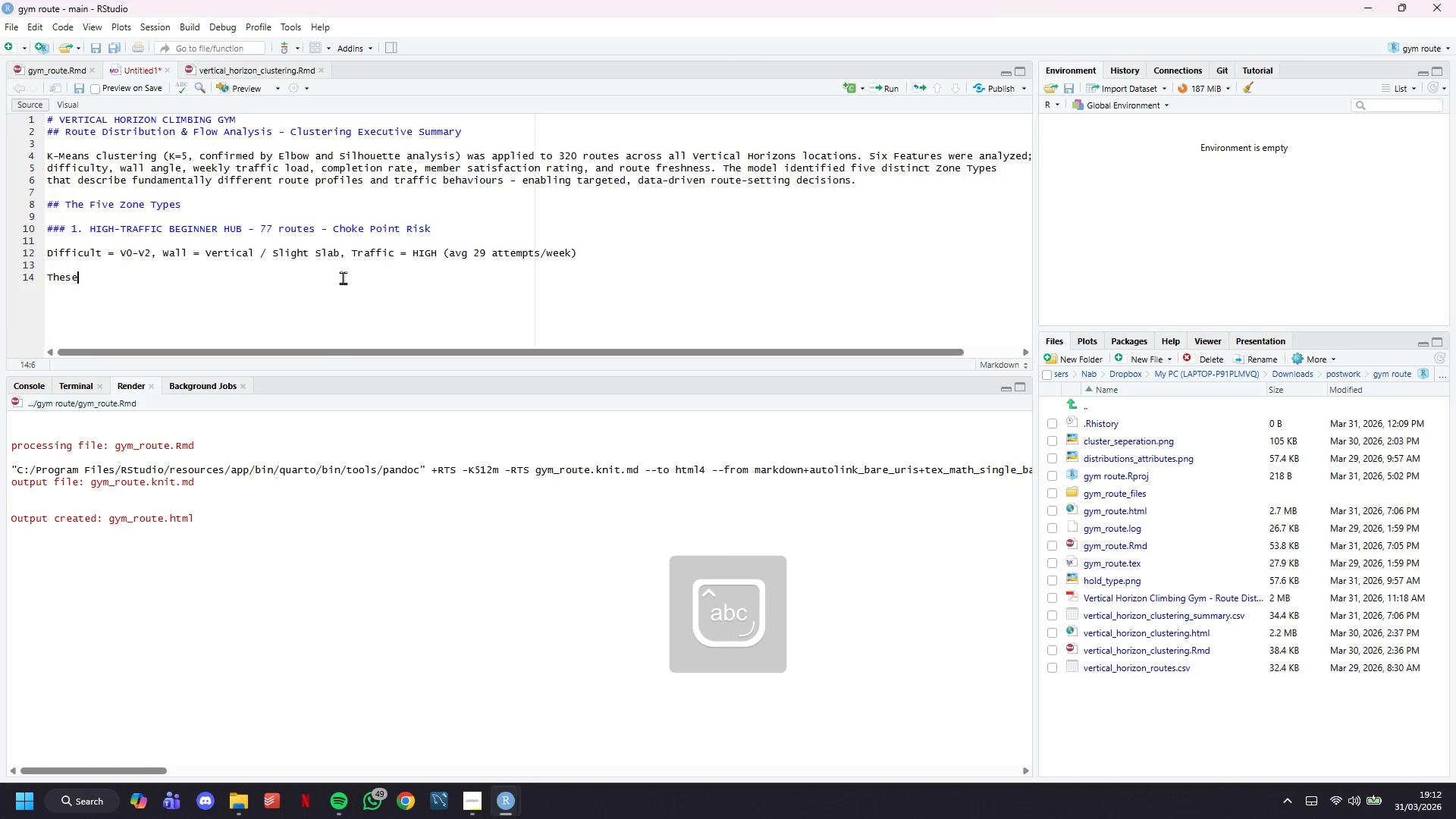 
key(ArrowDown)
 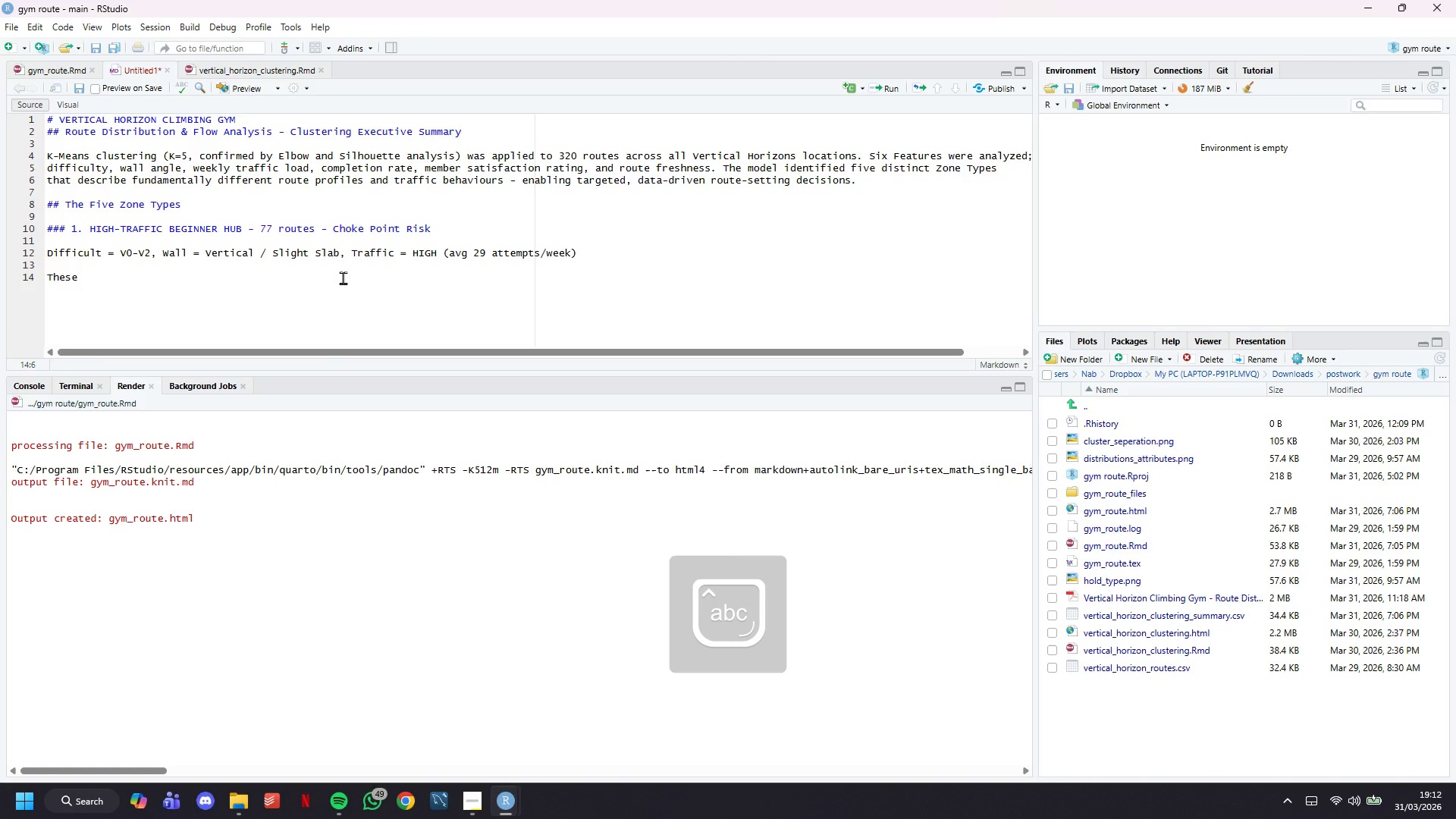 
key(ArrowUp)
 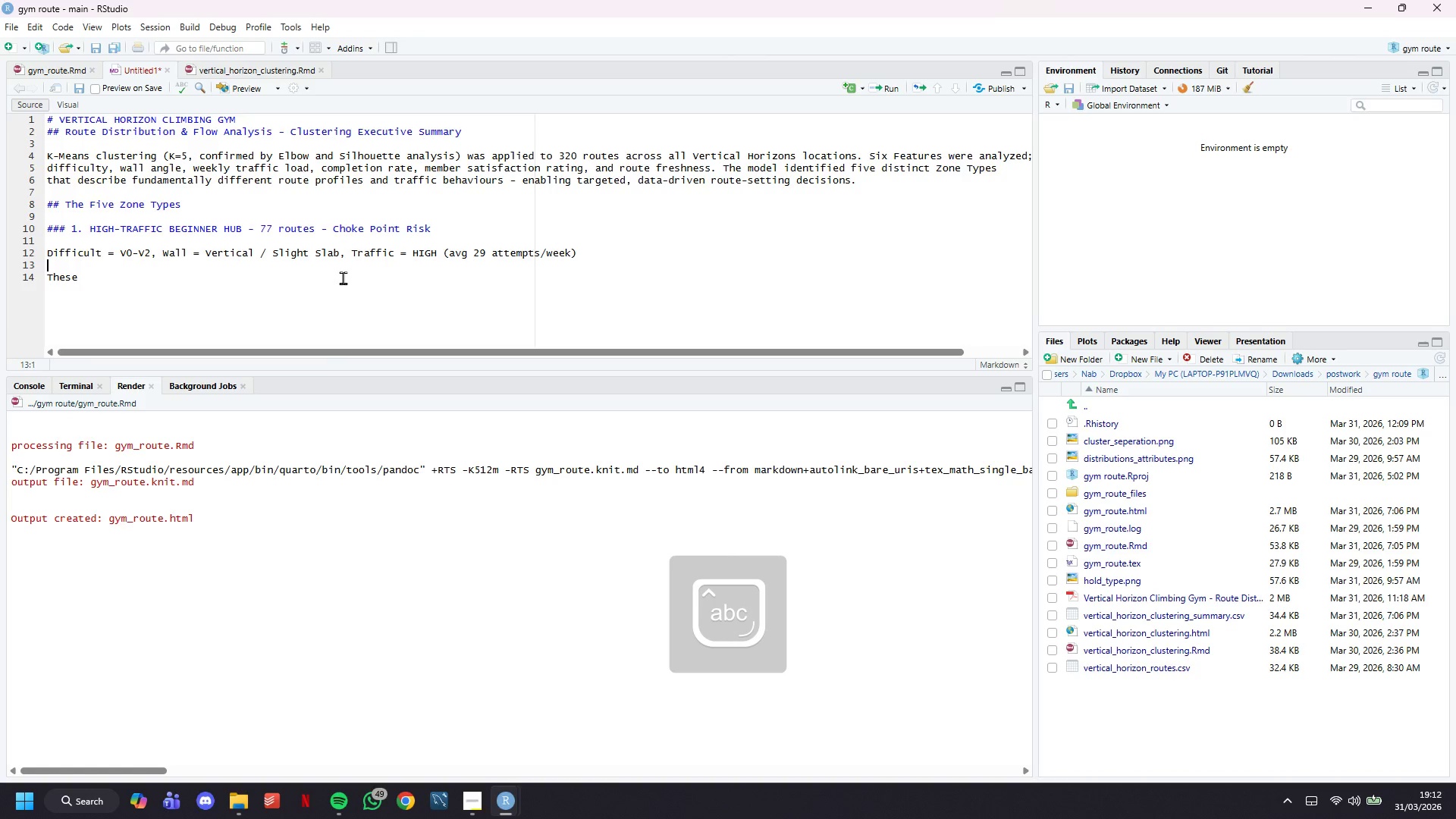 
key(ArrowUp)
 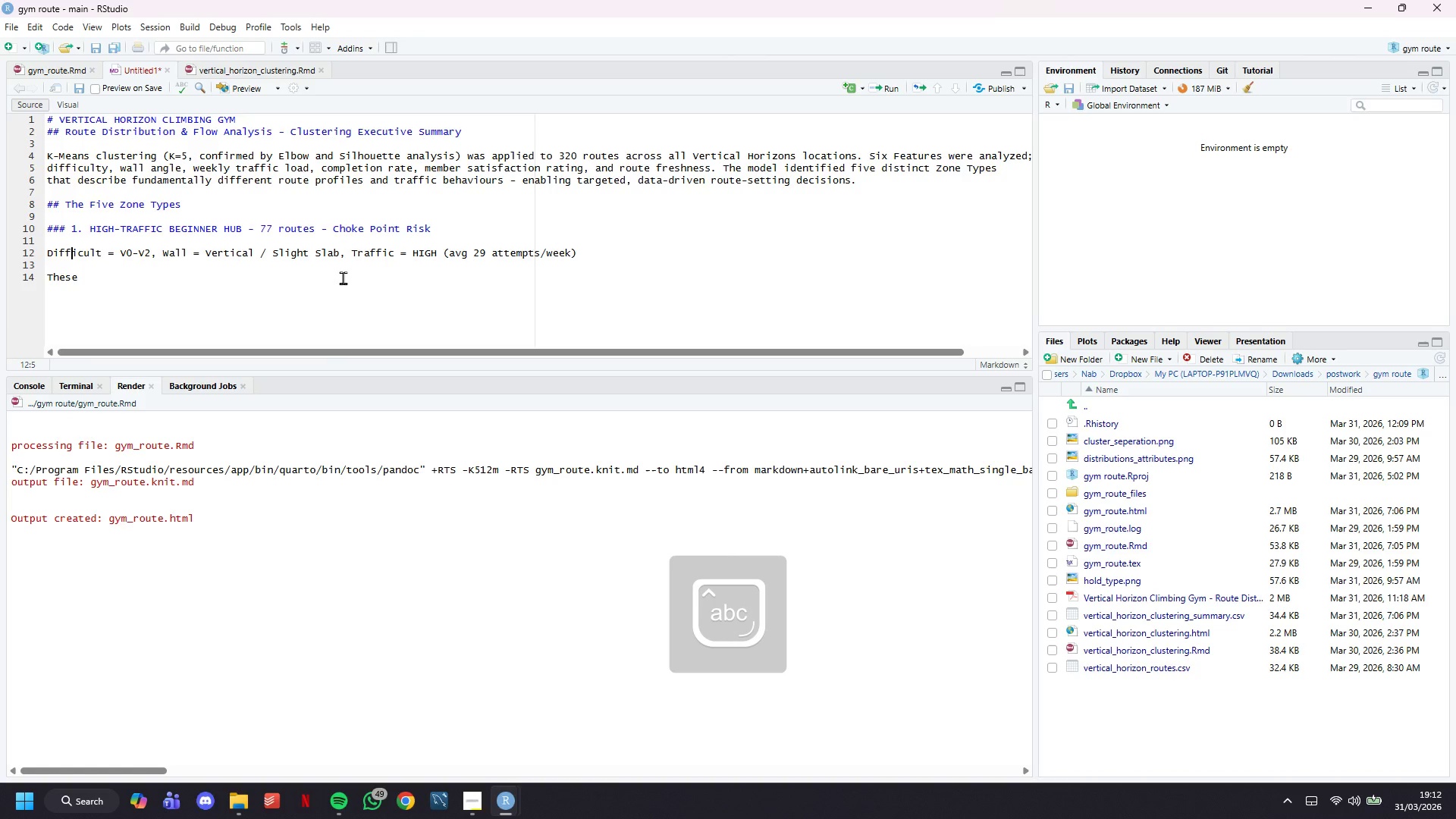 
key(ArrowLeft)
 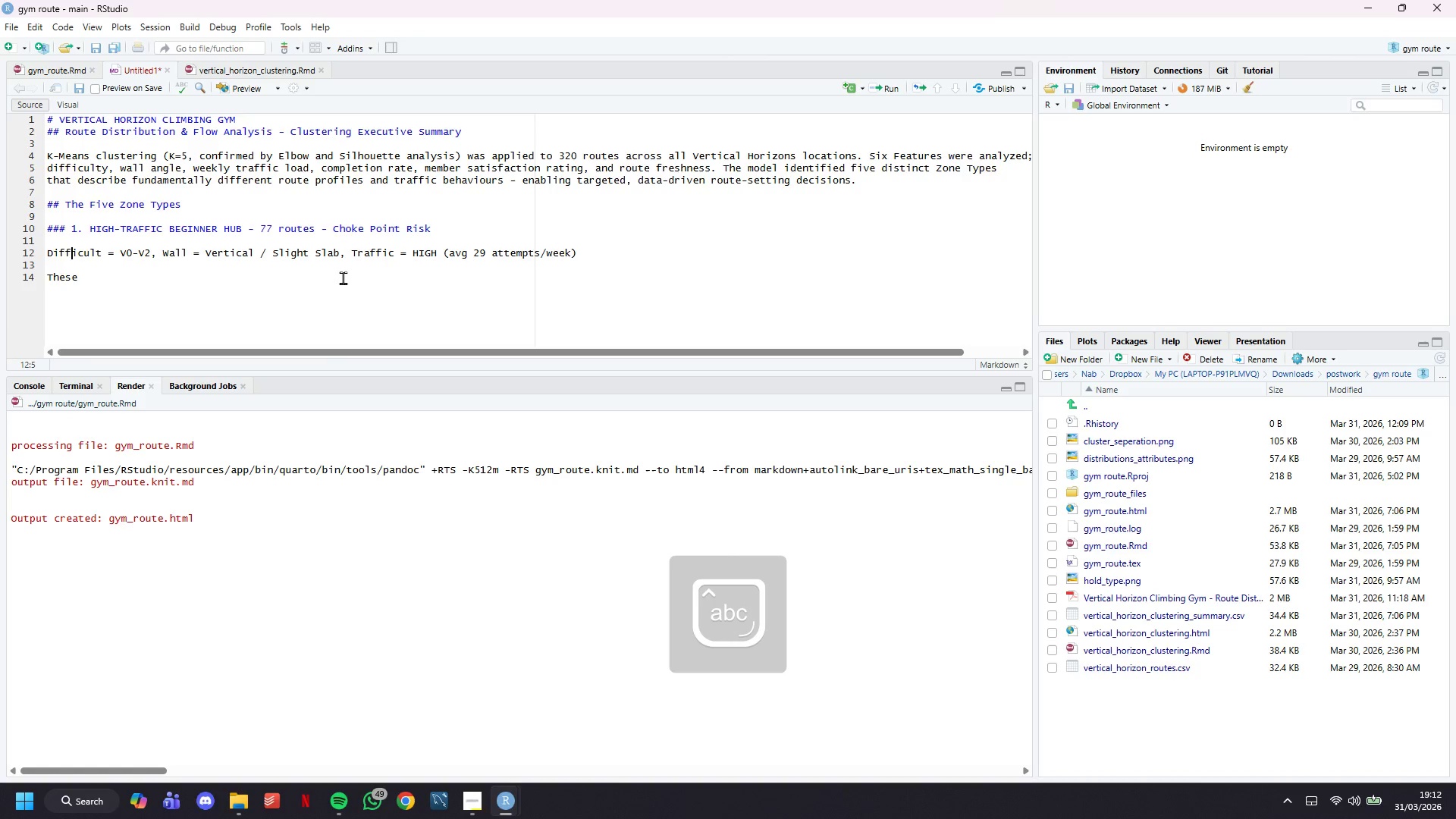 
key(ArrowLeft)
 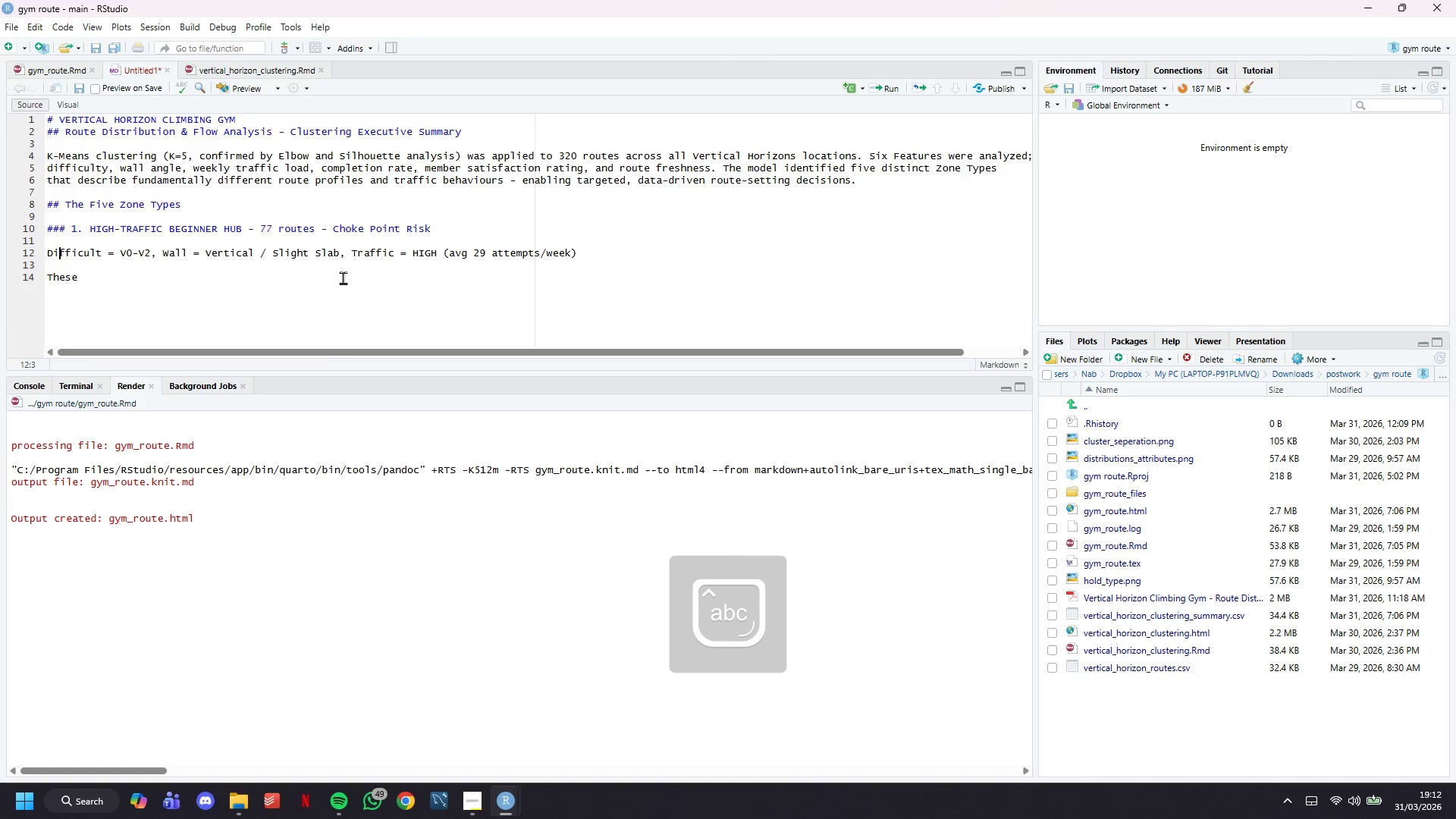 
key(ArrowLeft)